 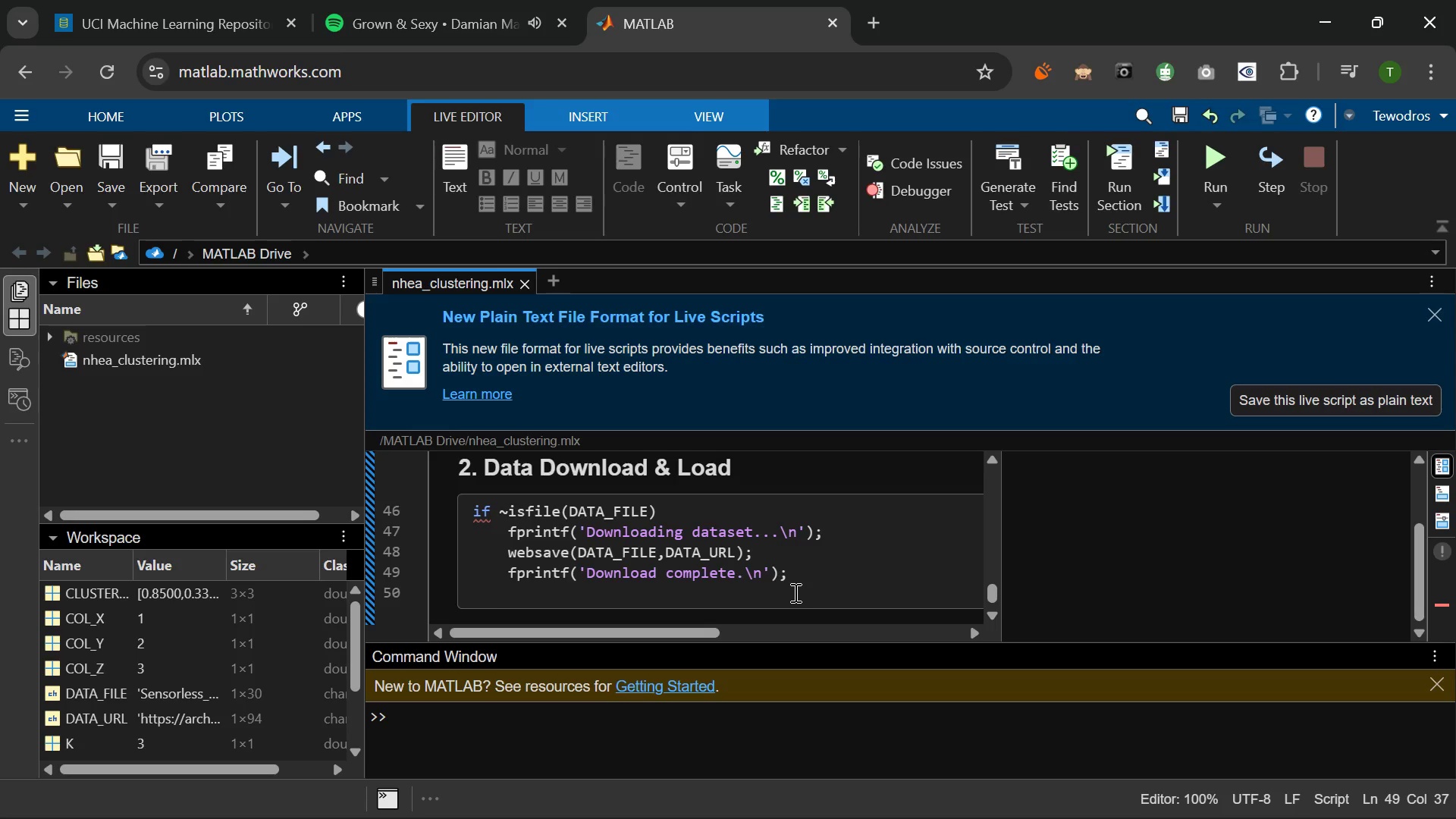 
type(els)
key(Backspace)
key(Backspace)
key(Backspace)
key(Backspace)
key(Backspace)
key(Backspace)
key(Backspace)
type(else)
 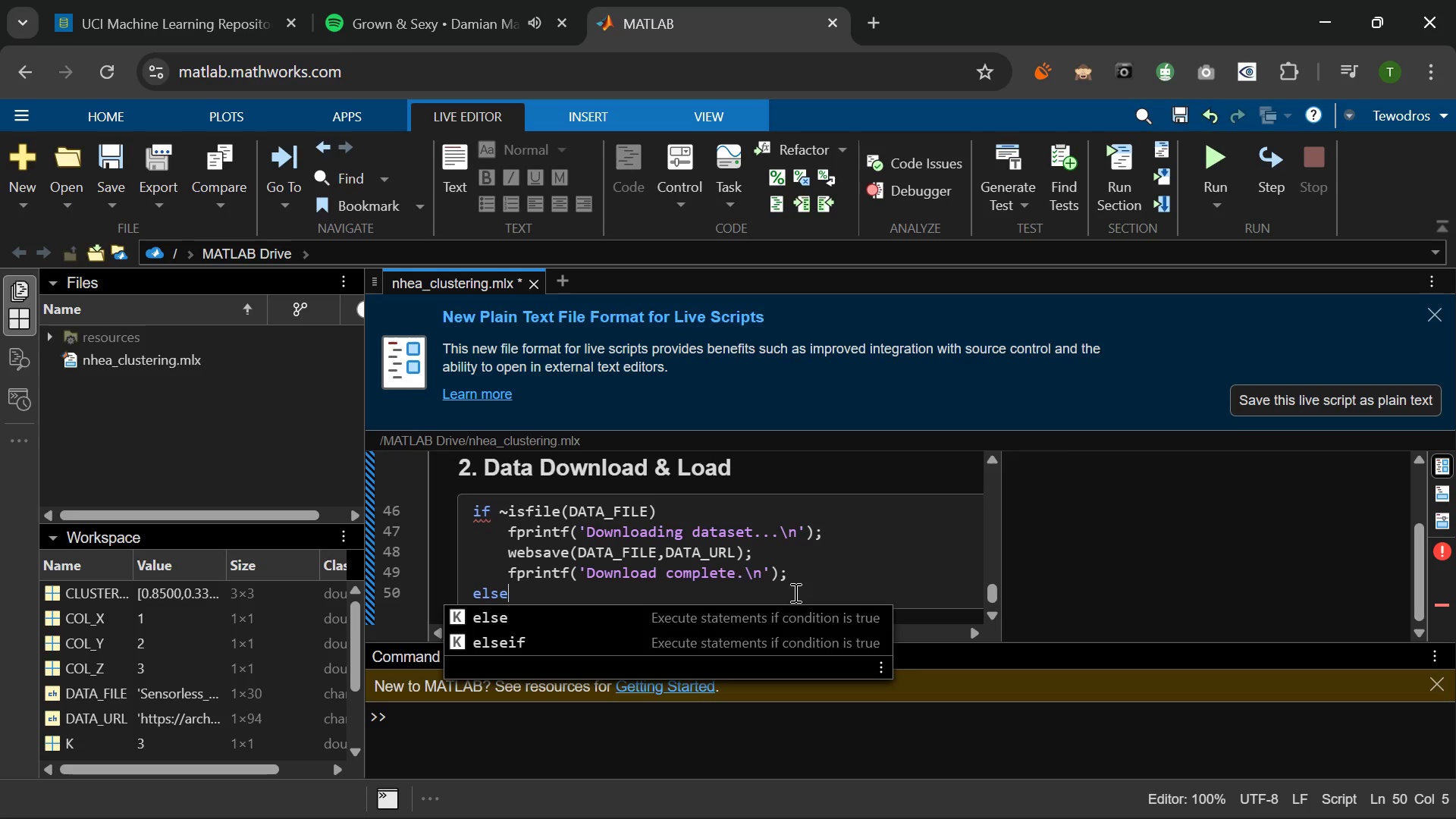 
key(Enter)
 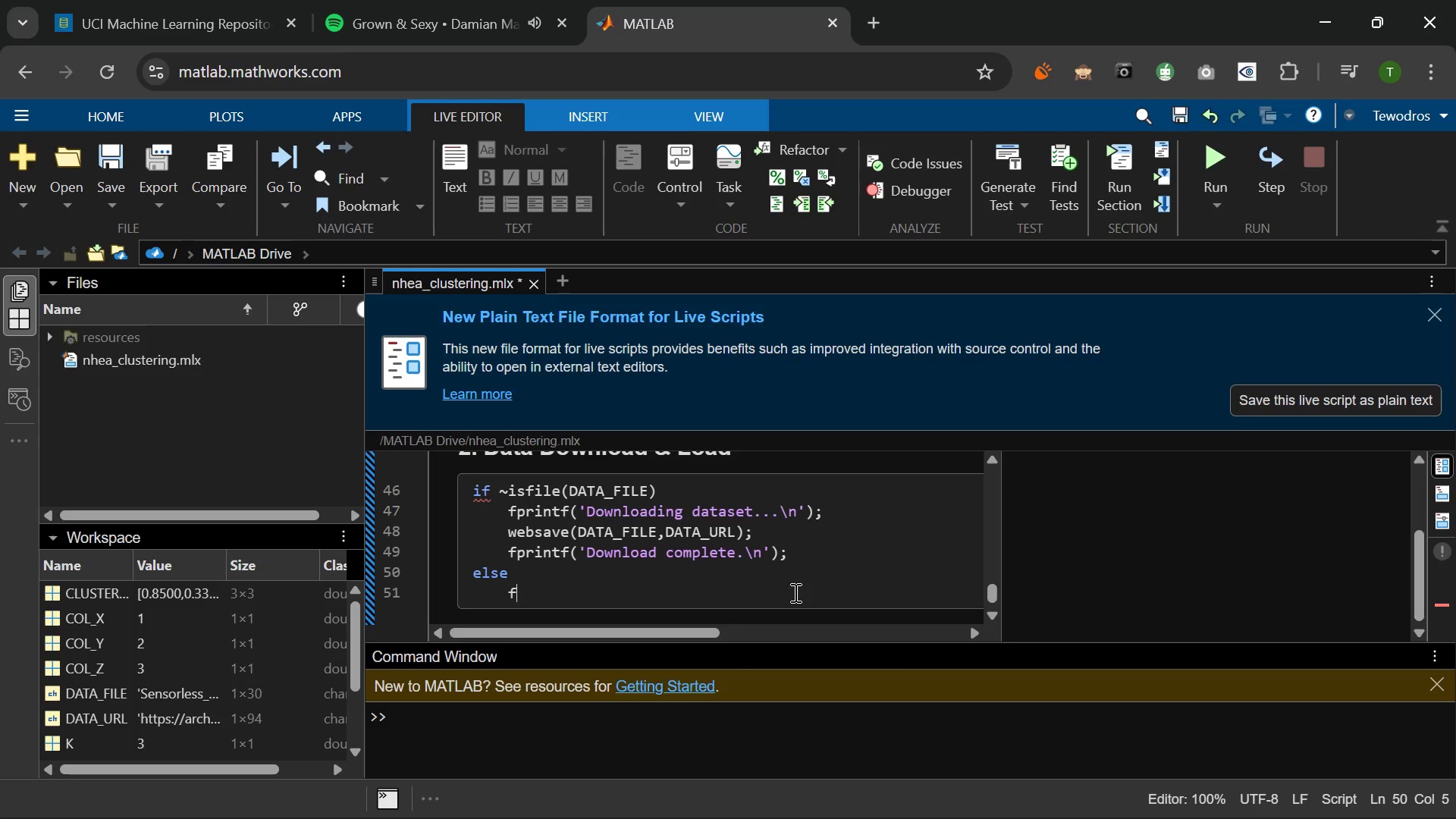 
type(fprintf()
 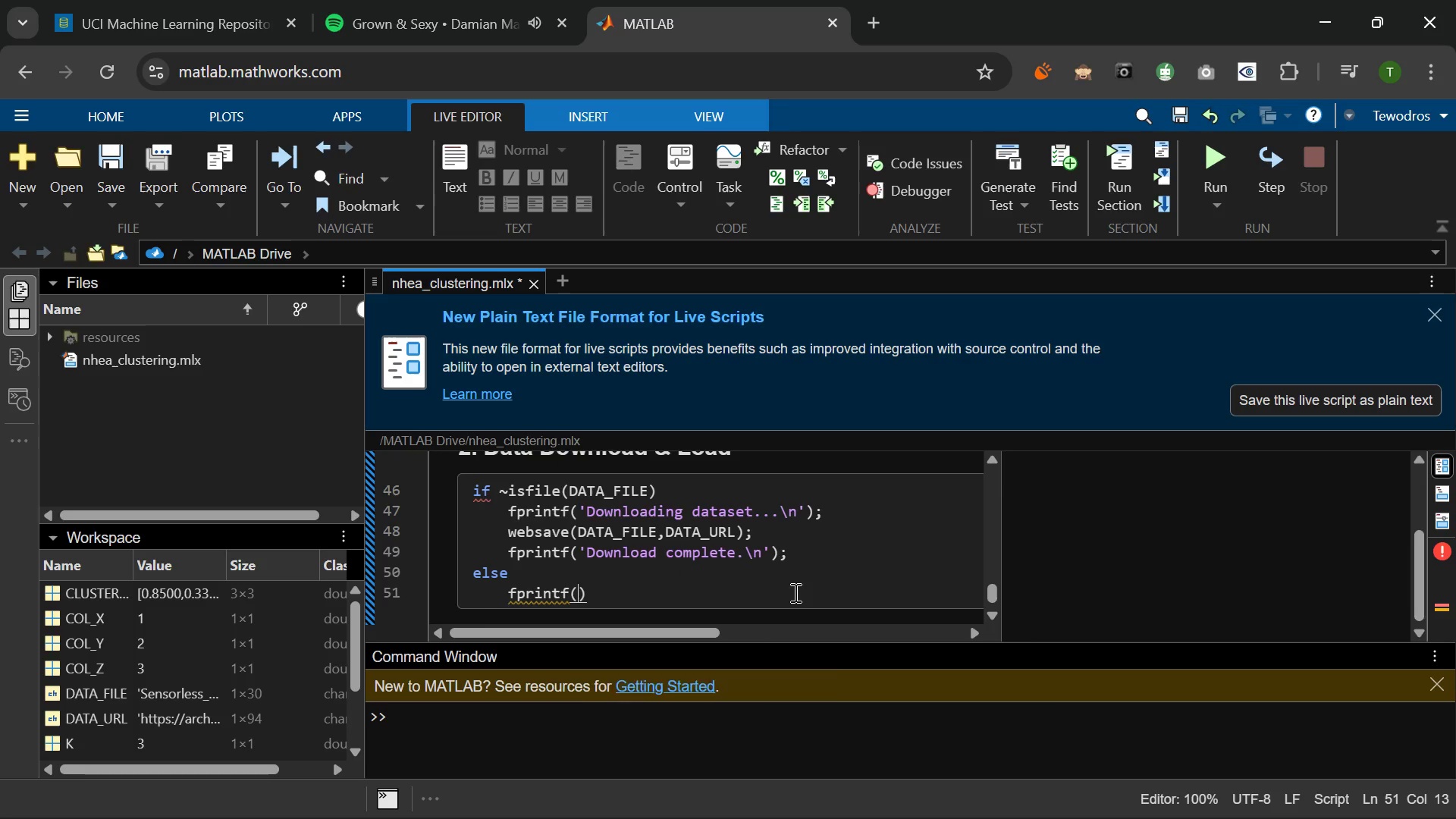 
type(('Dataset file found)
 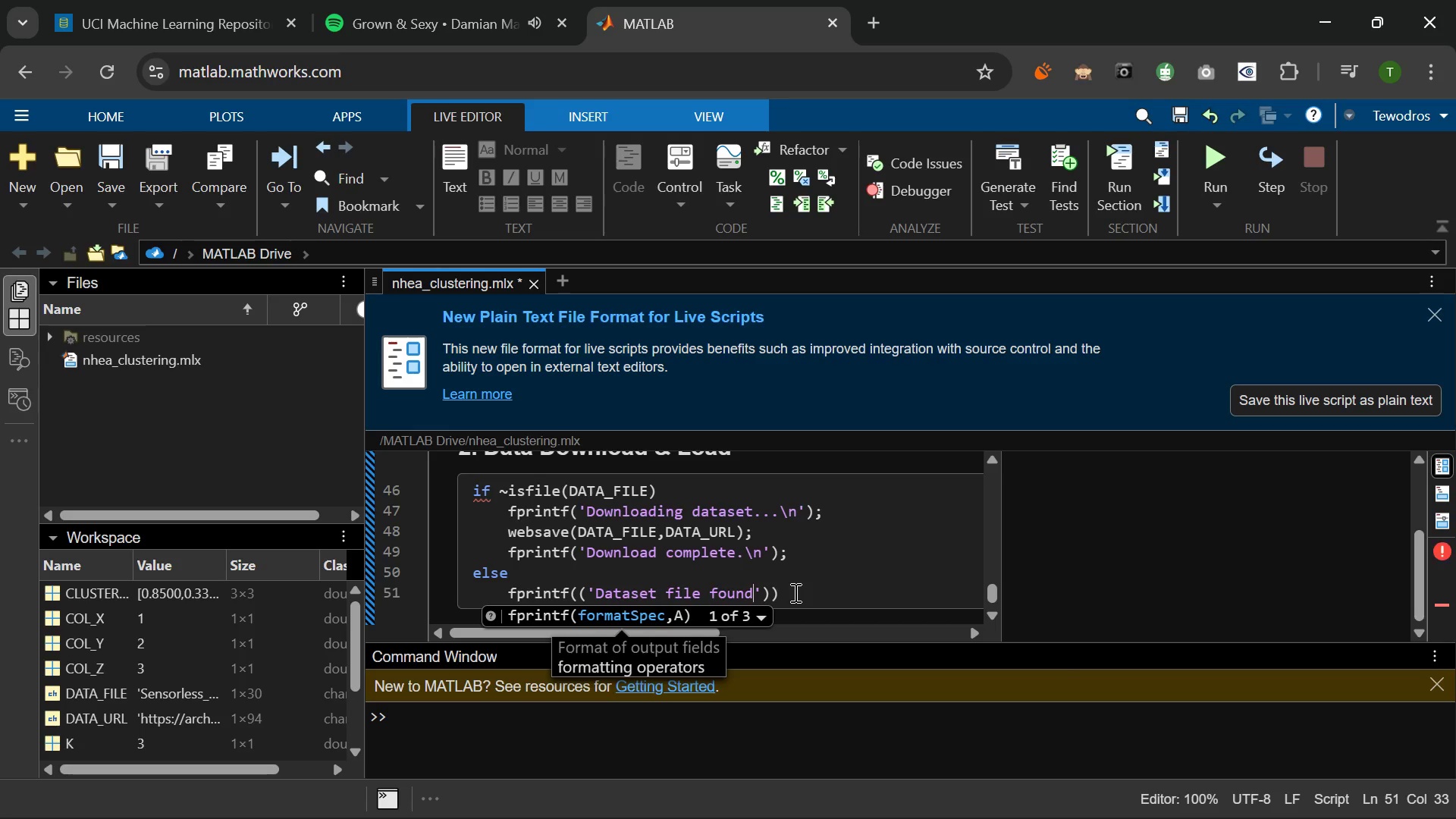 
type(: %s\n)
 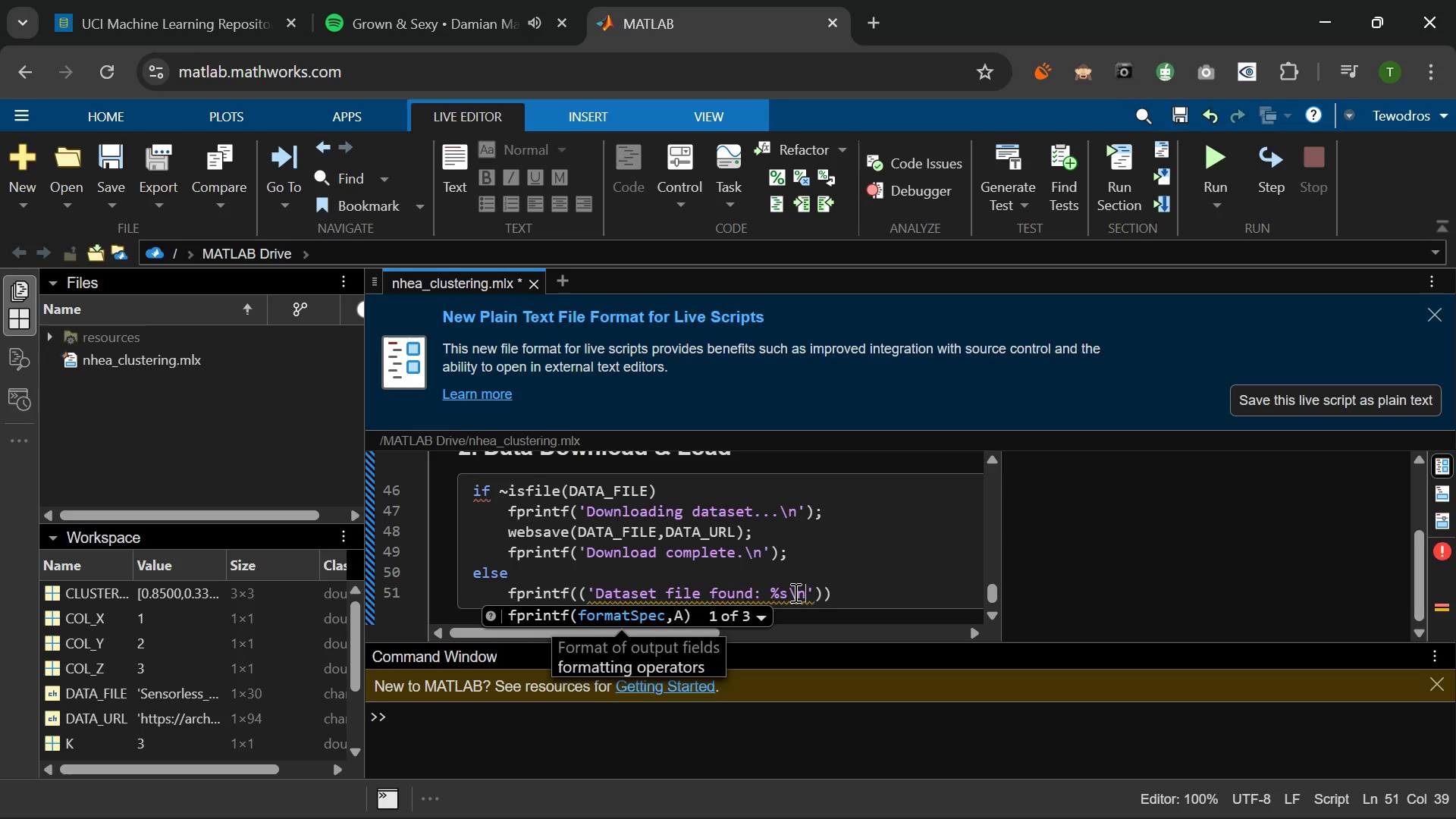 
key(ArrowRight)
 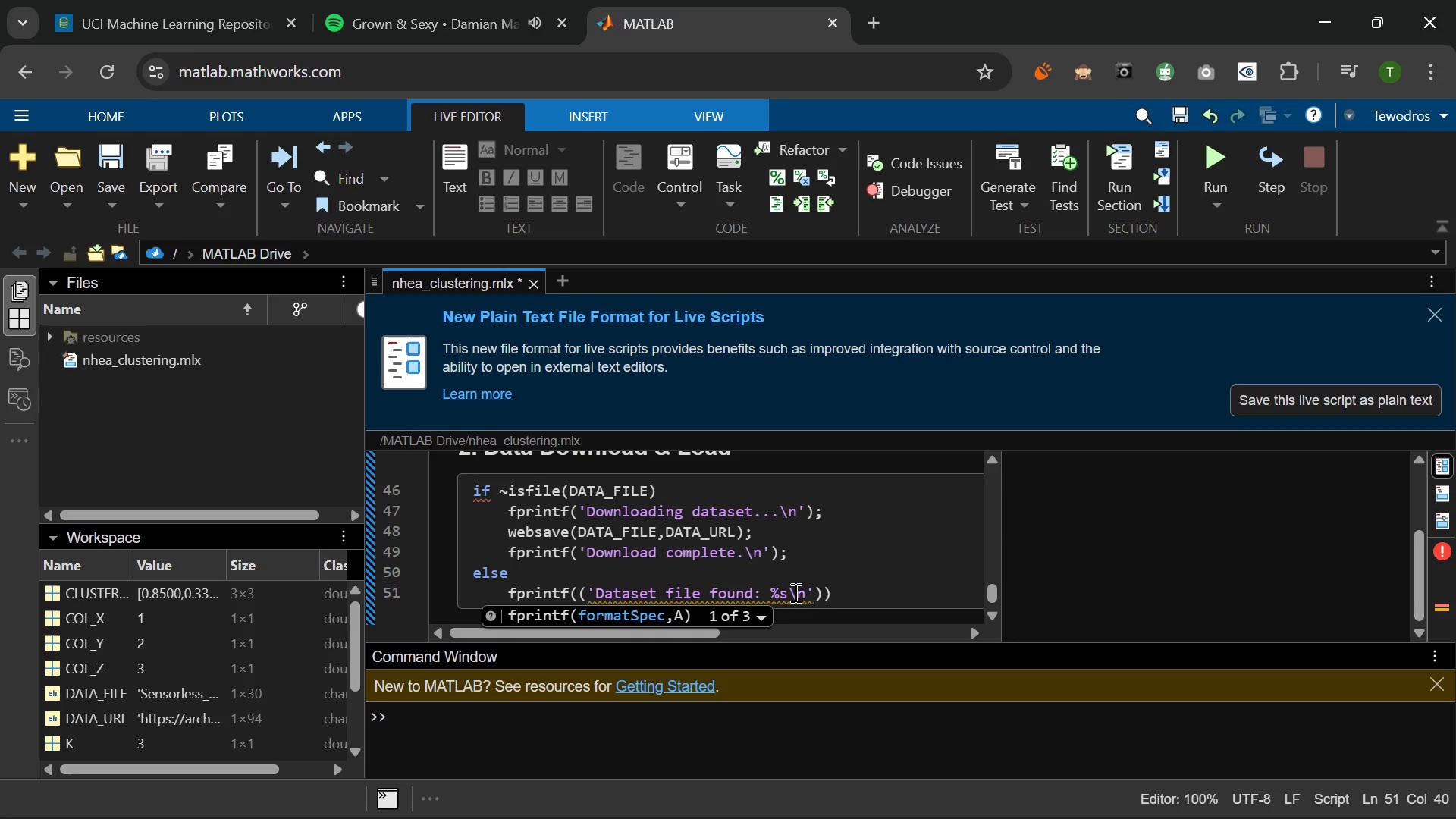 
key(Comma)
 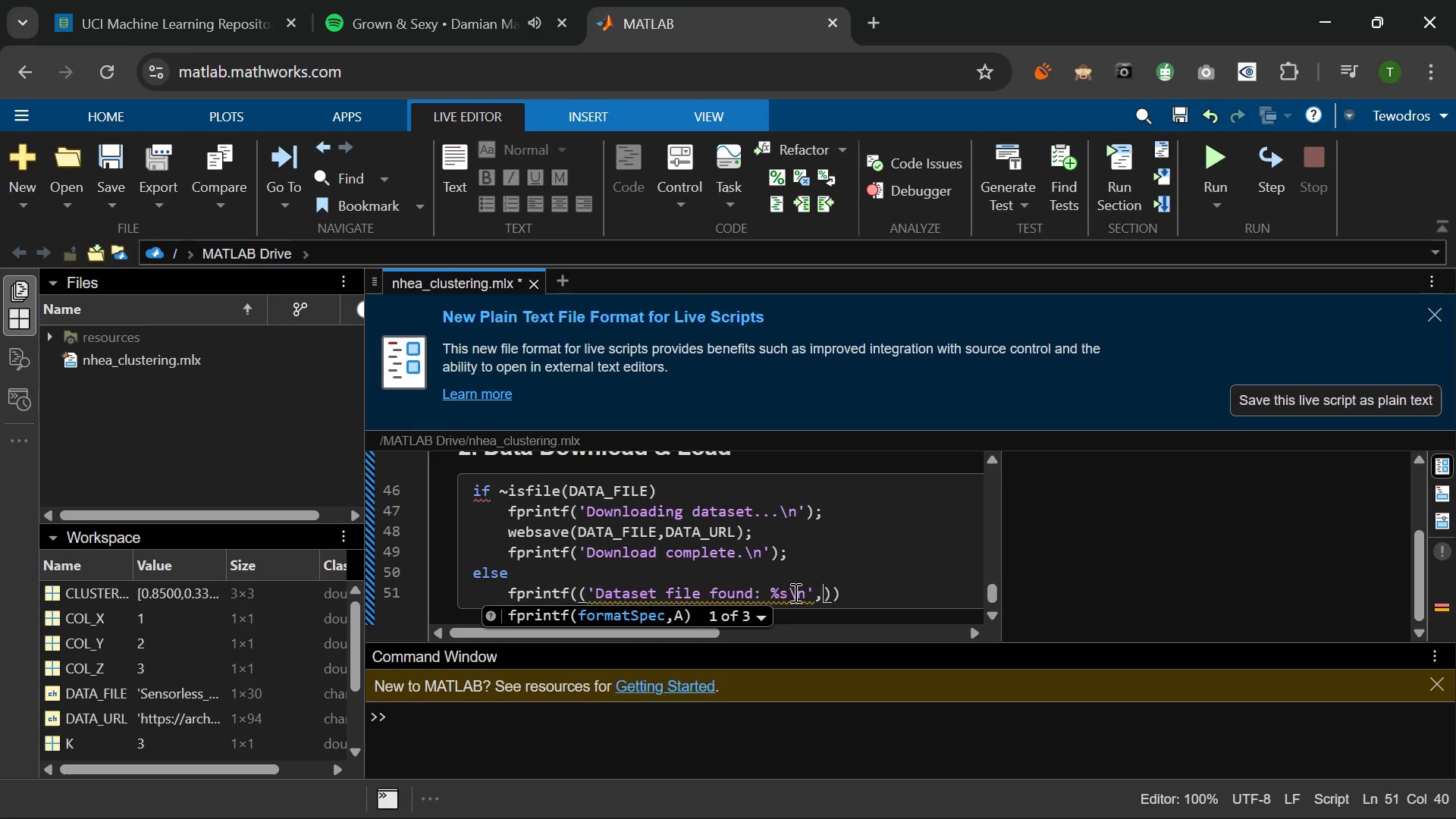 
key(Space)
 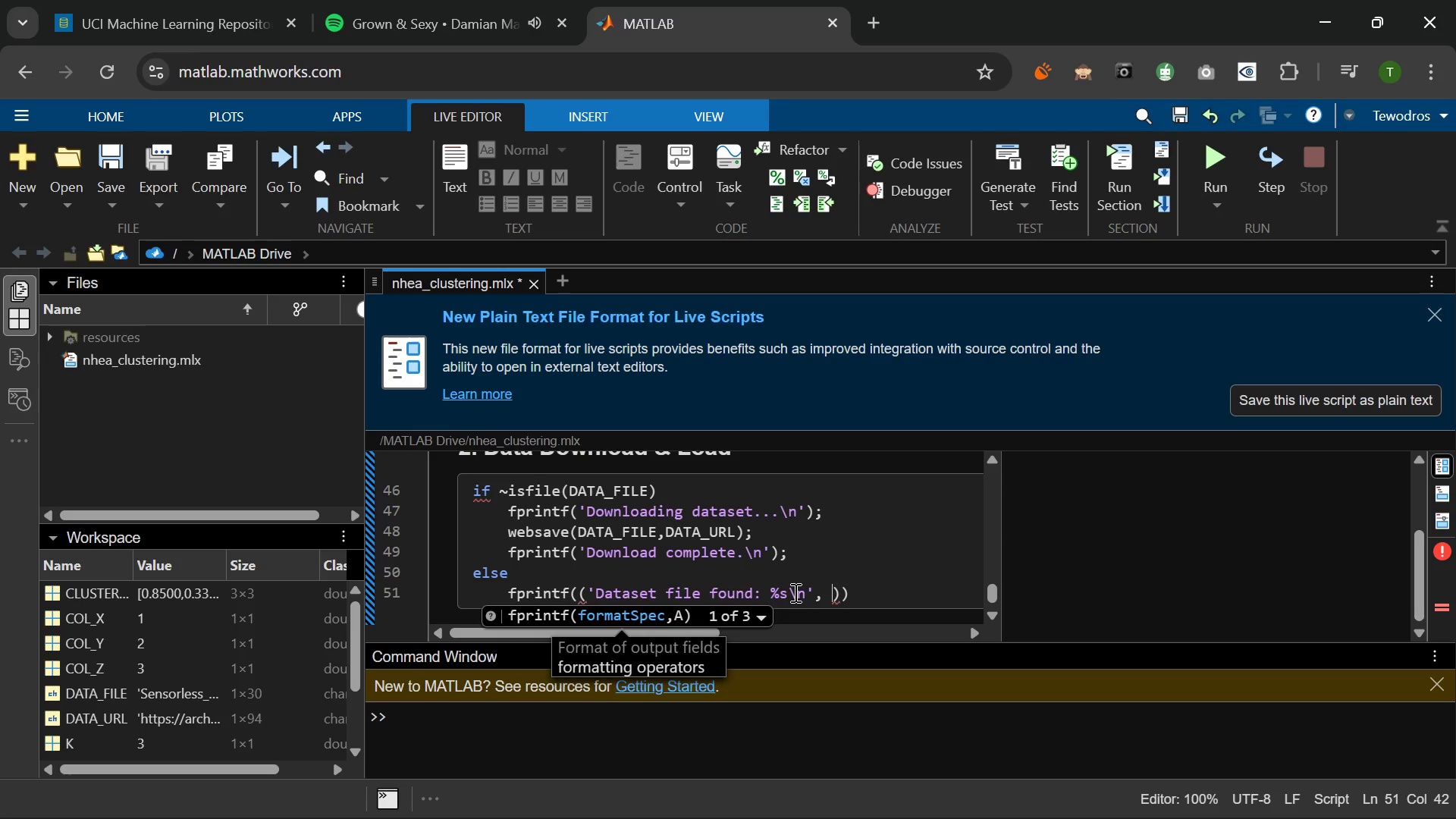 
key(Shift+D)
 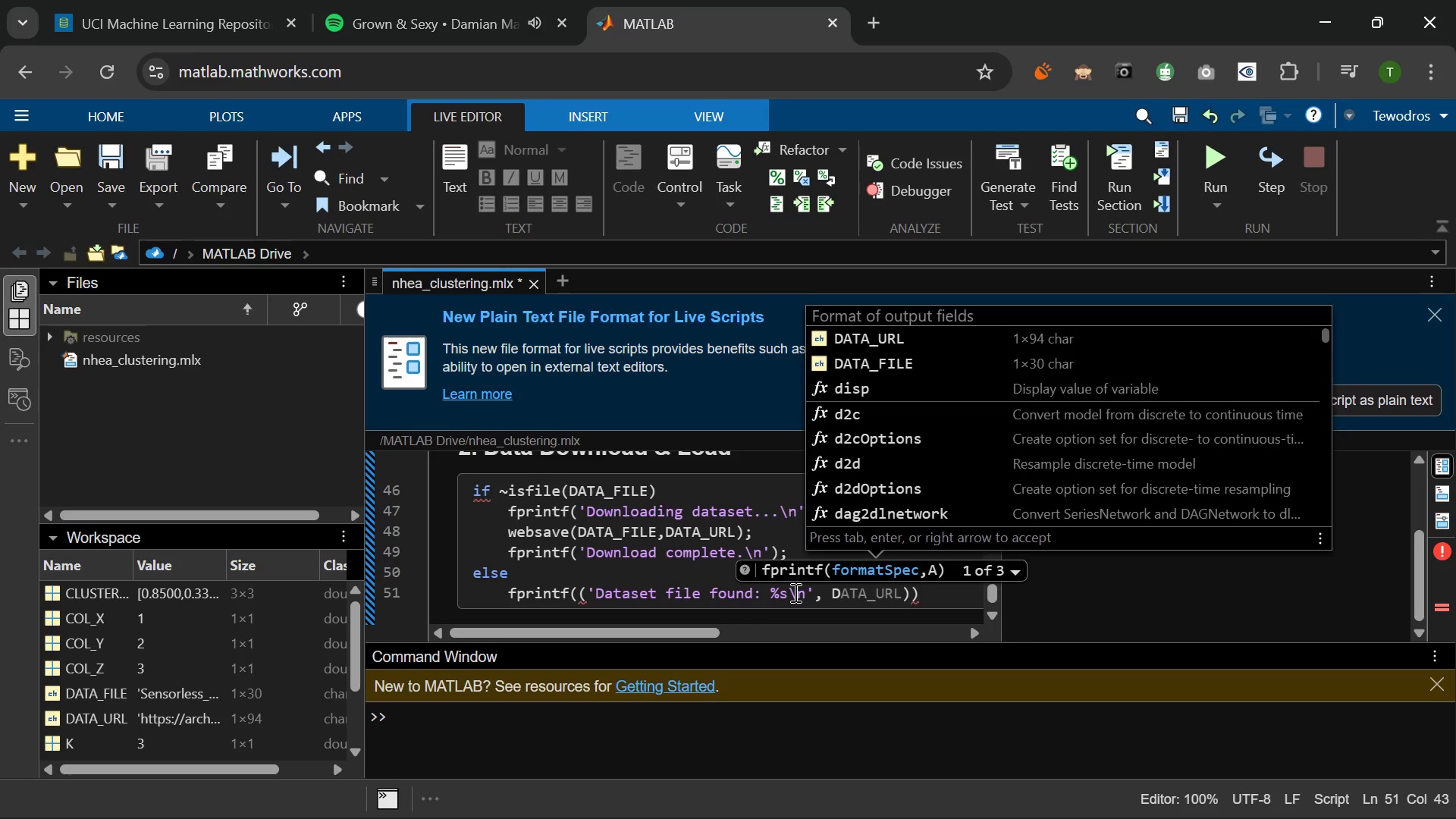 
key(Tab)
 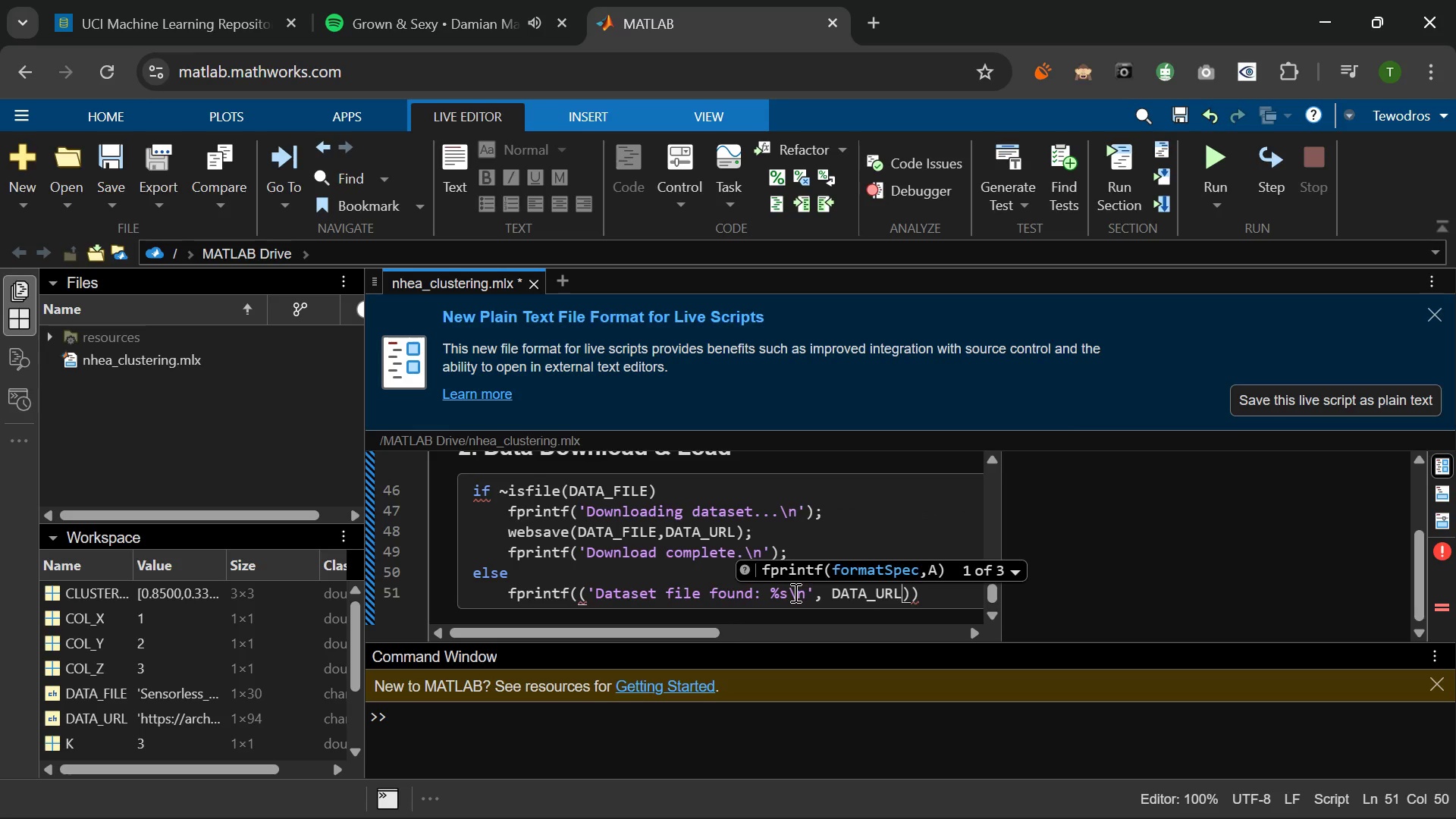 
key(Backspace)
 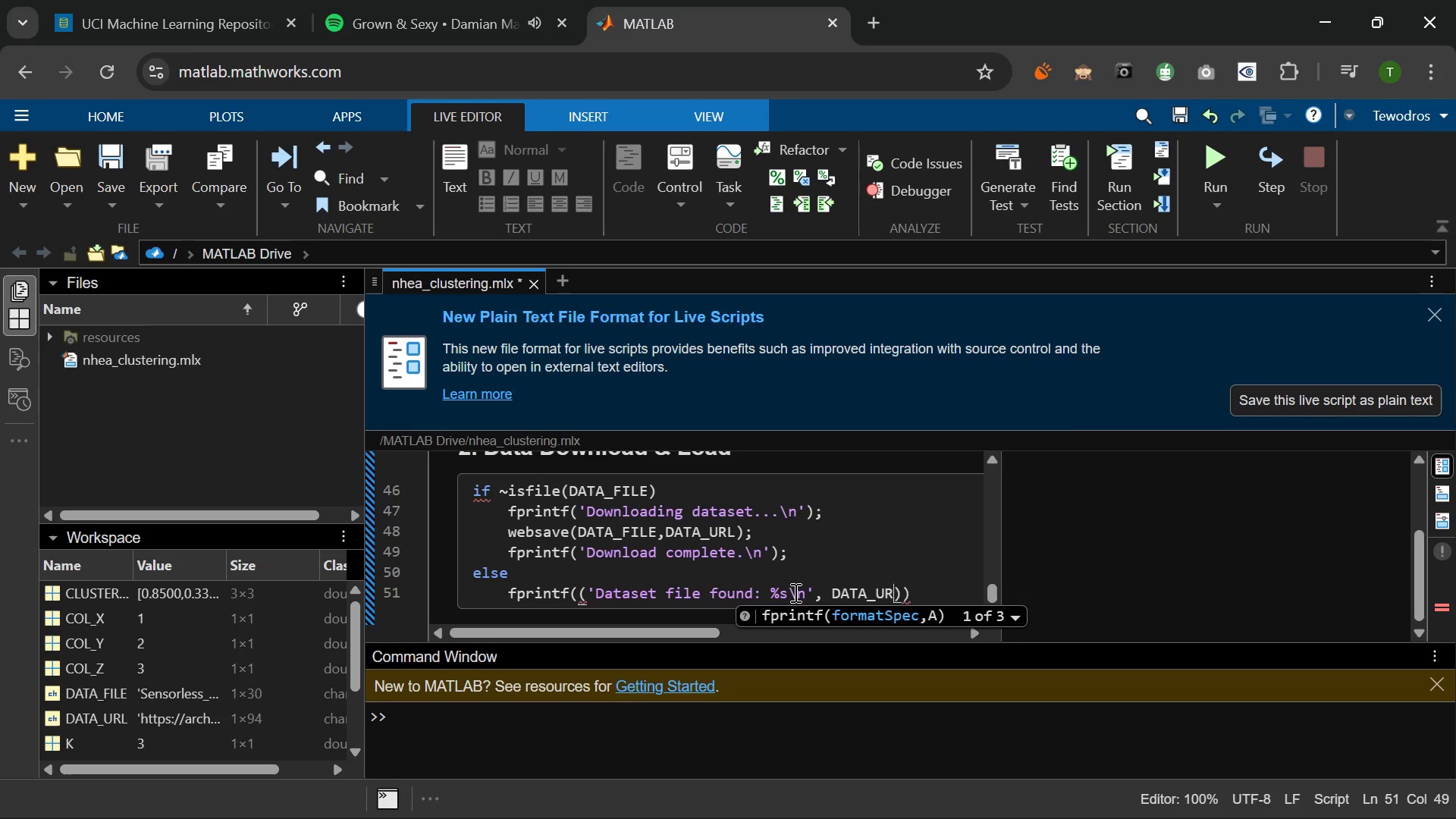 
key(Backspace)
 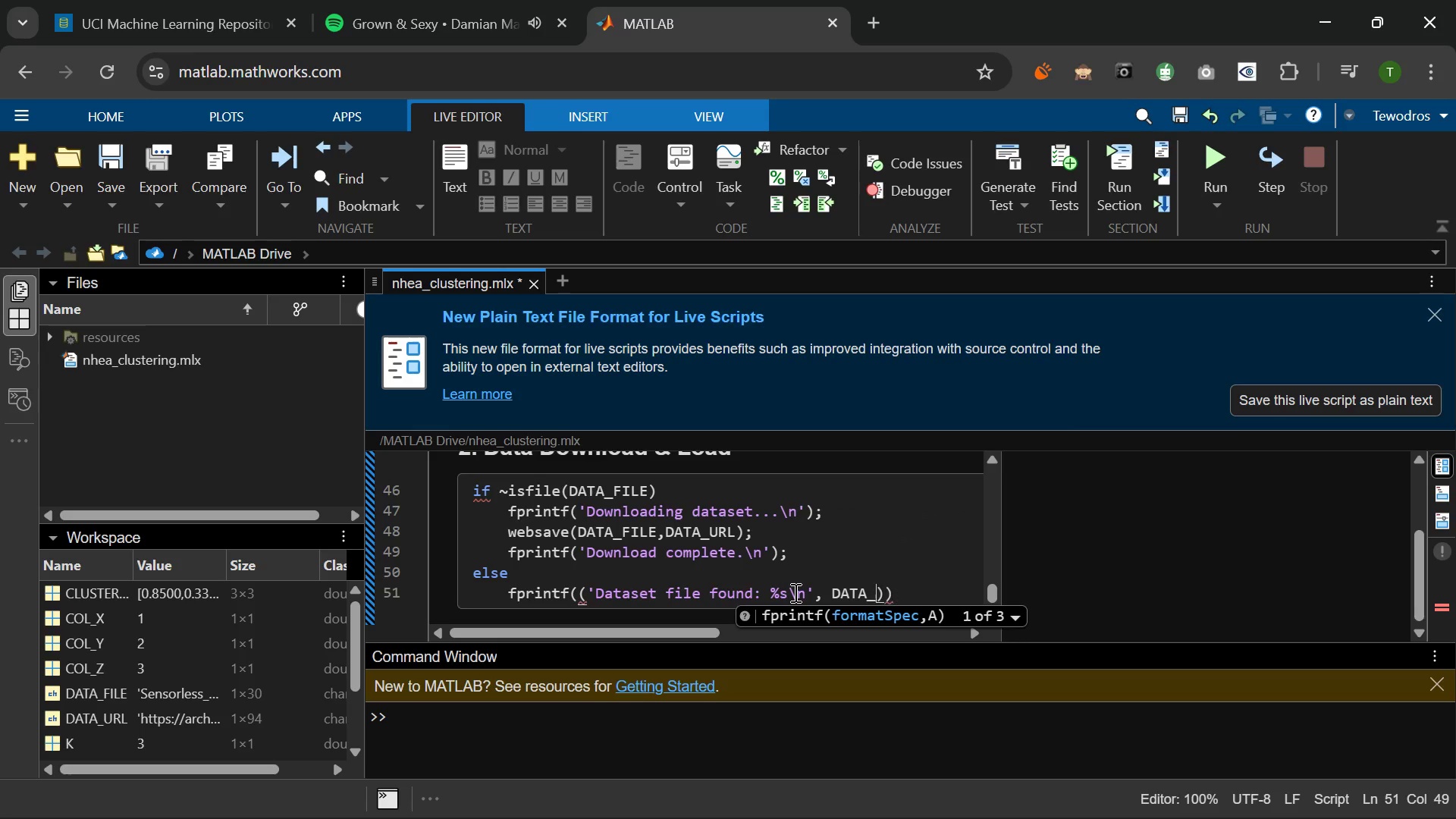 
key(Backspace)
 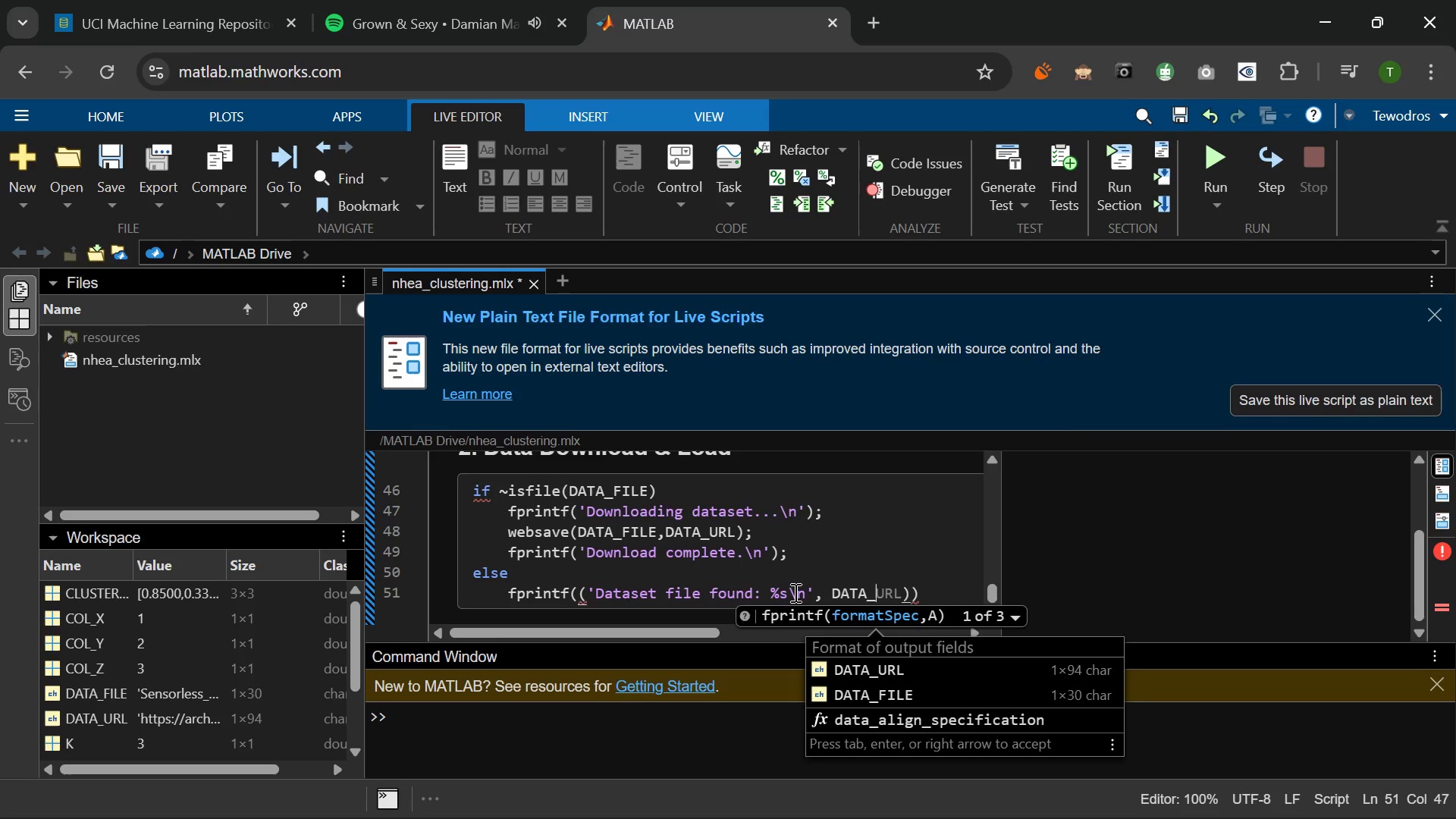 
key(Shift+F)
 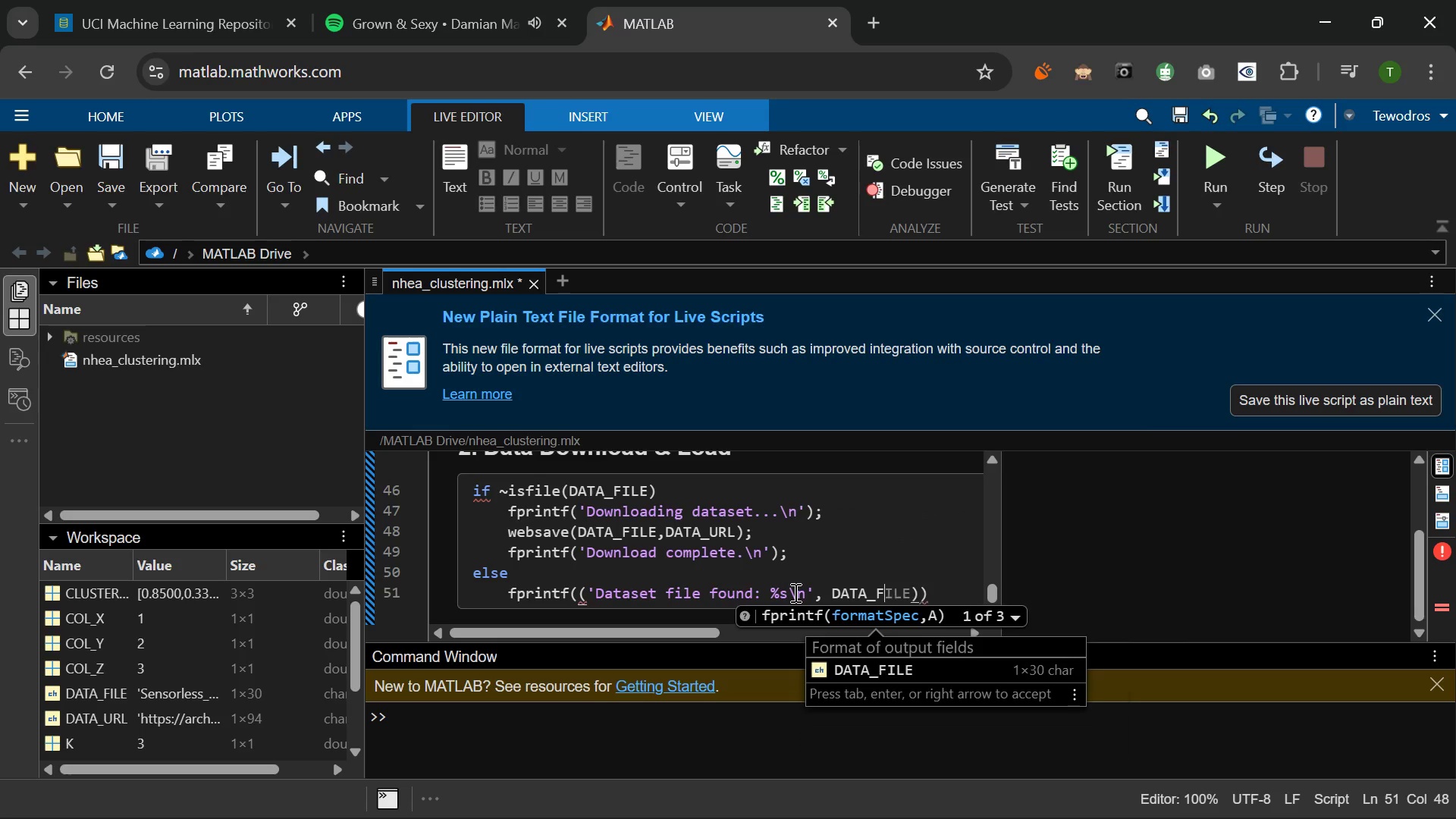 
key(Tab)
 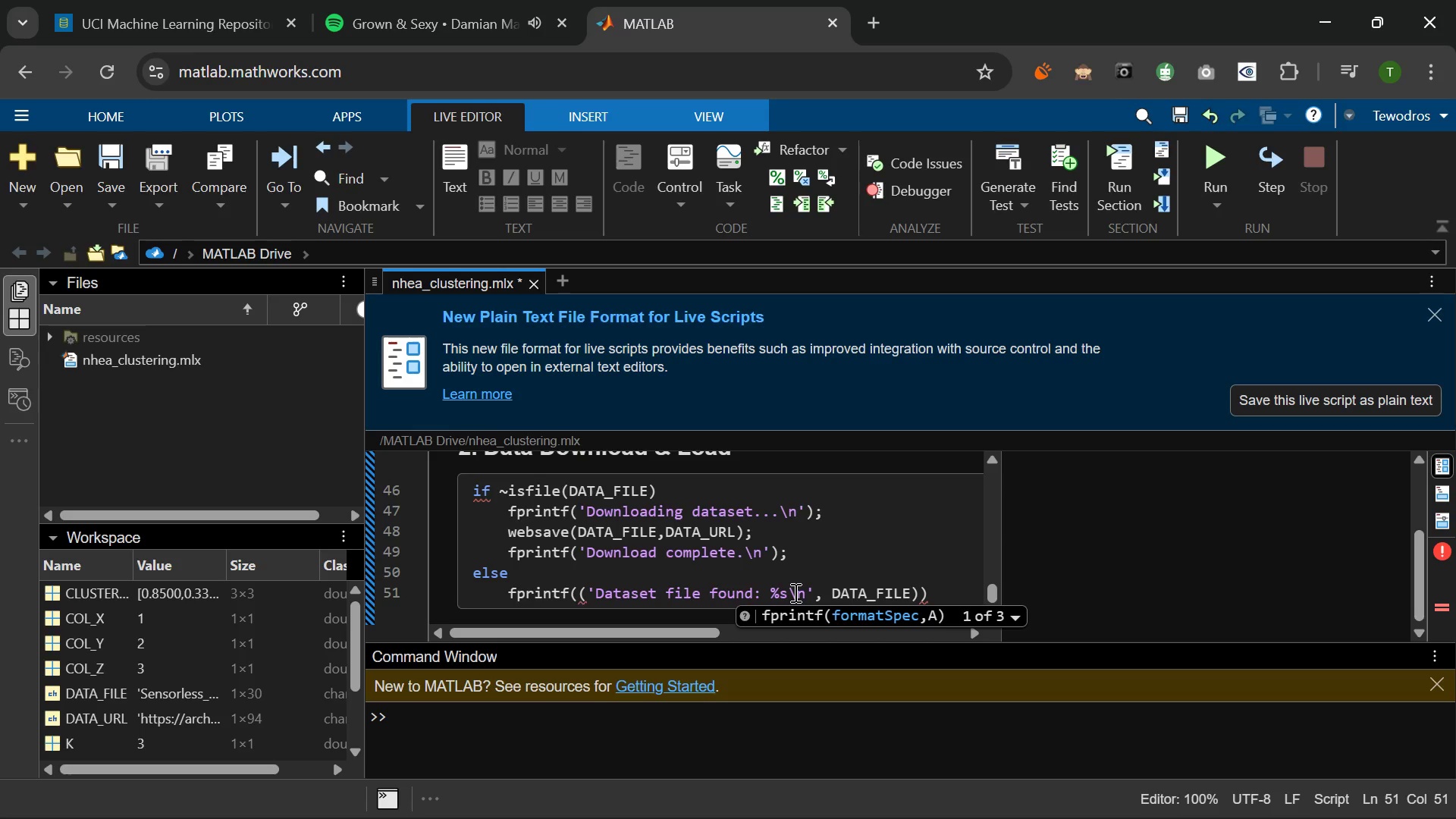 
key(ArrowRight)
 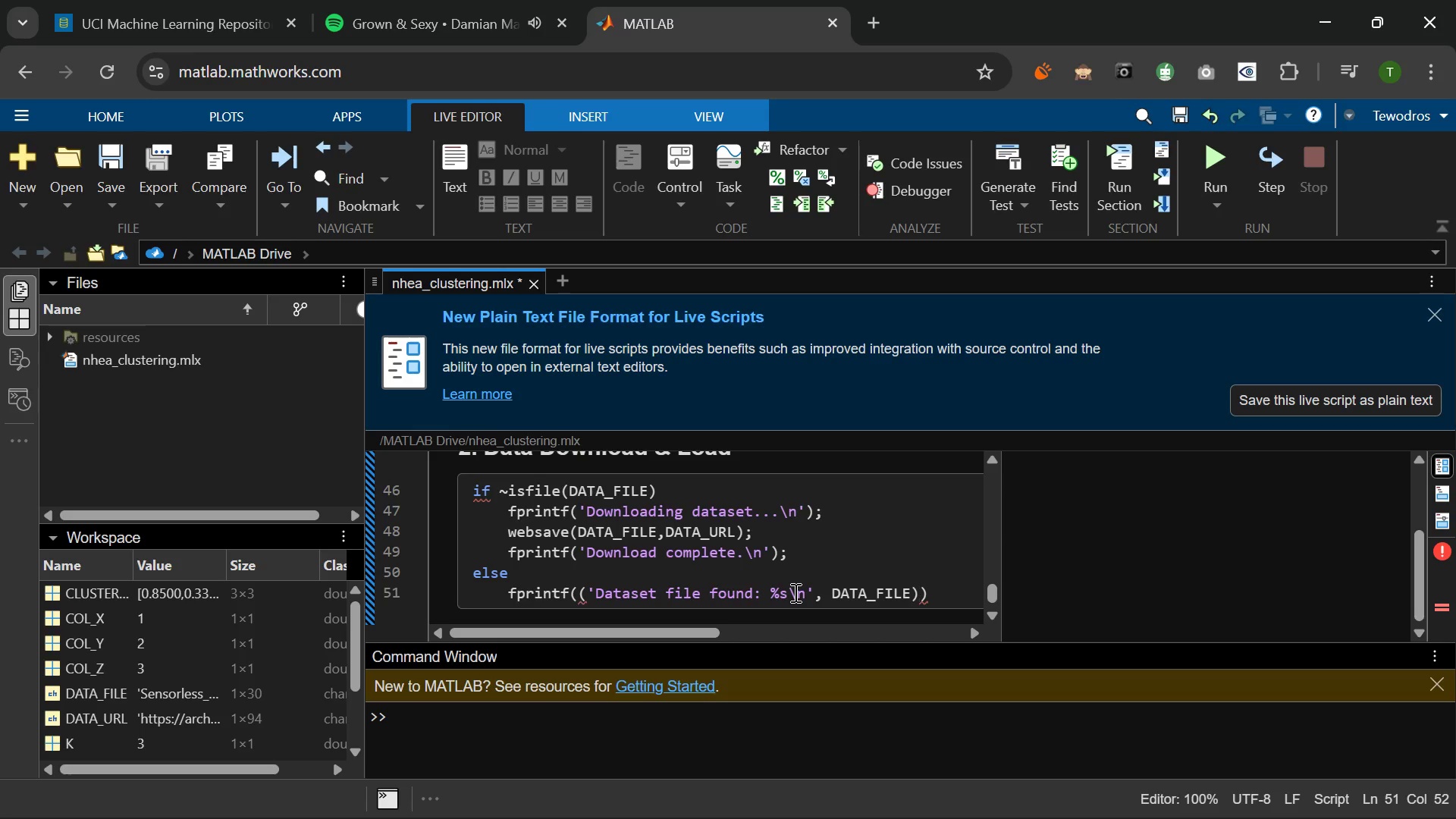 
wait(9.19)
 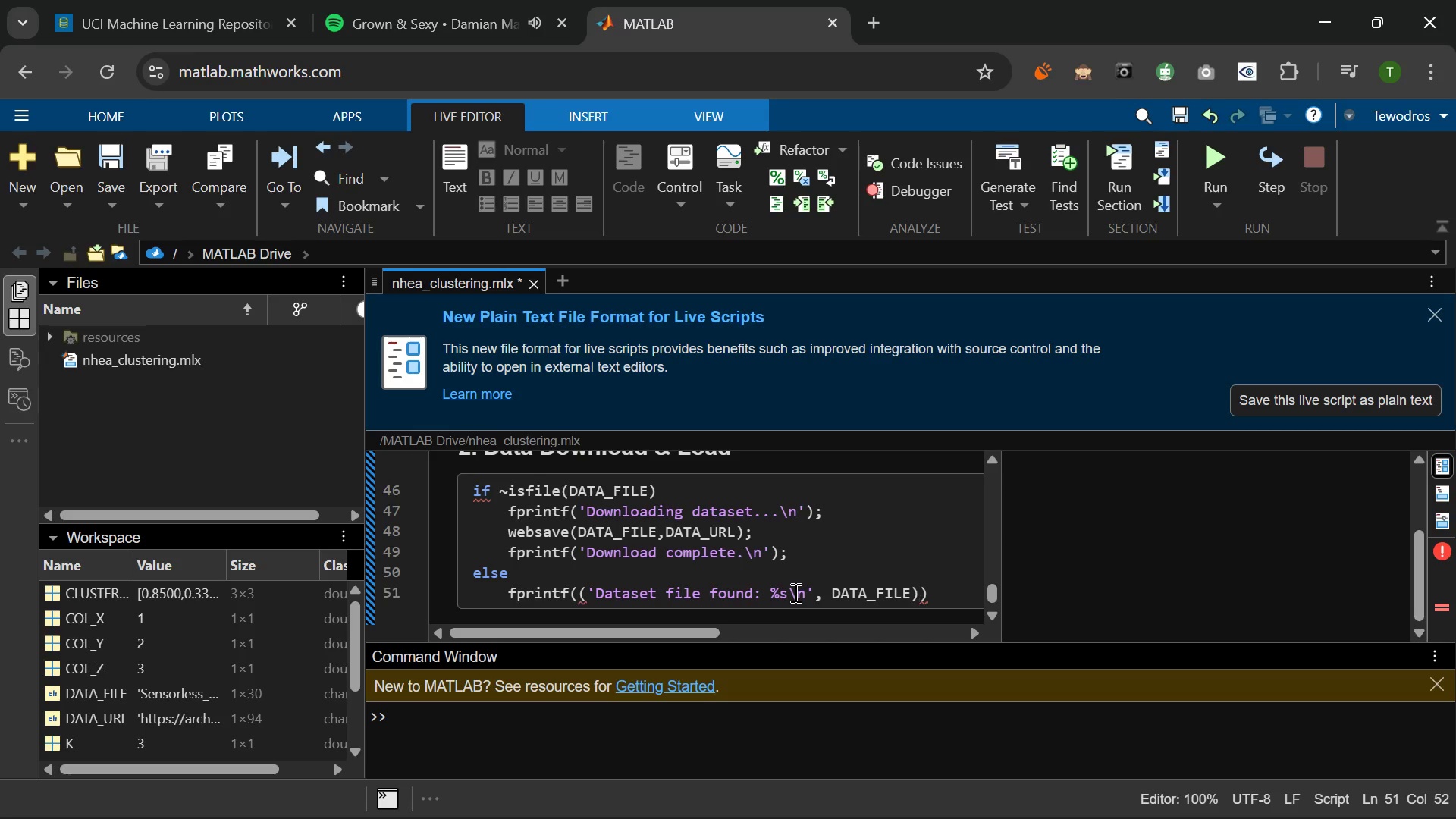 
left_click([573, 596])
 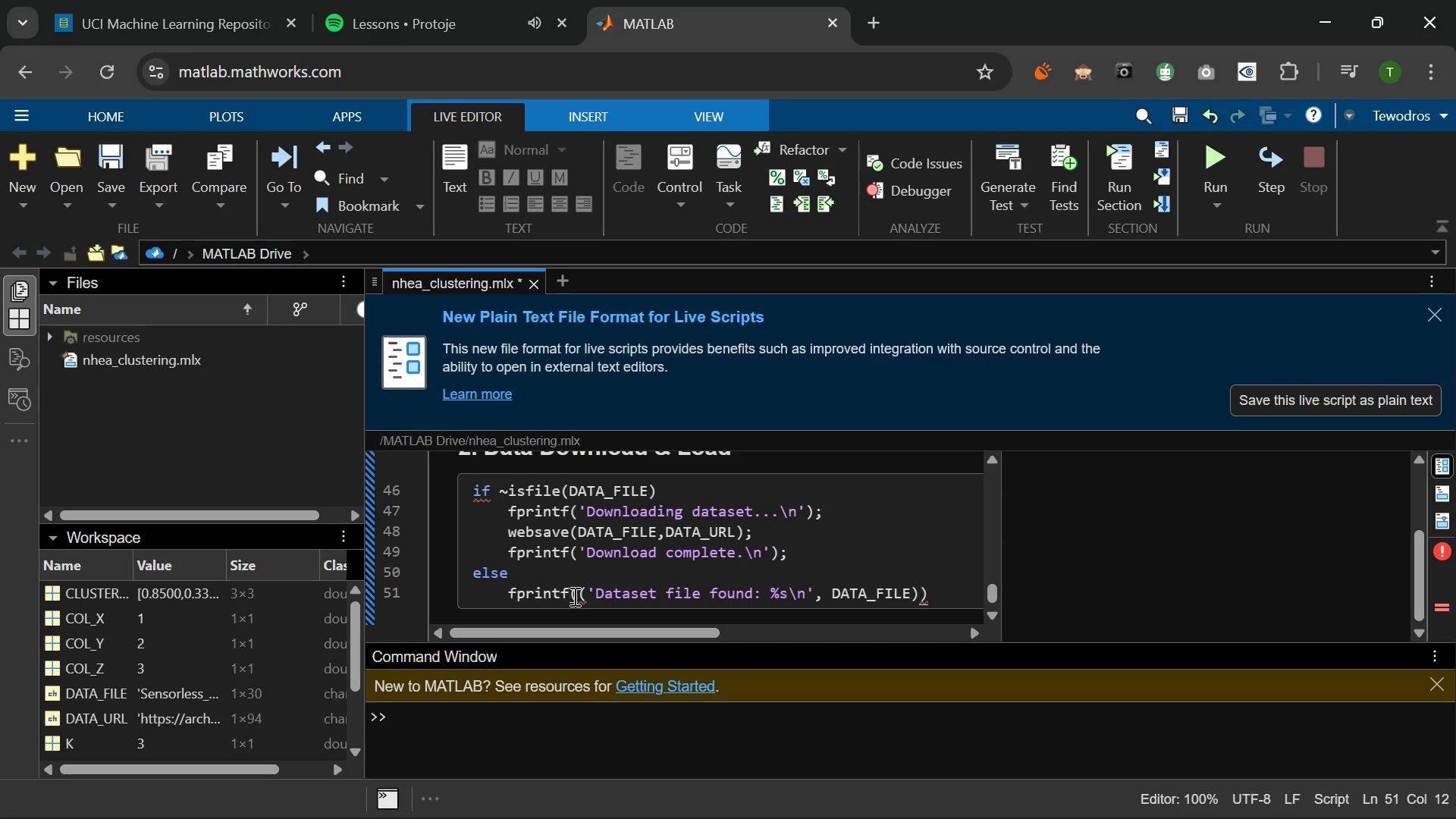 
key(ArrowRight)
 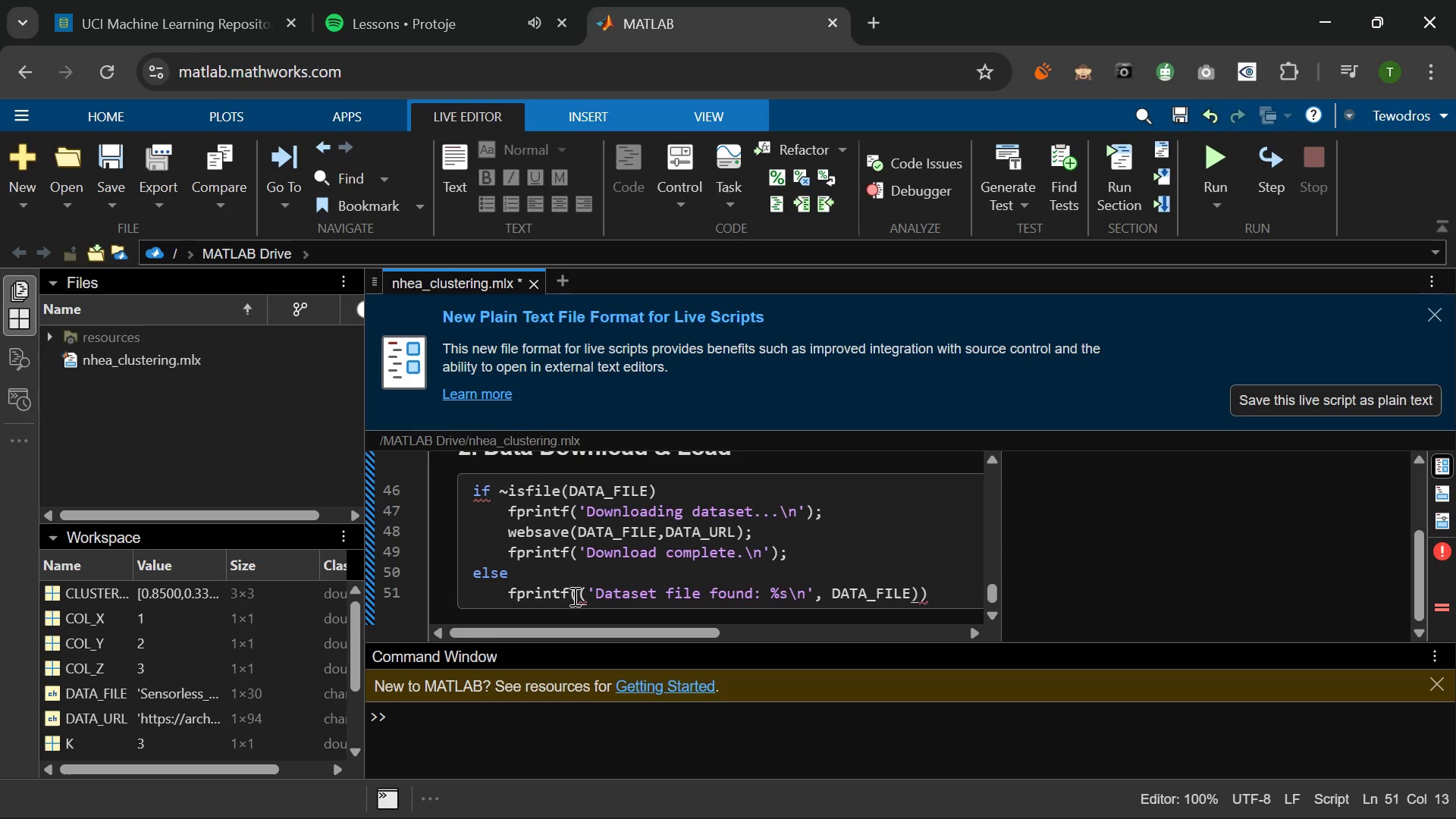 
key(Backspace)
 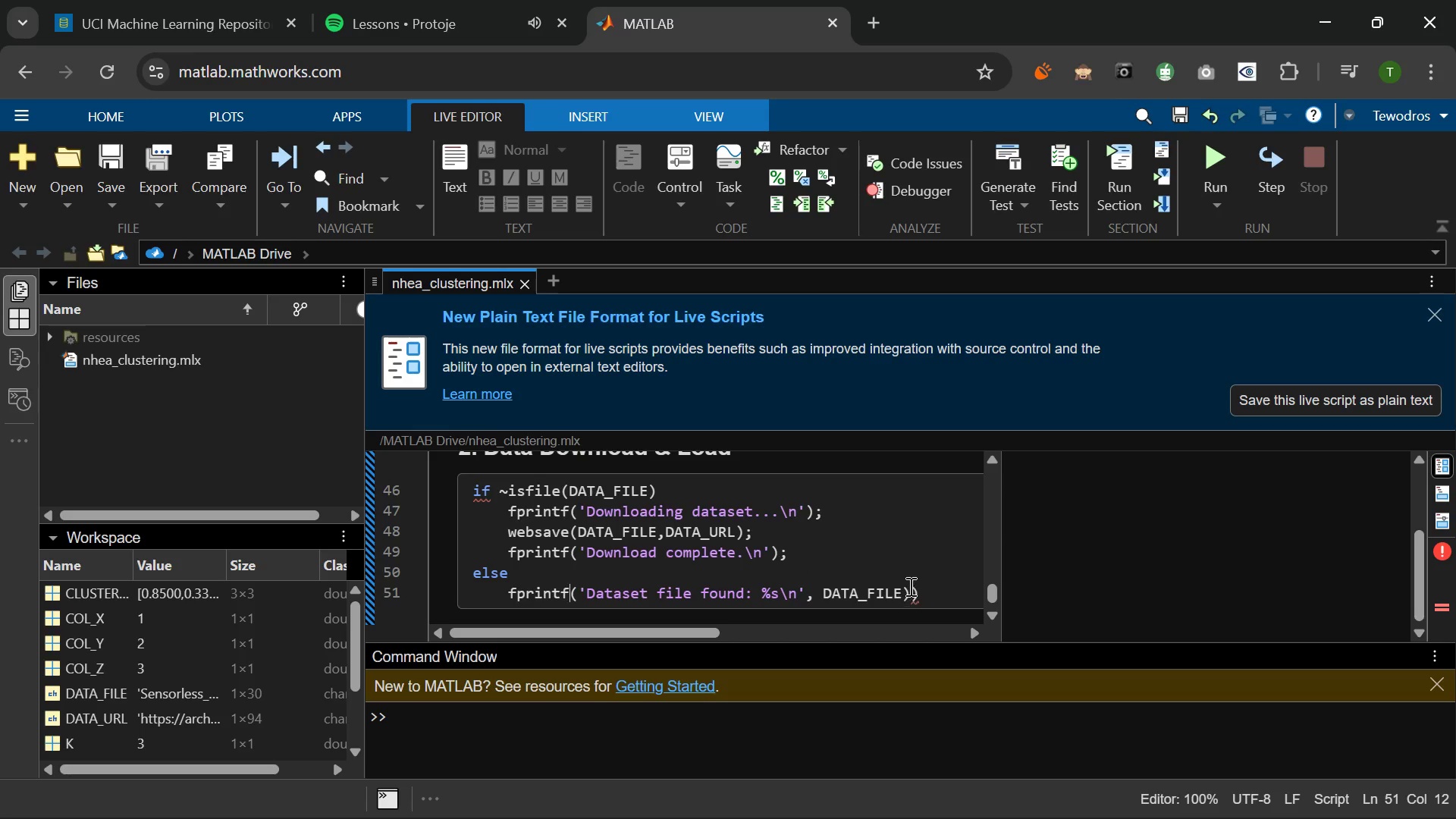 
left_click([930, 585])
 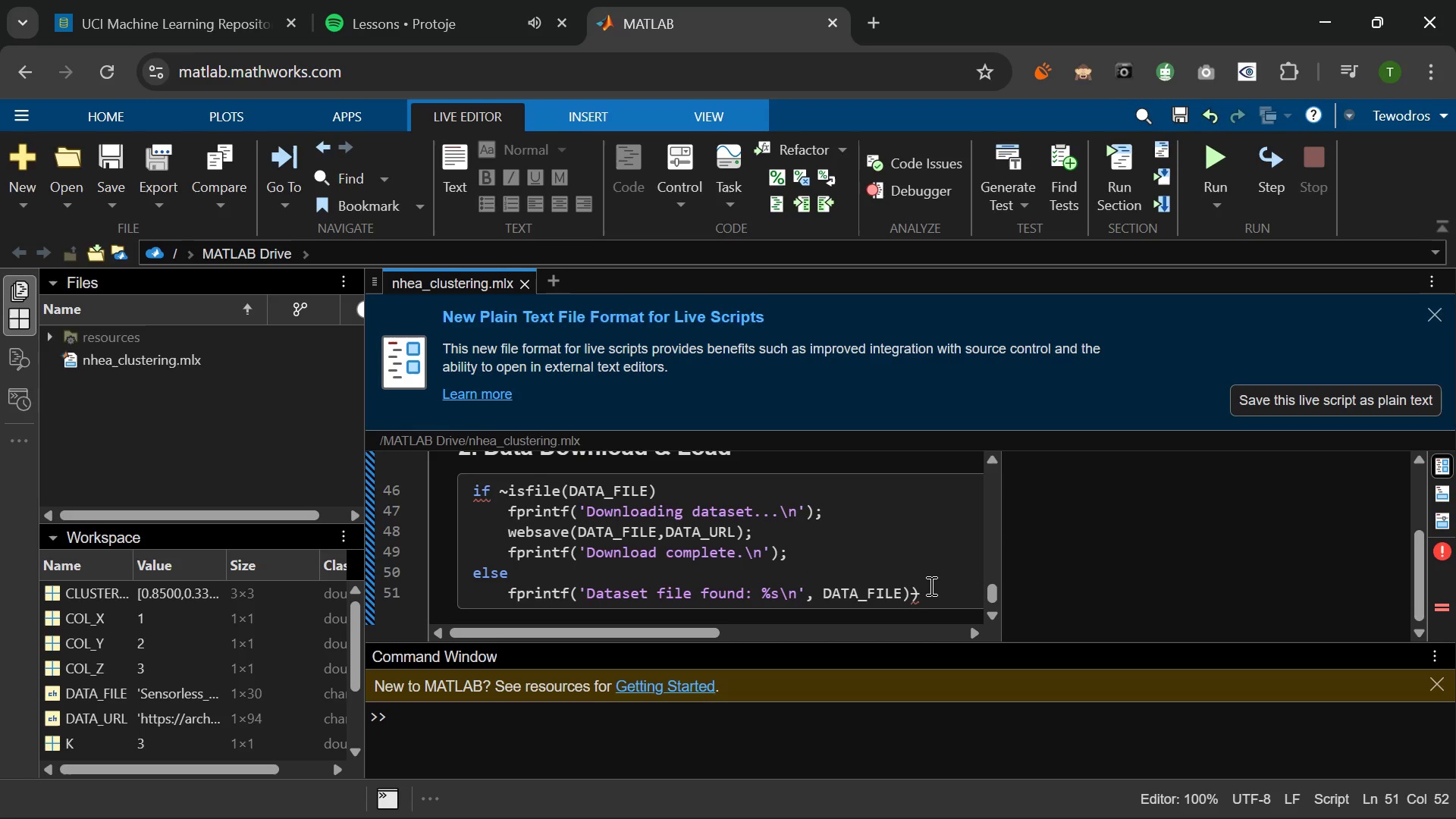 
key(Backspace)
 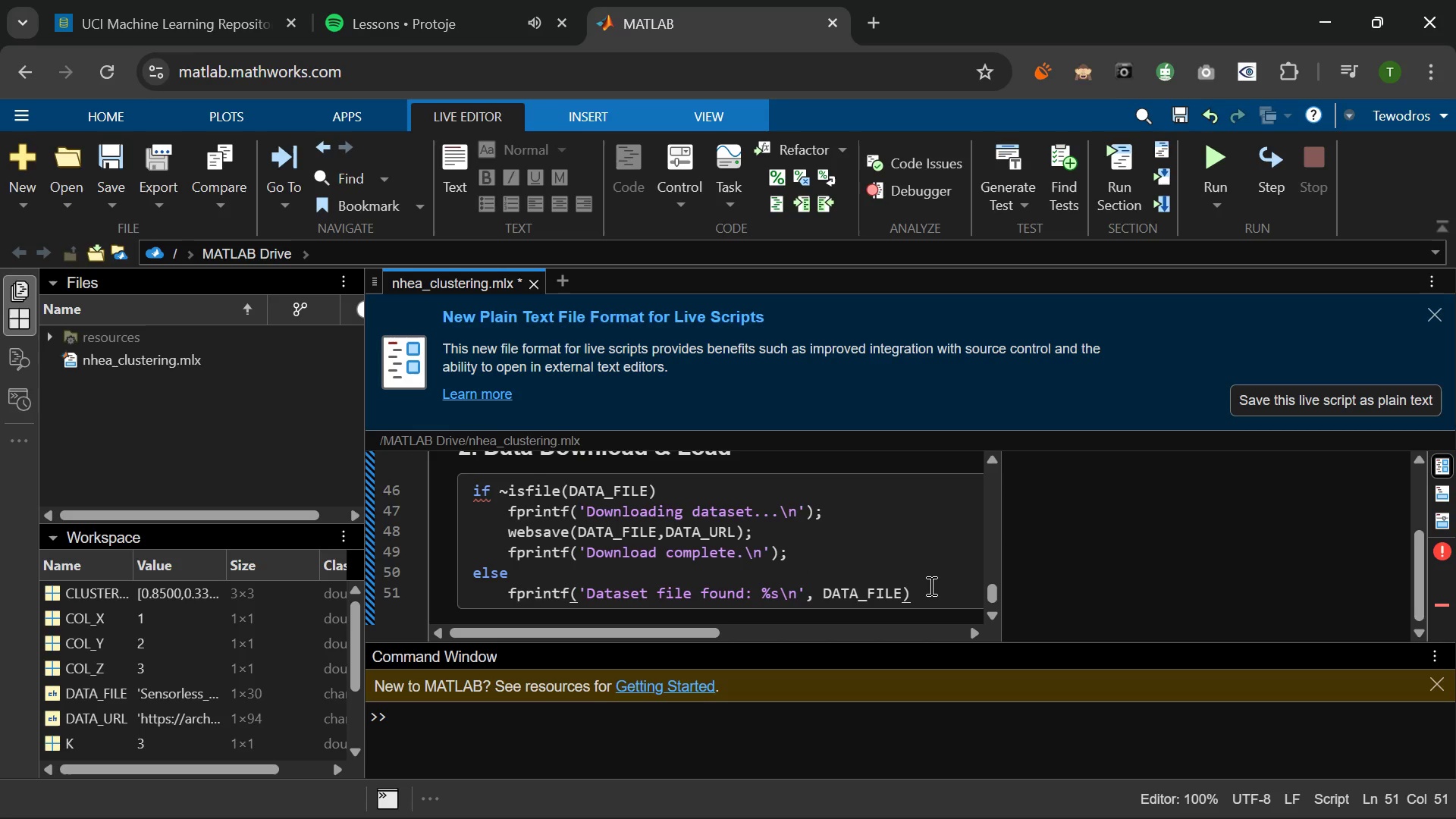 
key(Semicolon)
 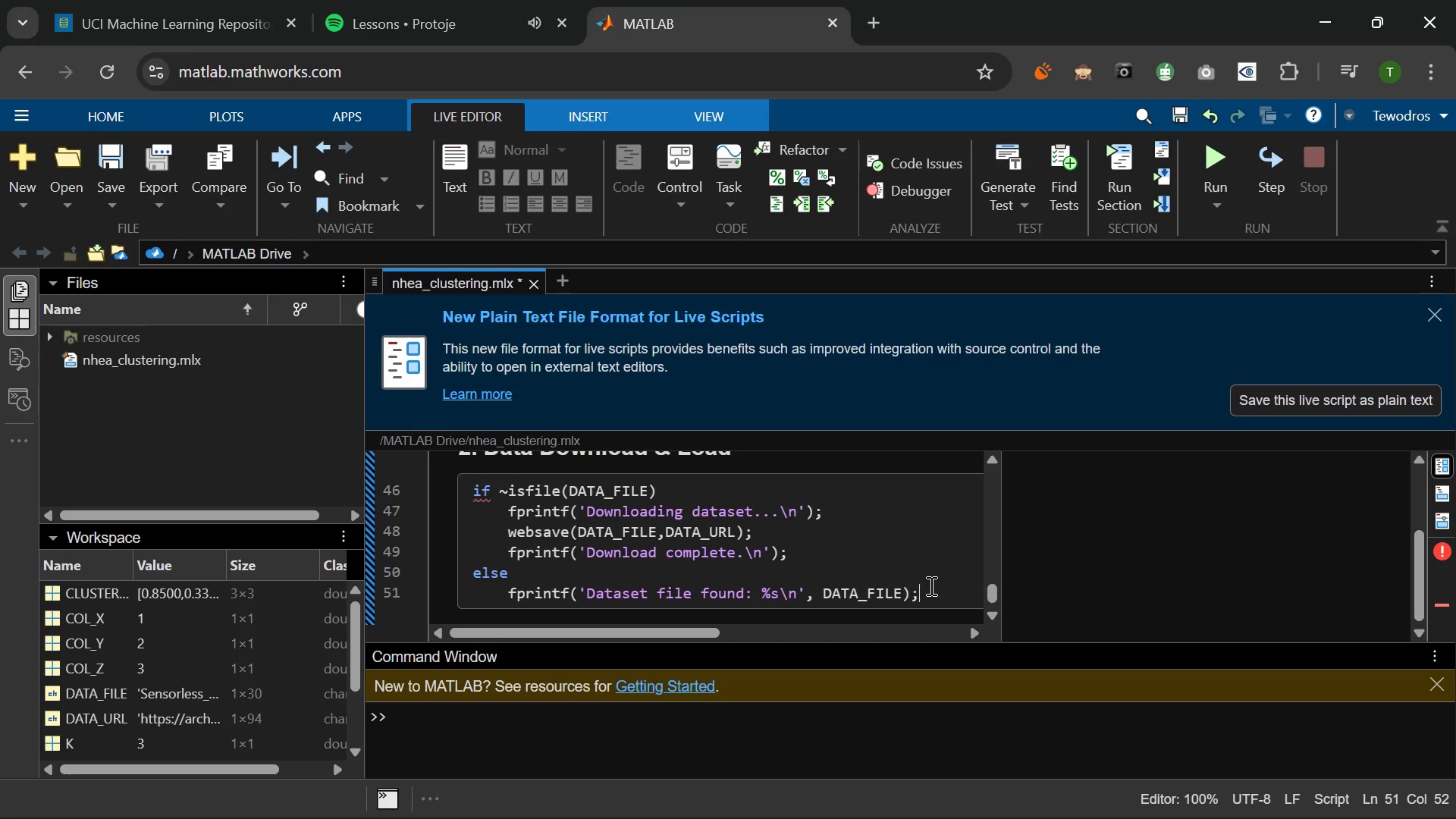 
key(Enter)
 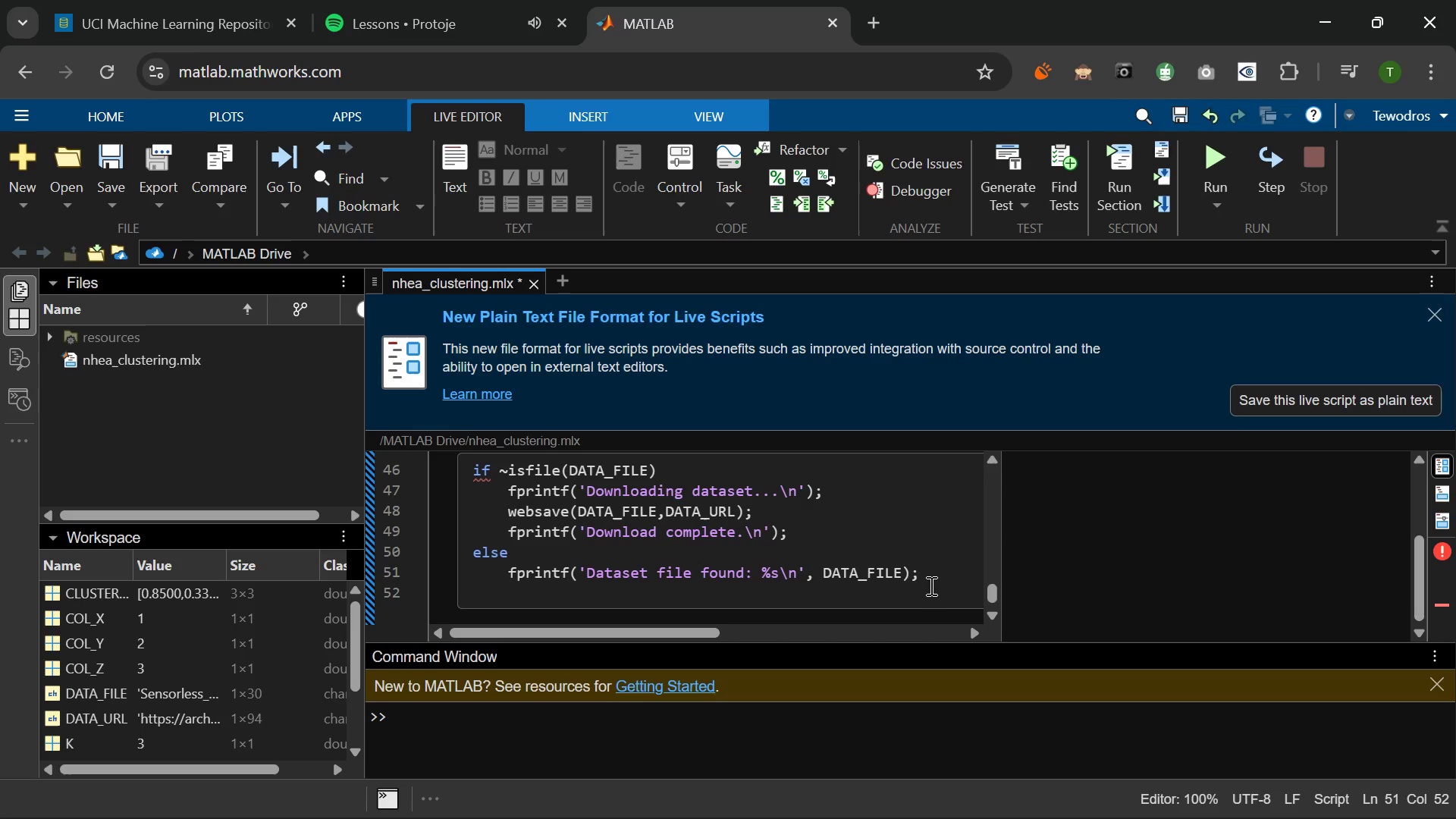 
key(Backspace)
key(Backspace)
key(Backspace)
key(Backspace)
type(end)
 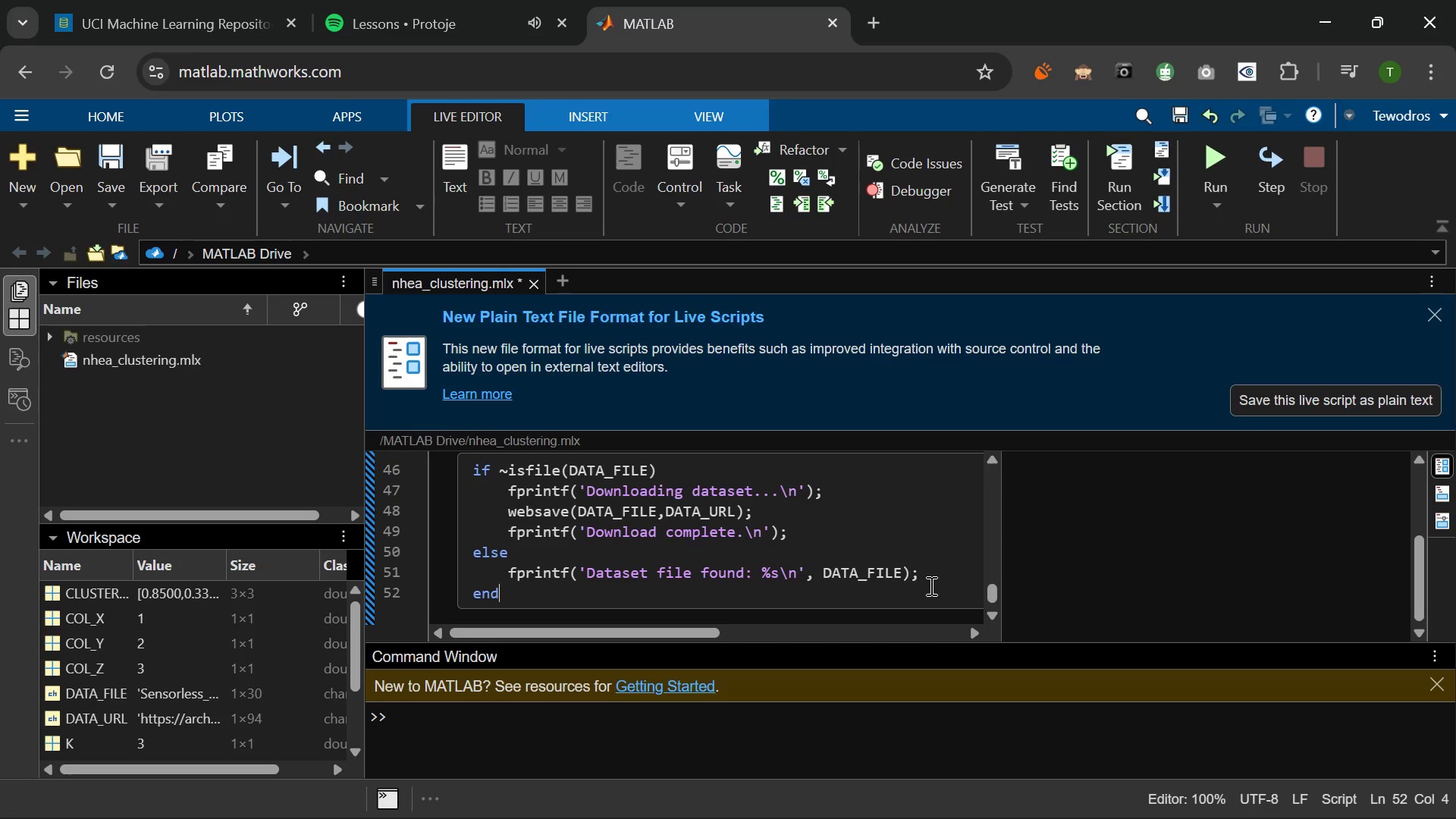 
key(Enter)
 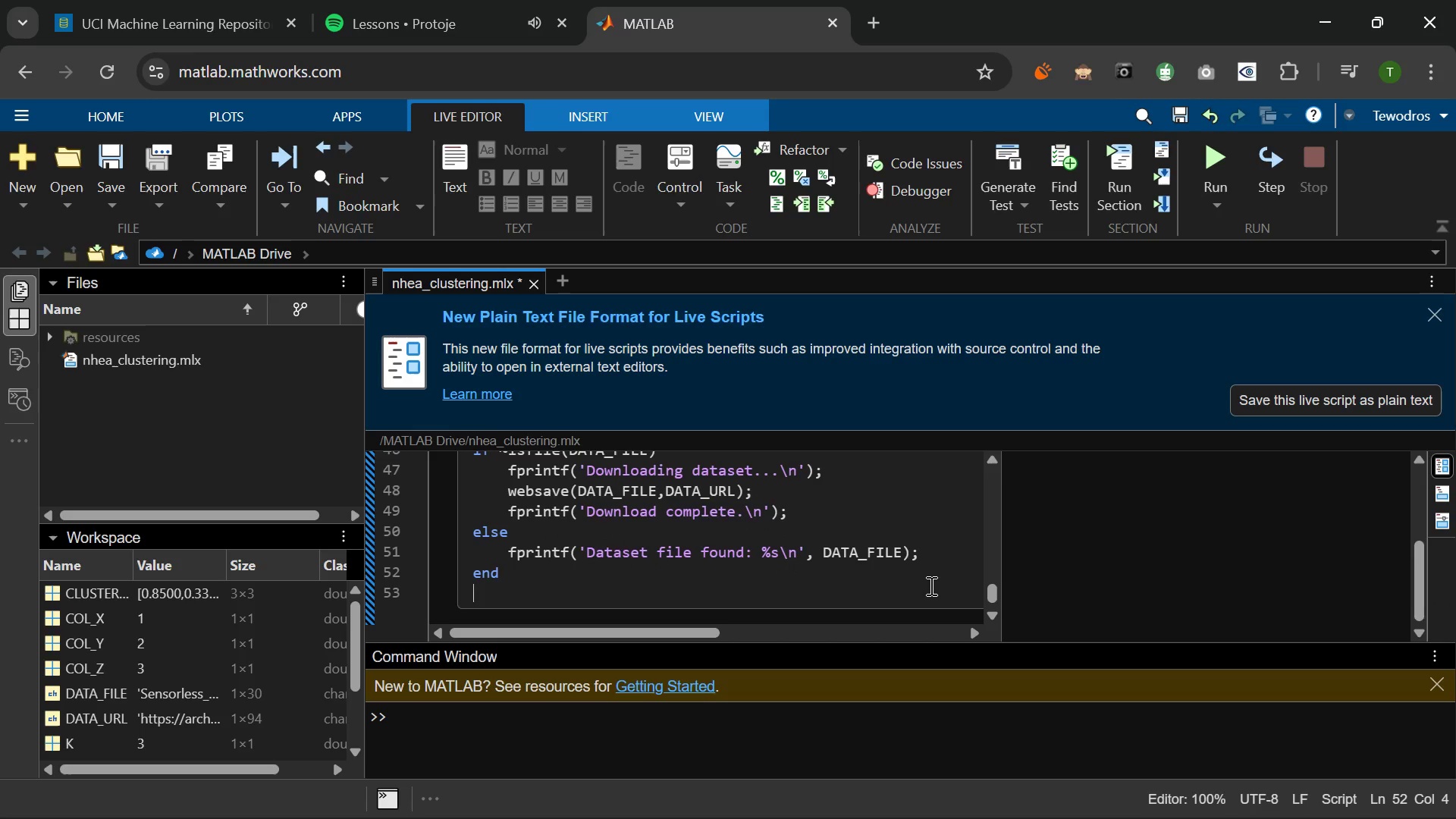 
key(F)
 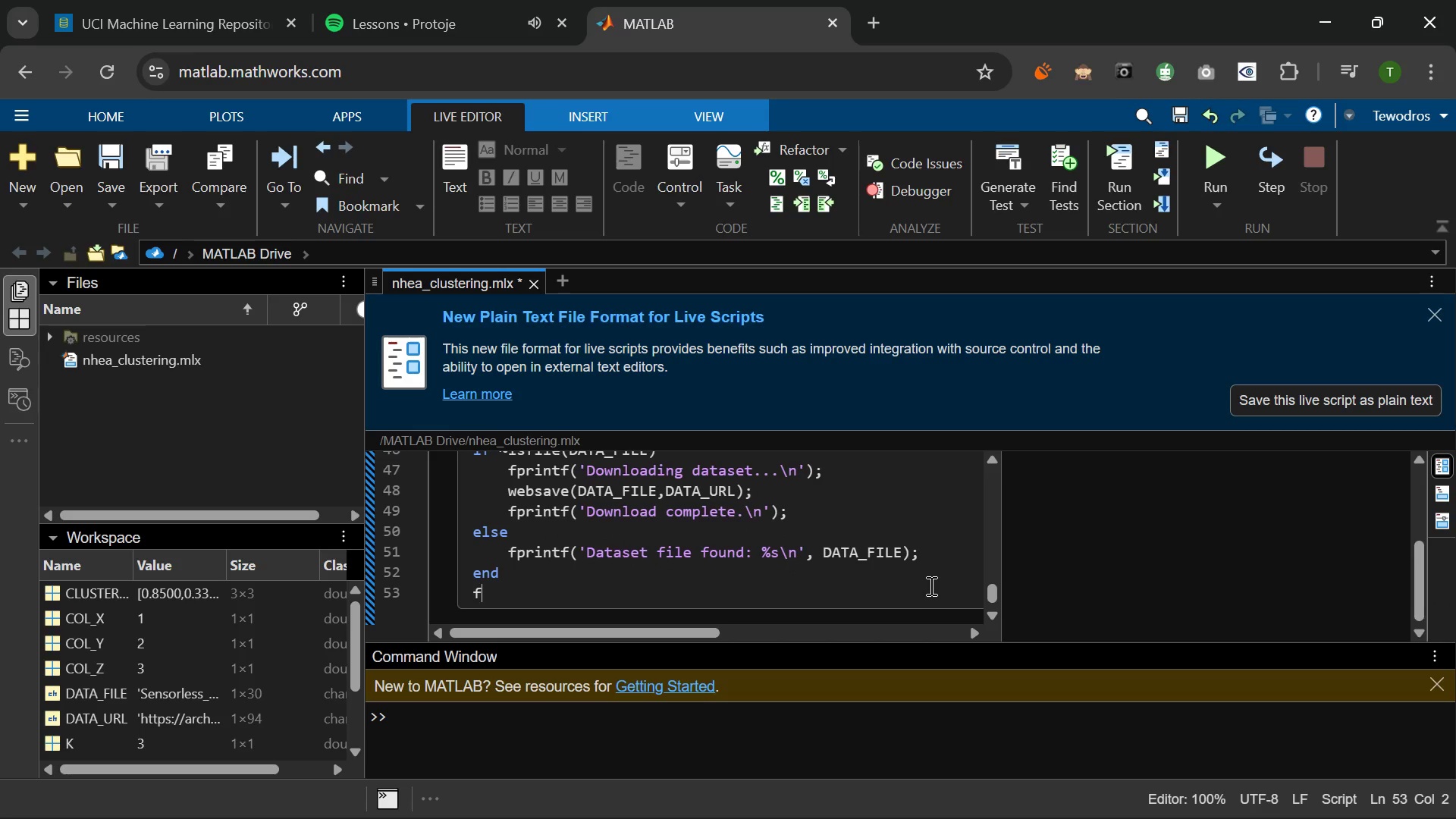 
key(Backspace)
 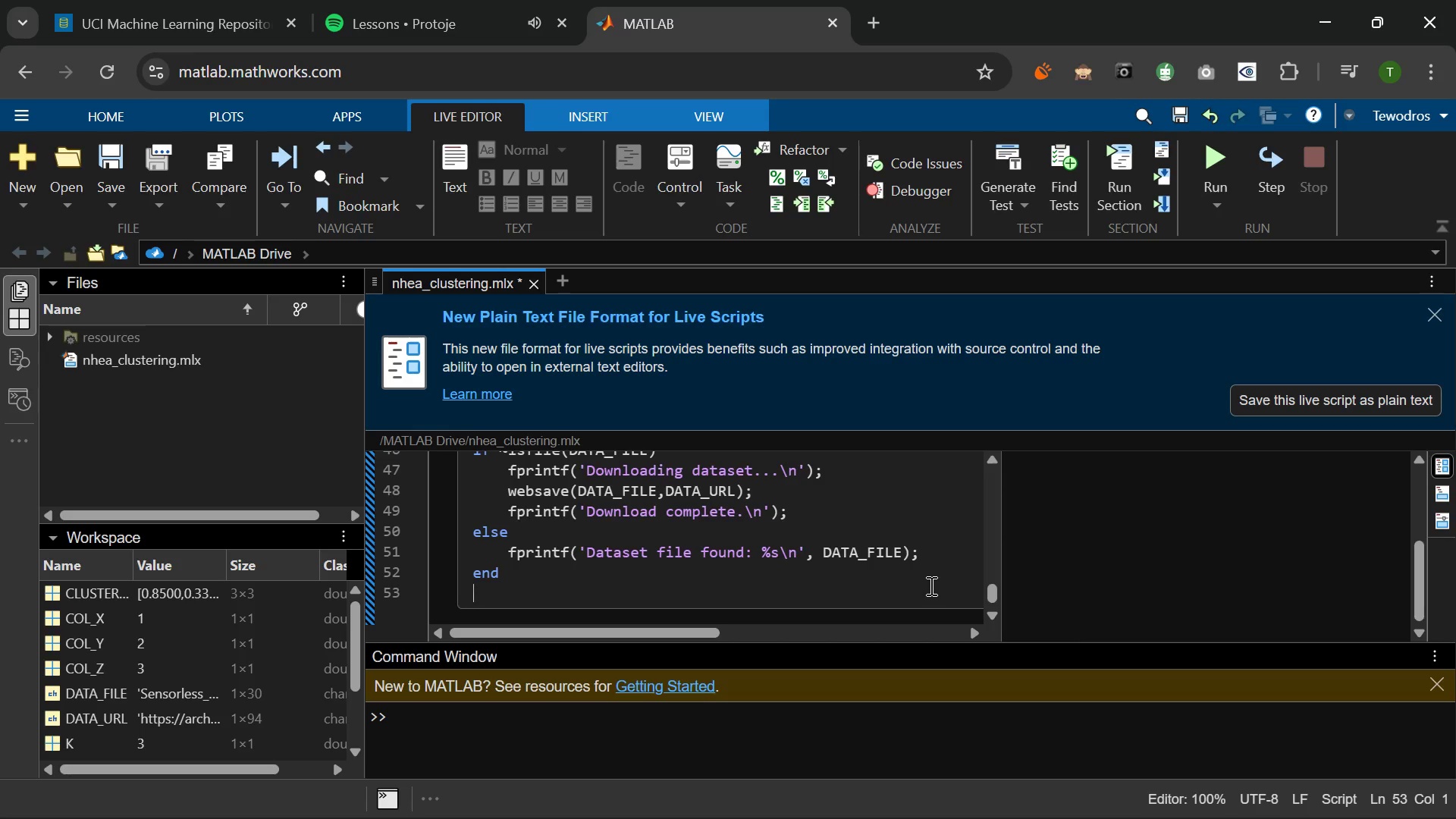 
wait(6.34)
 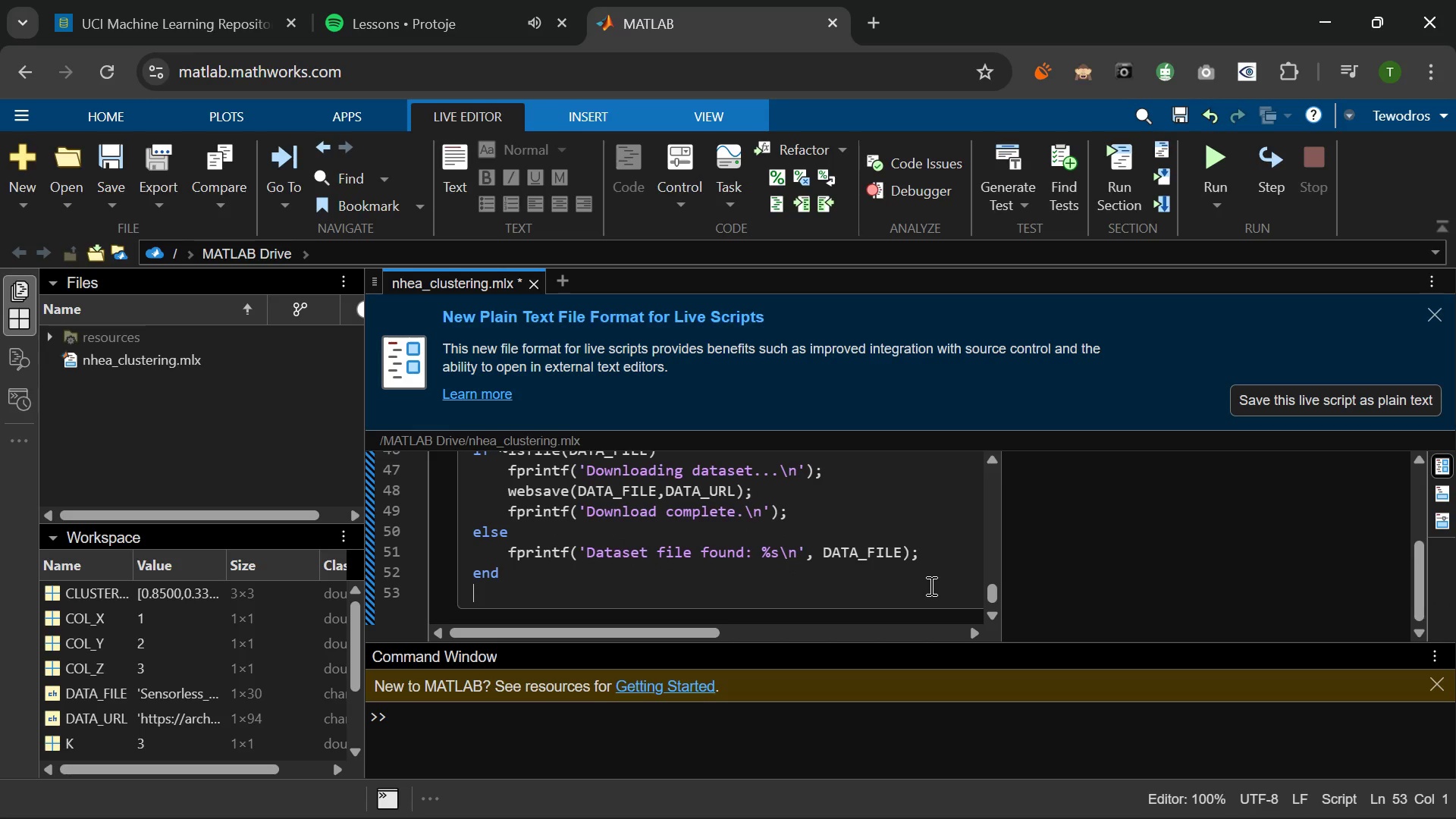 
key(Enter)
 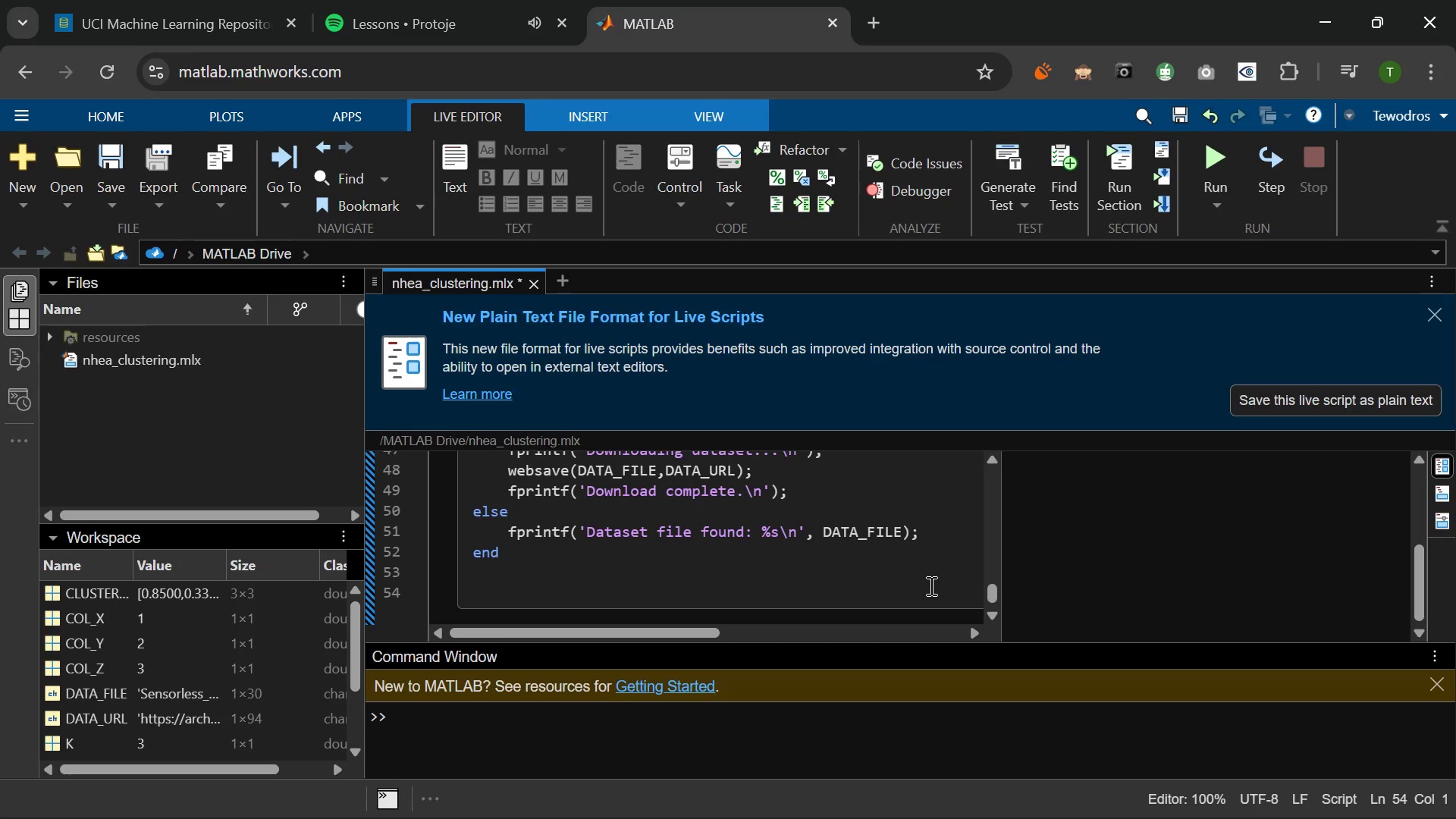 
wait(10.27)
 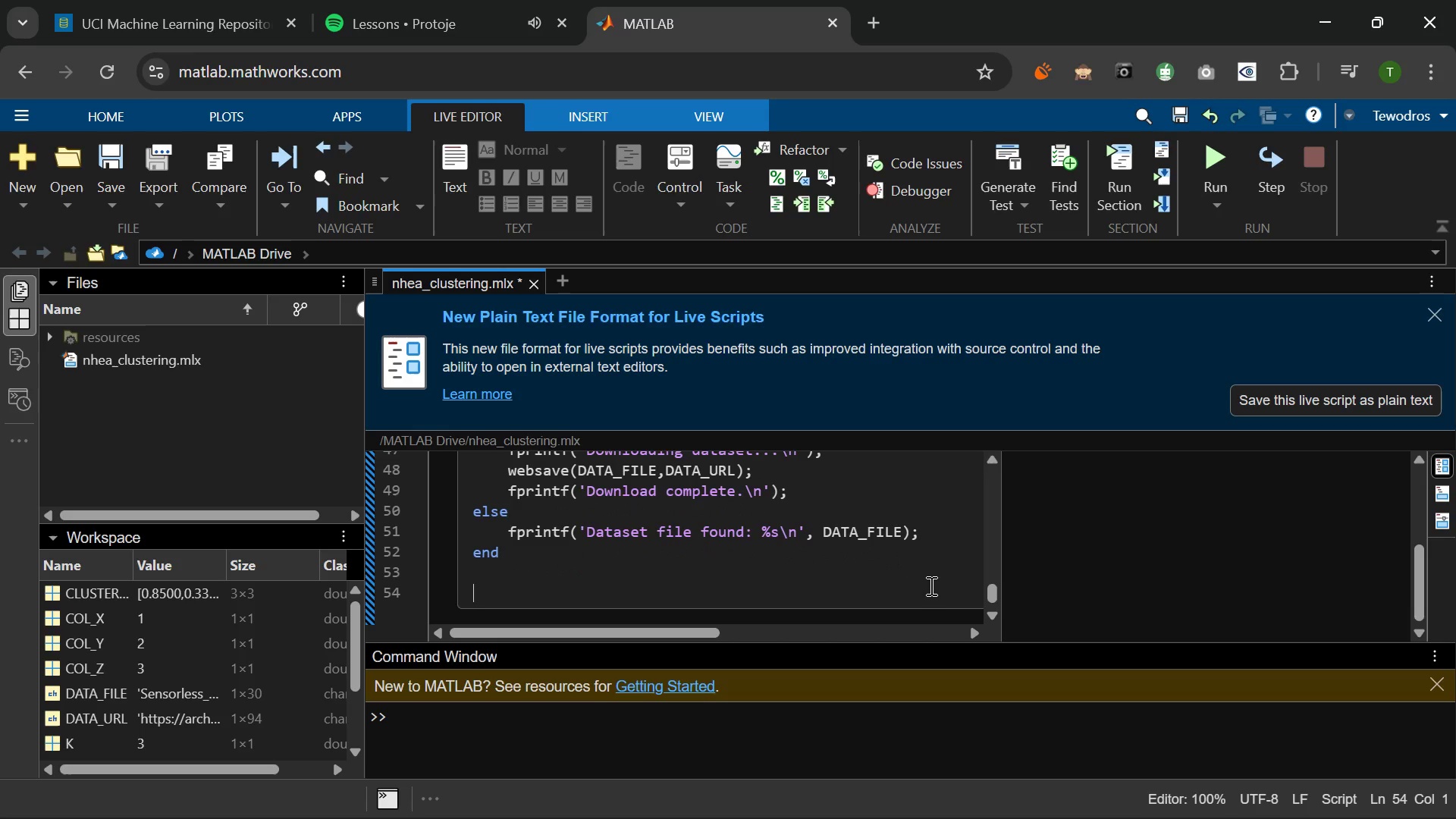 
type(% Load space-delimited file - 48 sensor features + 1 label column)
 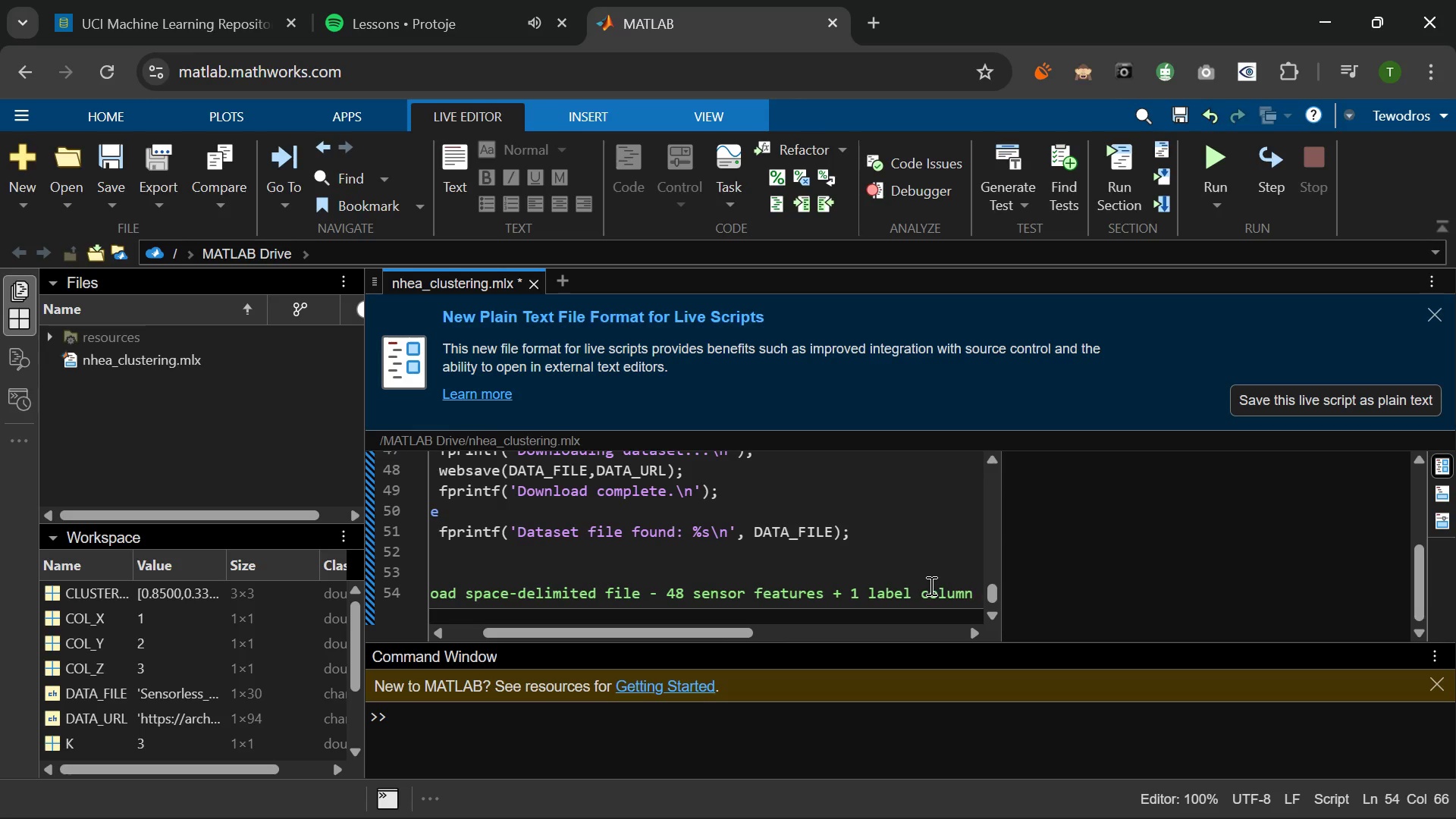 
key(Enter)
 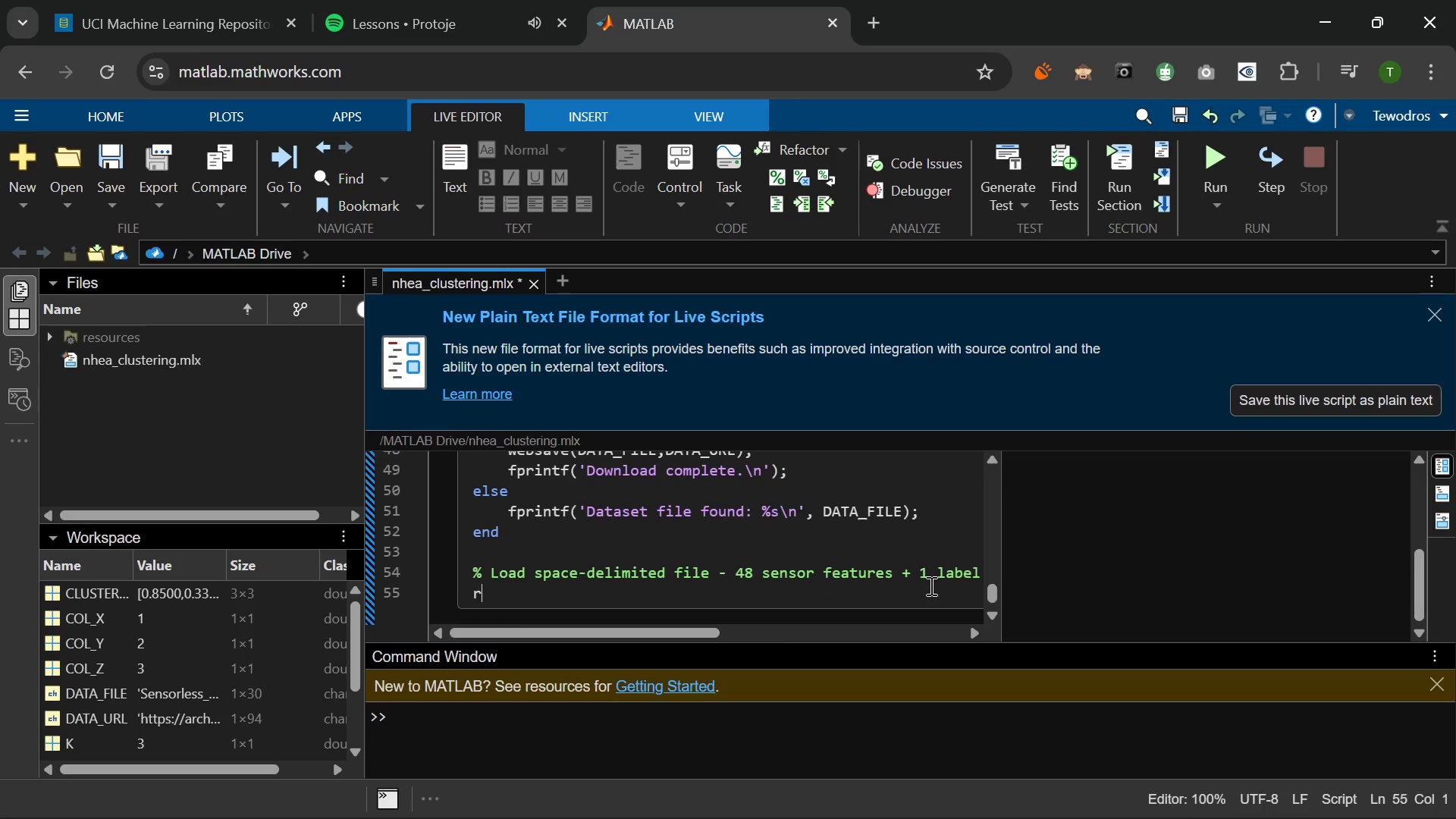 
type(raw -)
key(Backspace)
type(-)
key(Backspace)
type(= load()
 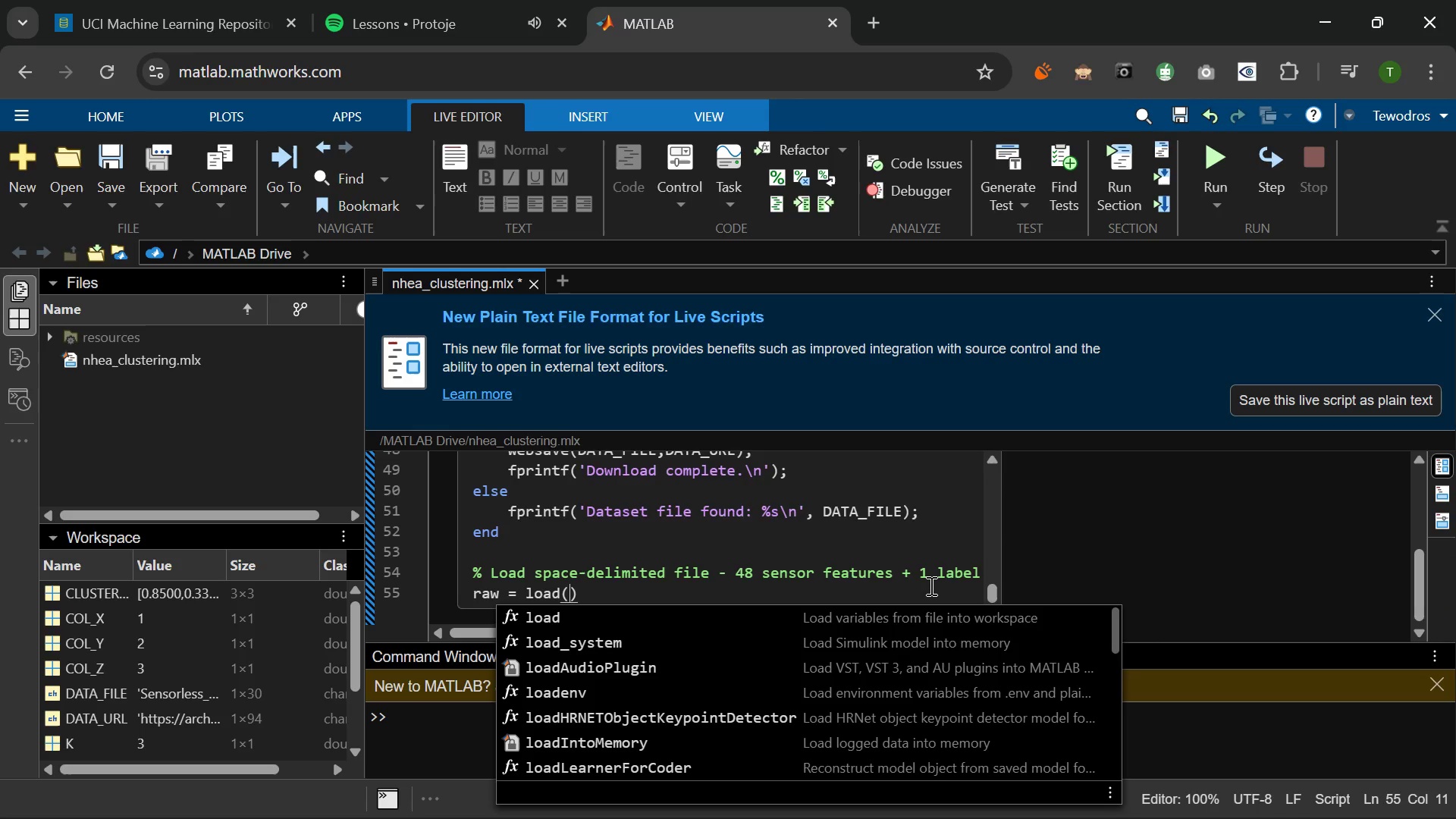 
hold_key(key=ShiftRight, duration=0.55)
 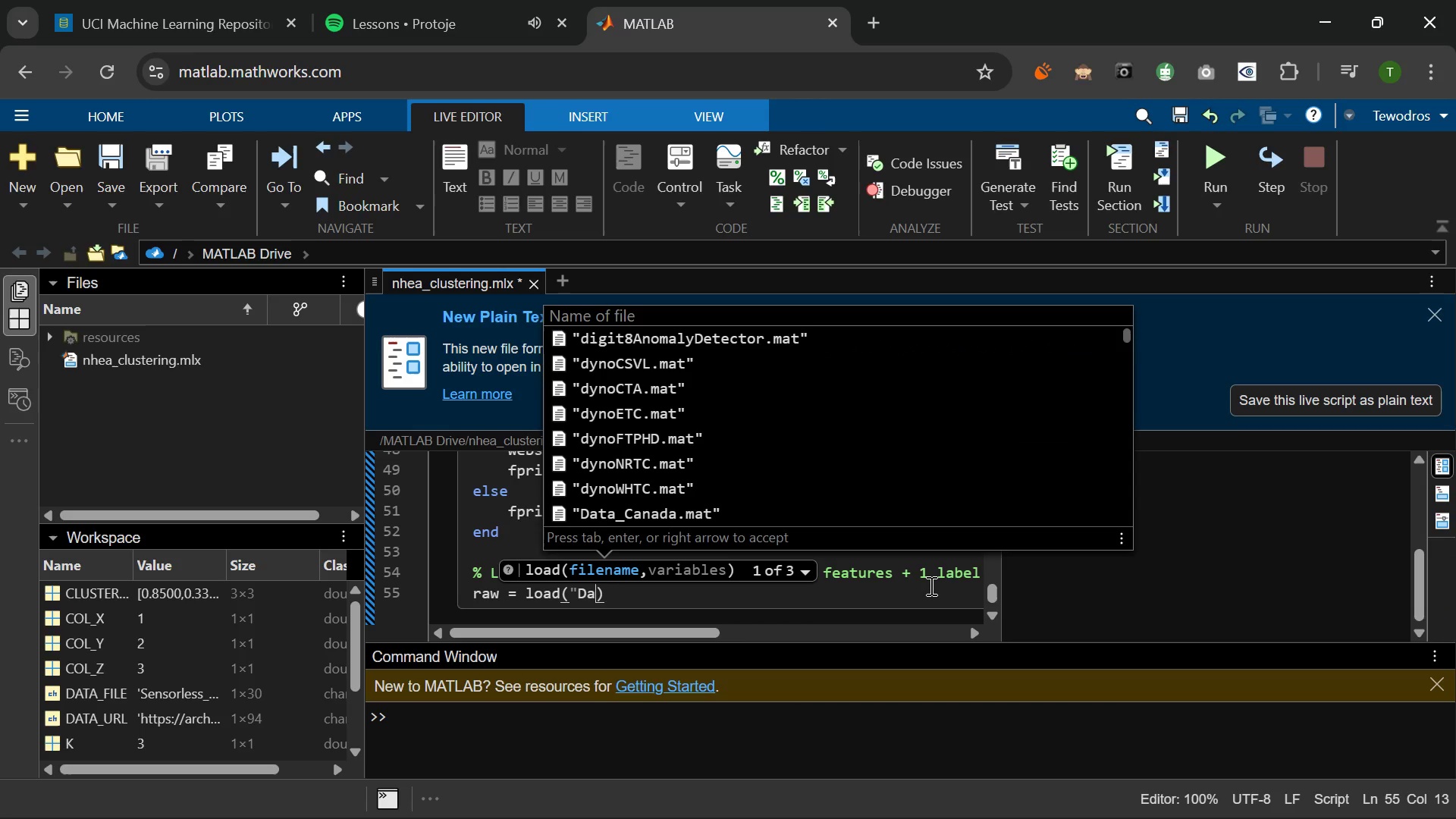 
hold_key(key=D, duration=0.47)
 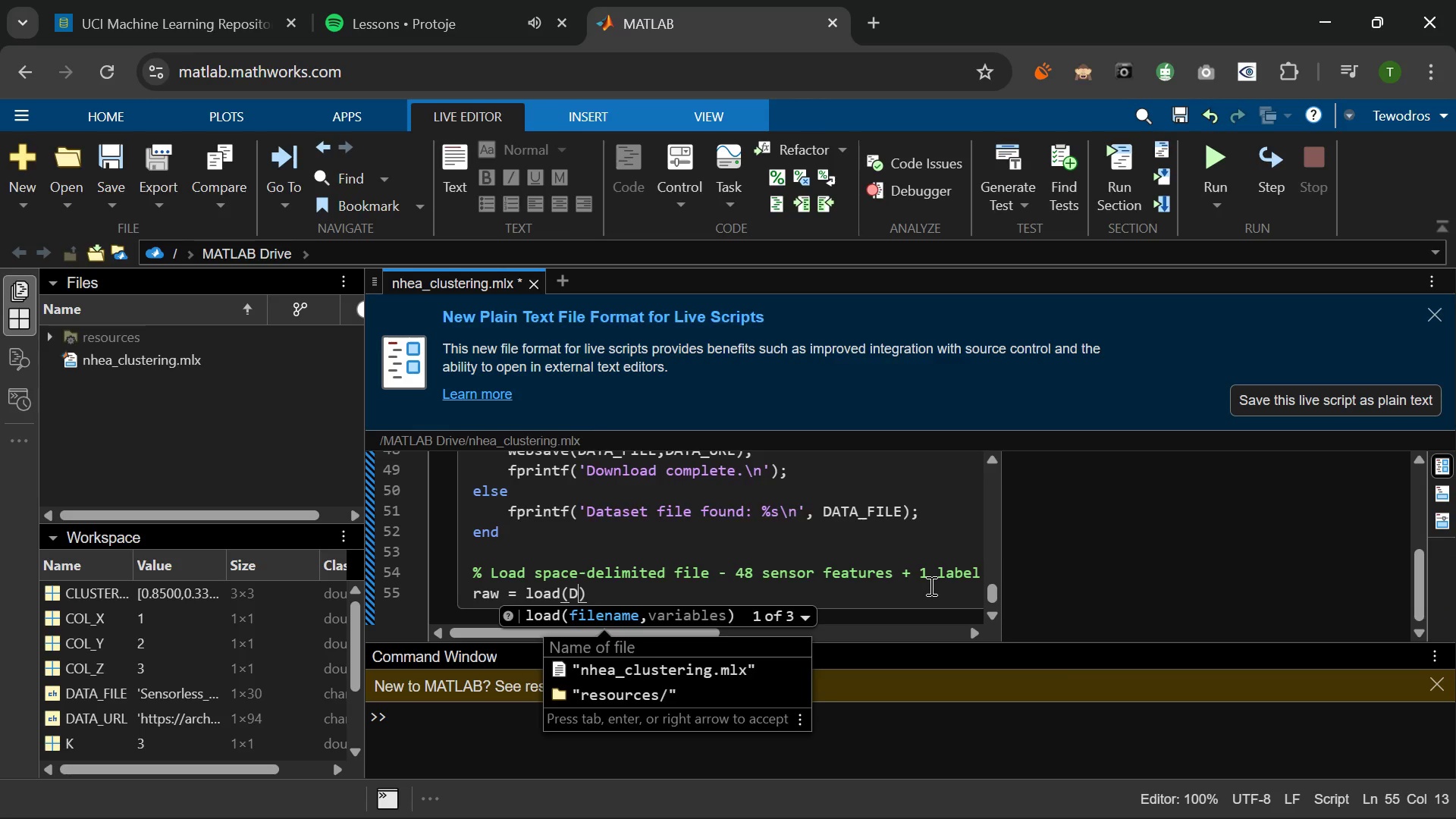 
type(a)
key(Backspace)
type(ATA_FILE)
 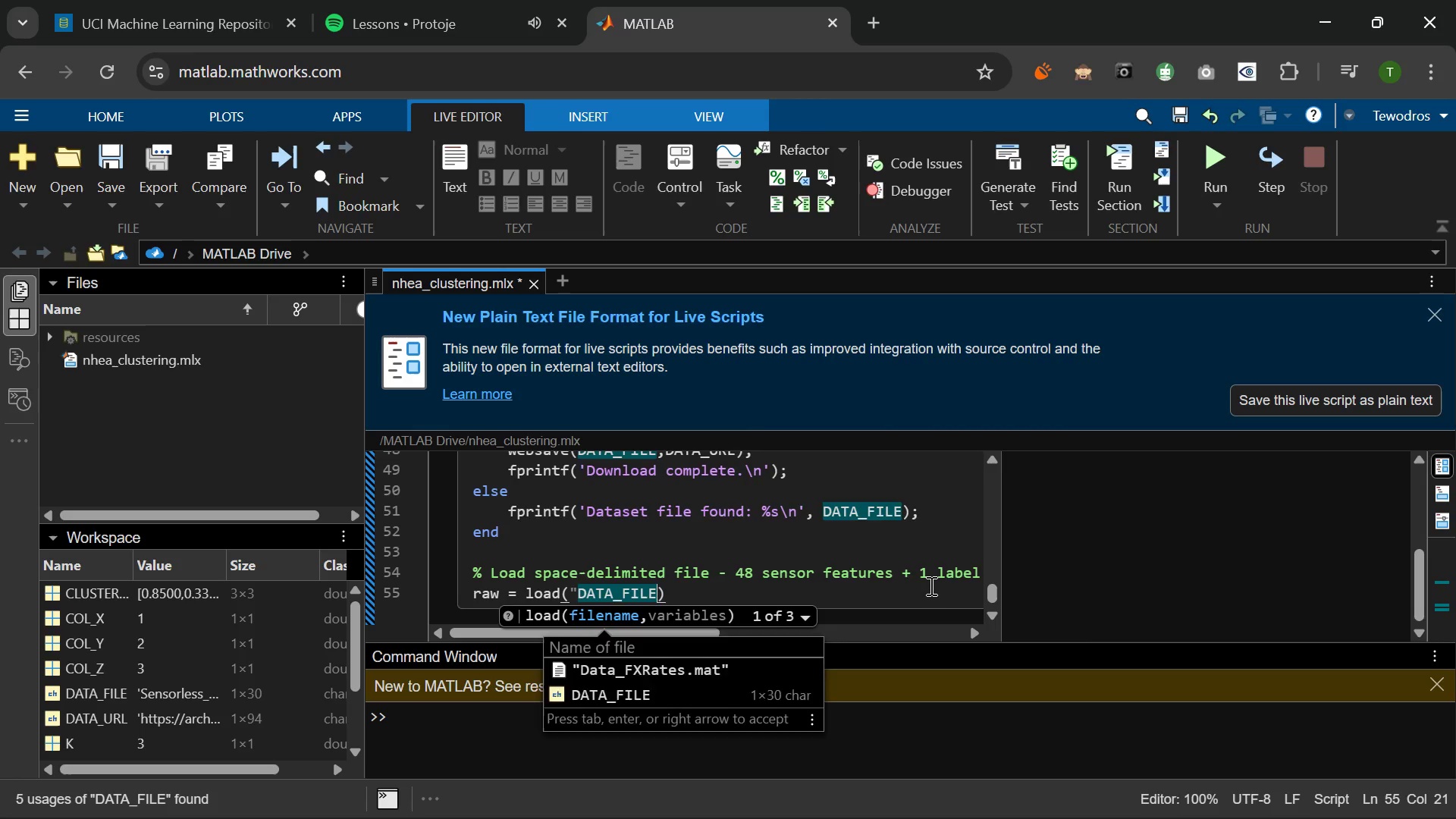 
key(ArrowRight)
 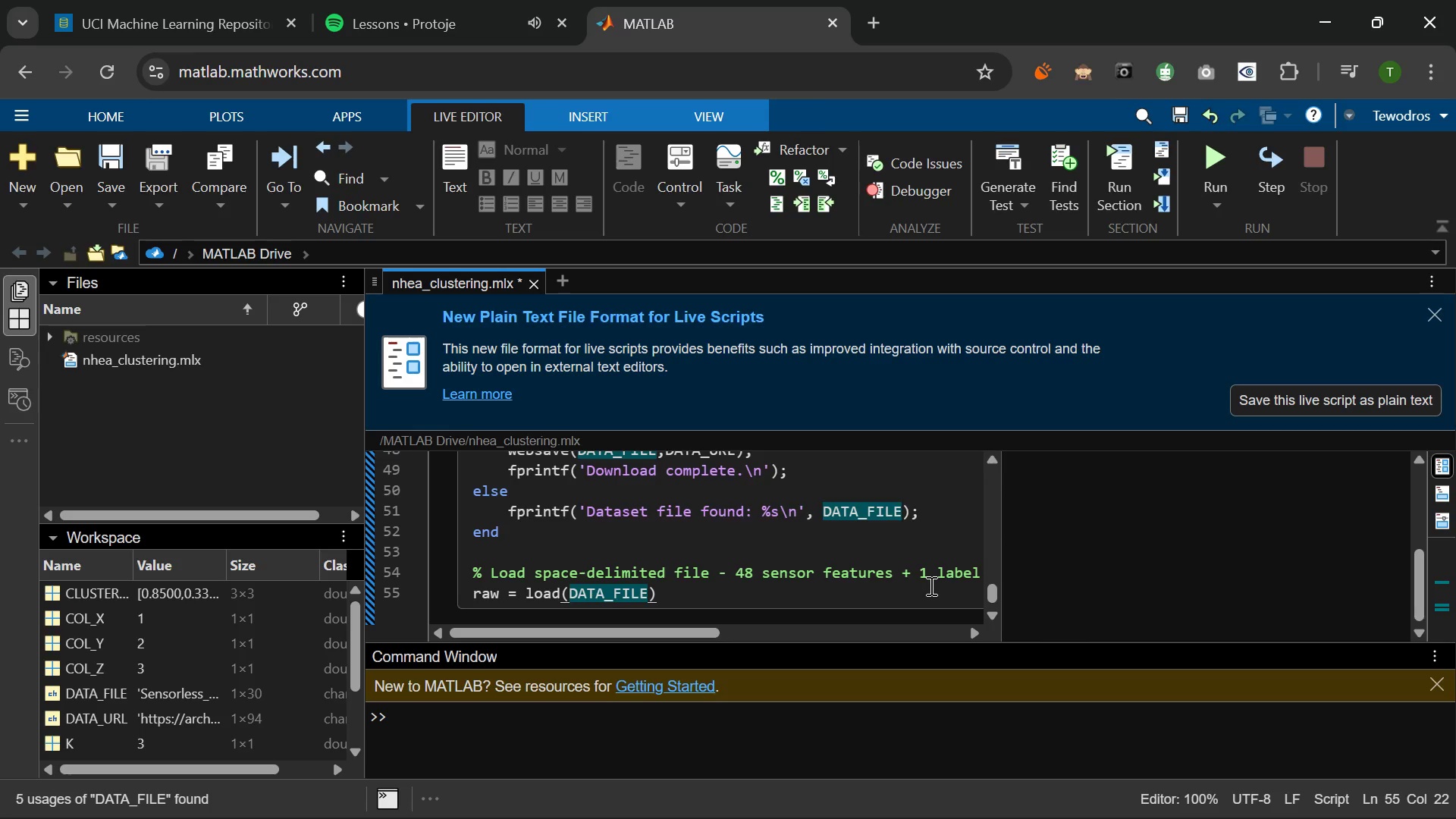 
key(Semicolon)
 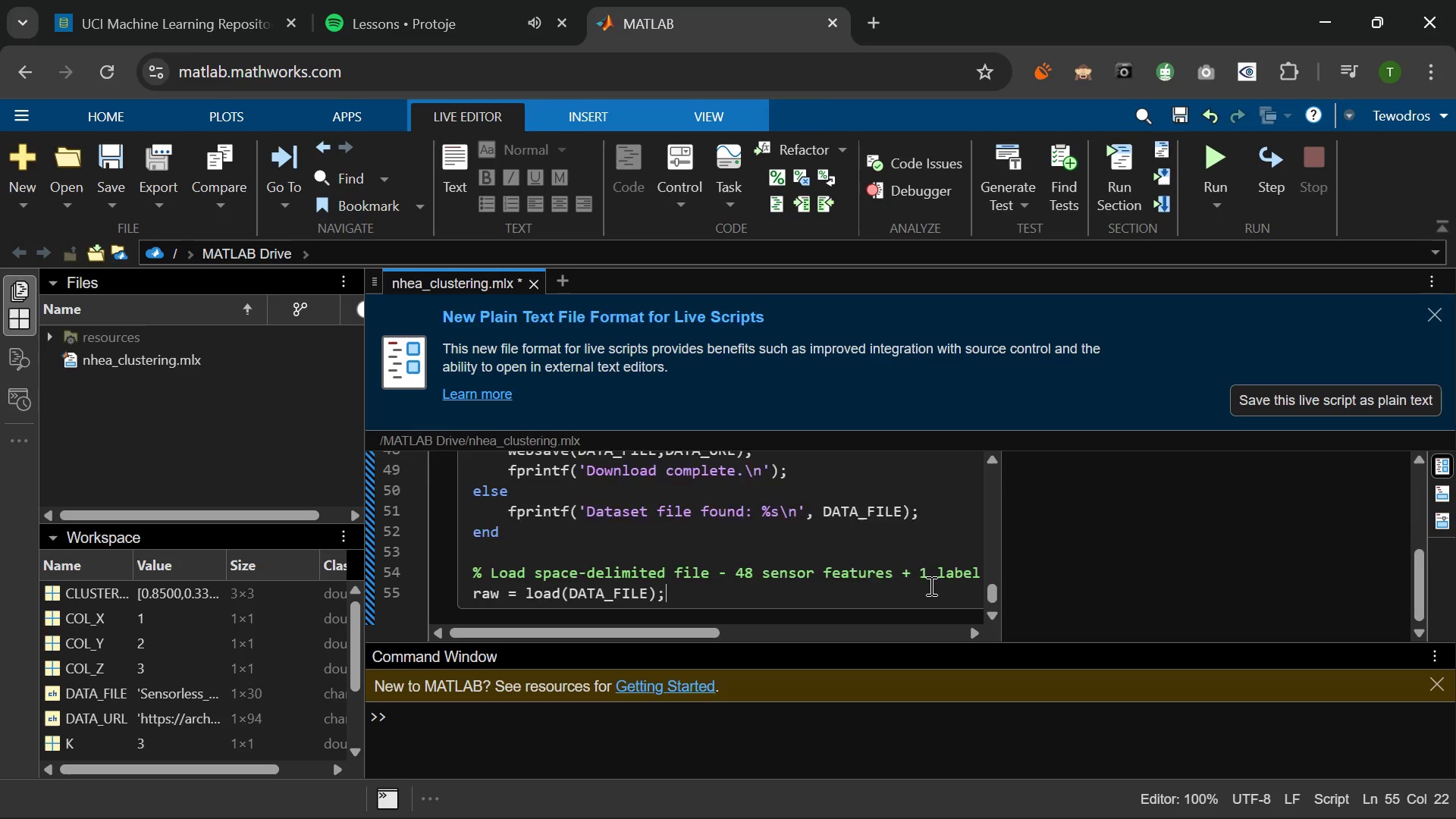 
key(Enter)
 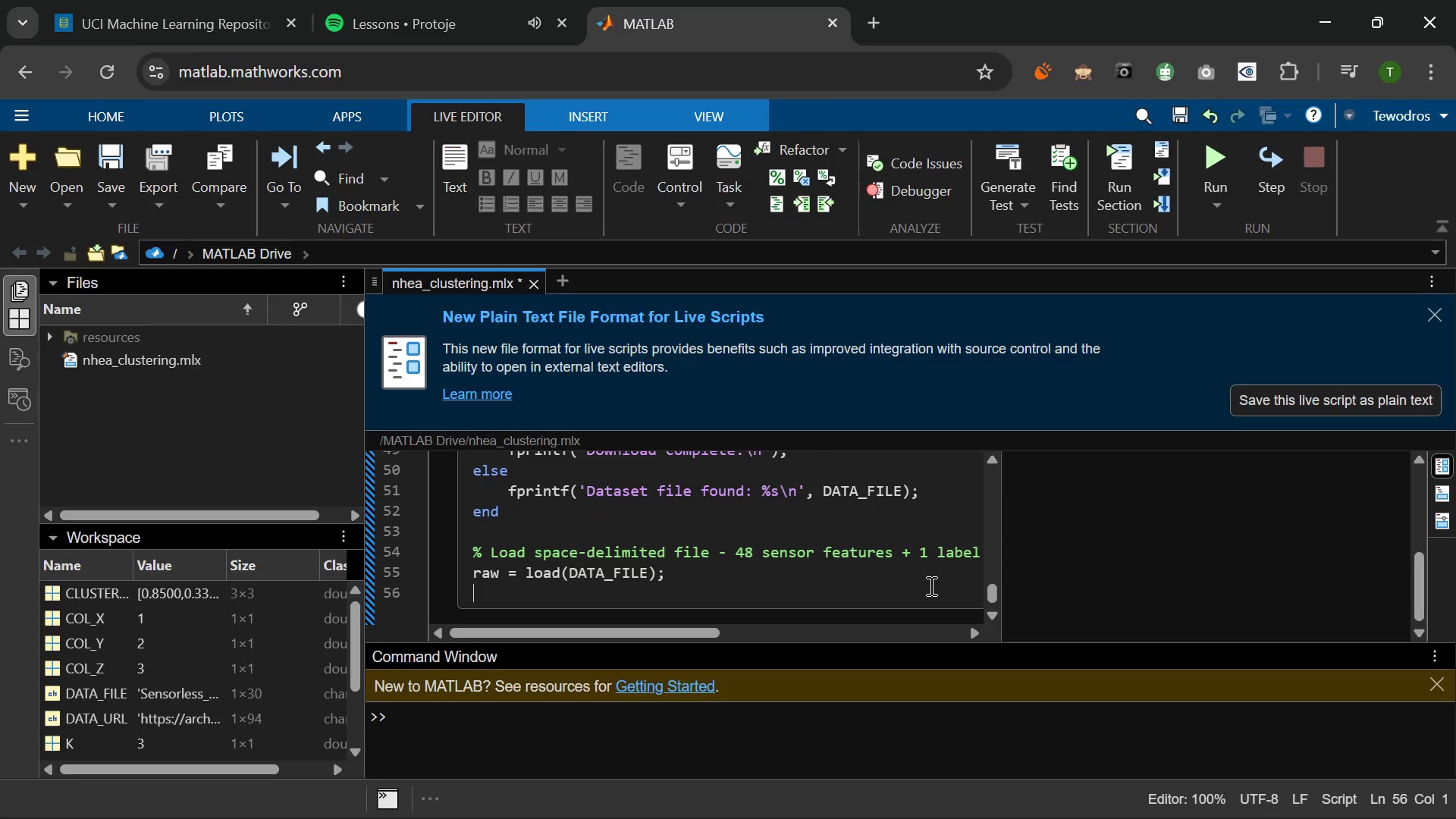 
key(Enter)
 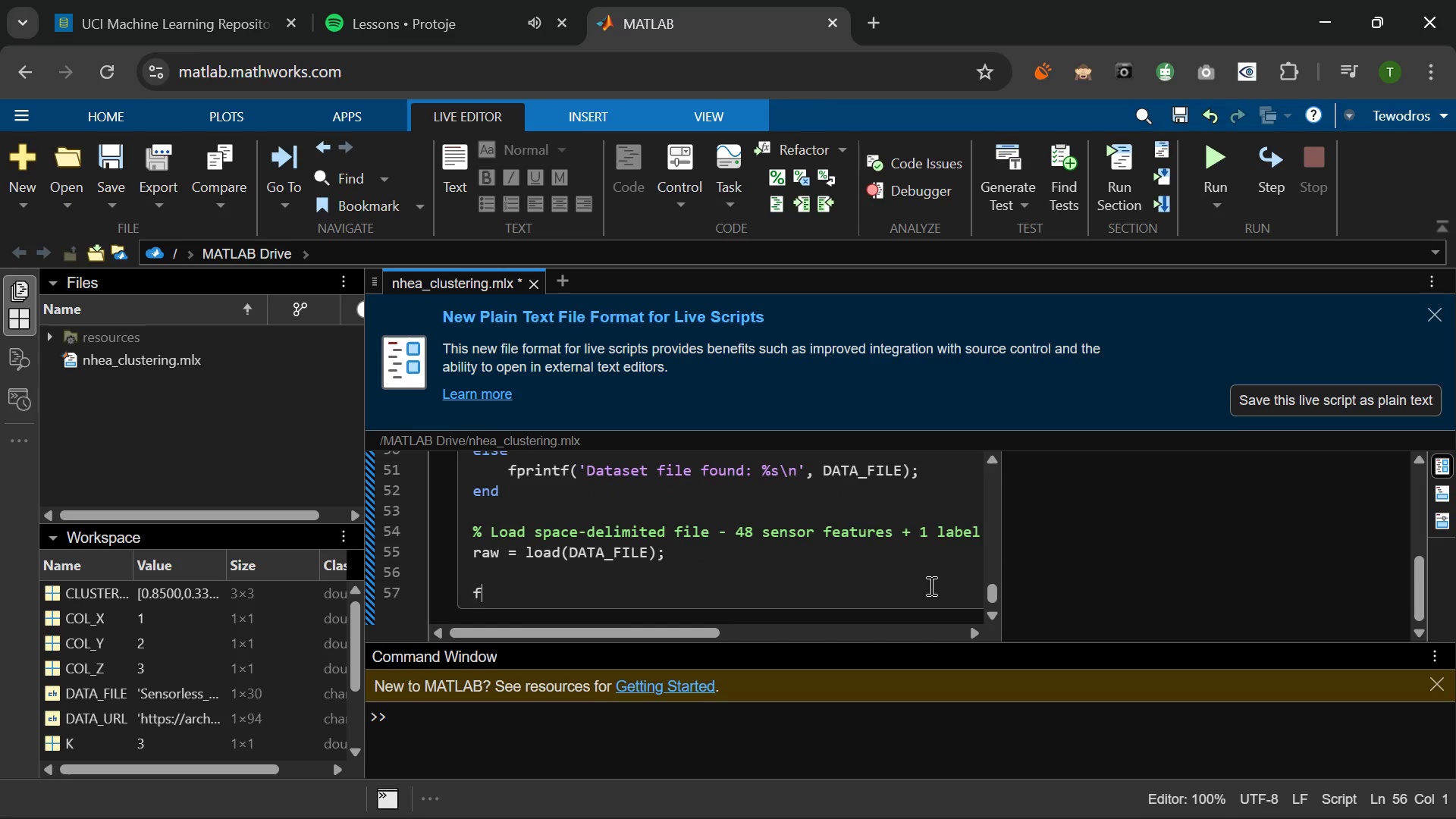 
type(fprintf(')
 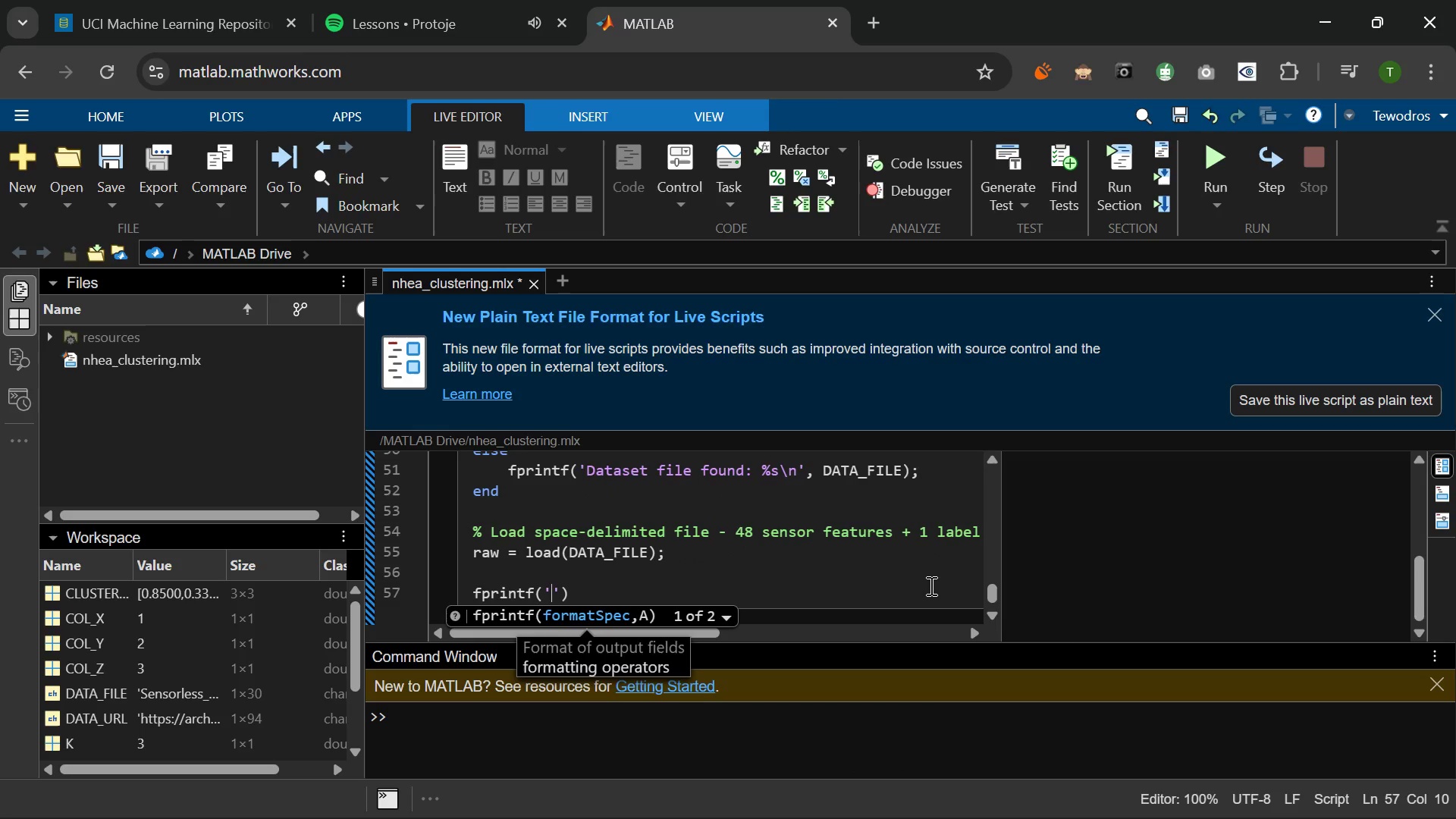 
left_click([930, 585])
 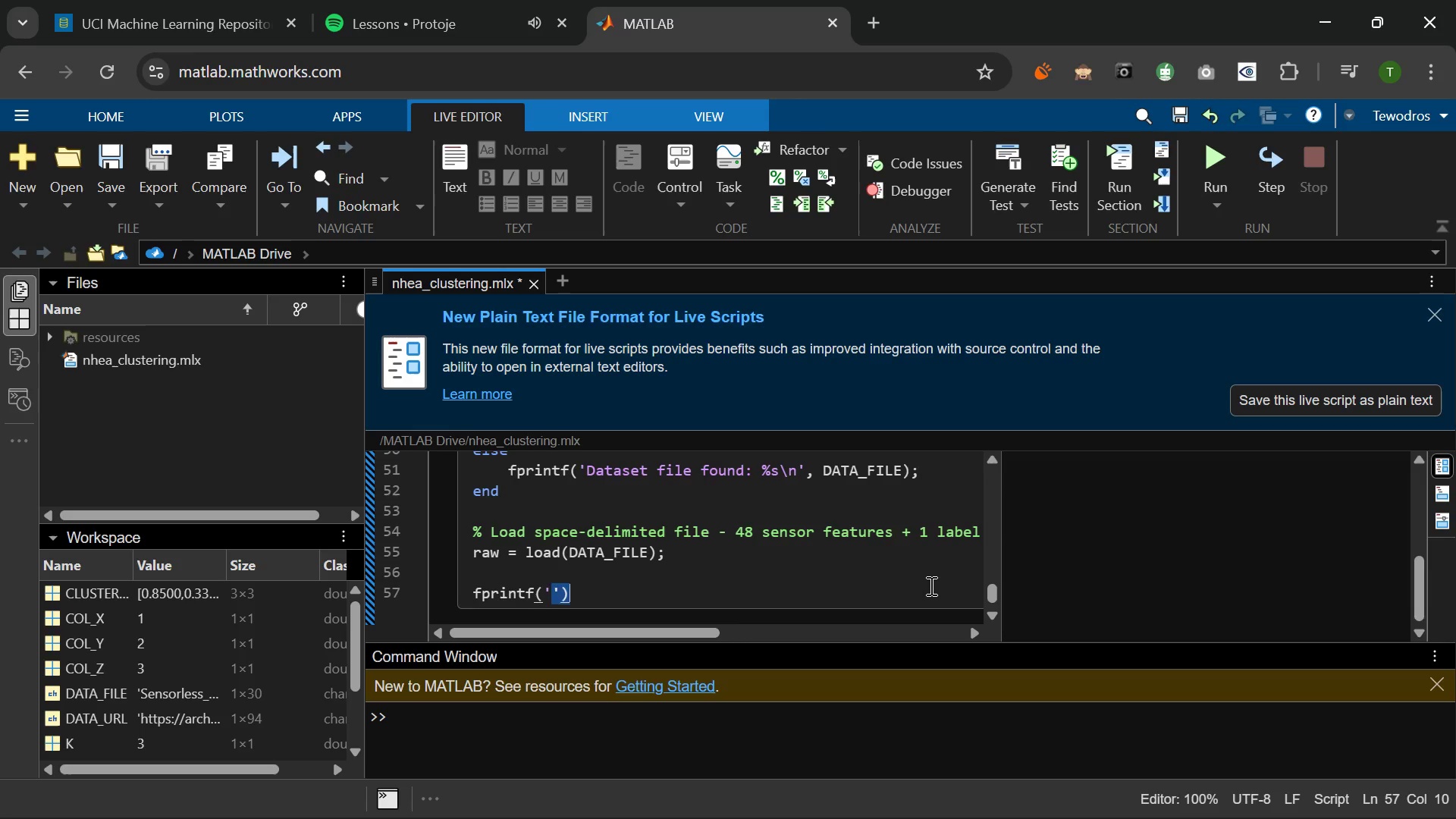 
type(Raw')
 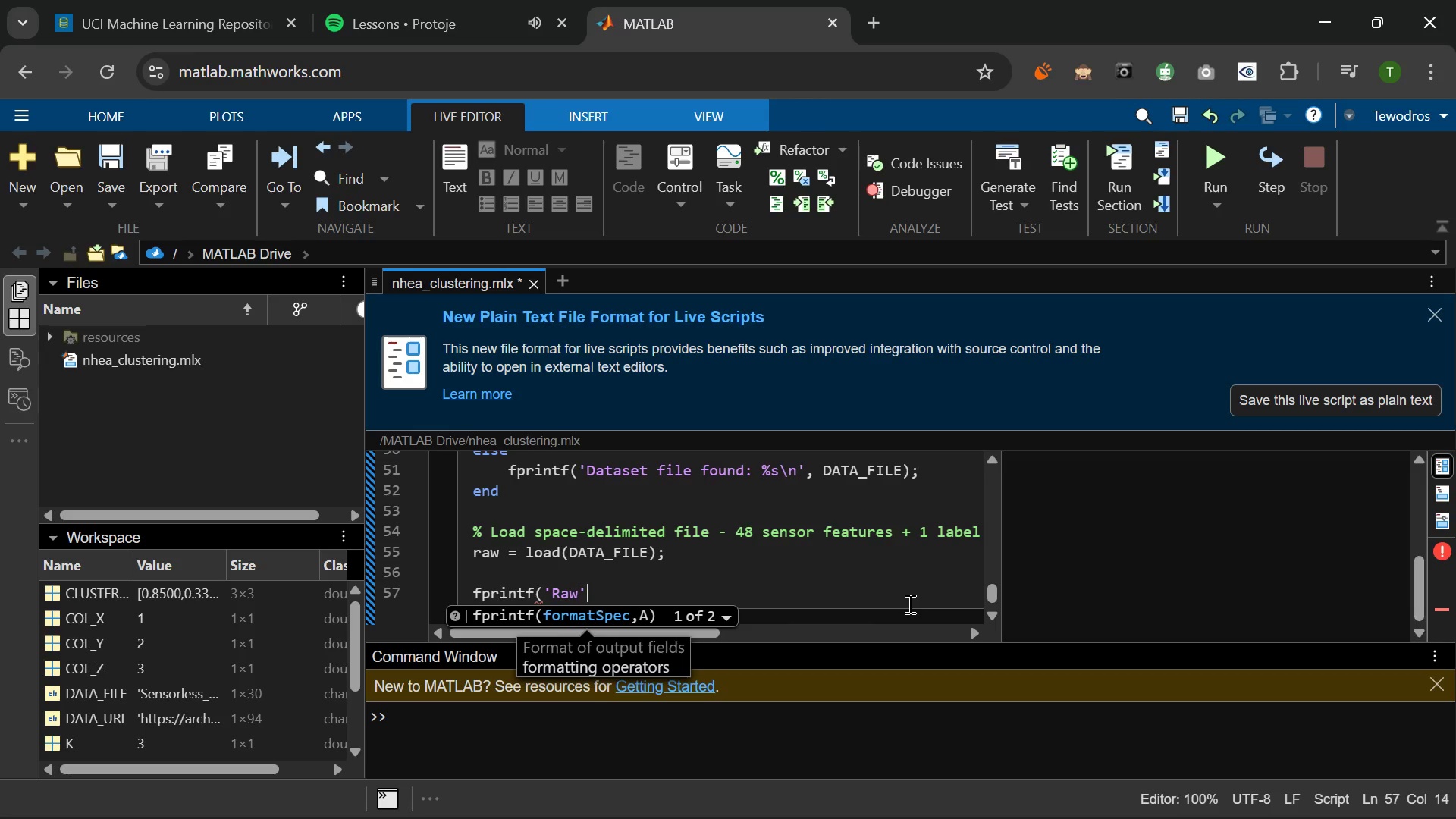 
key(ArrowLeft)
 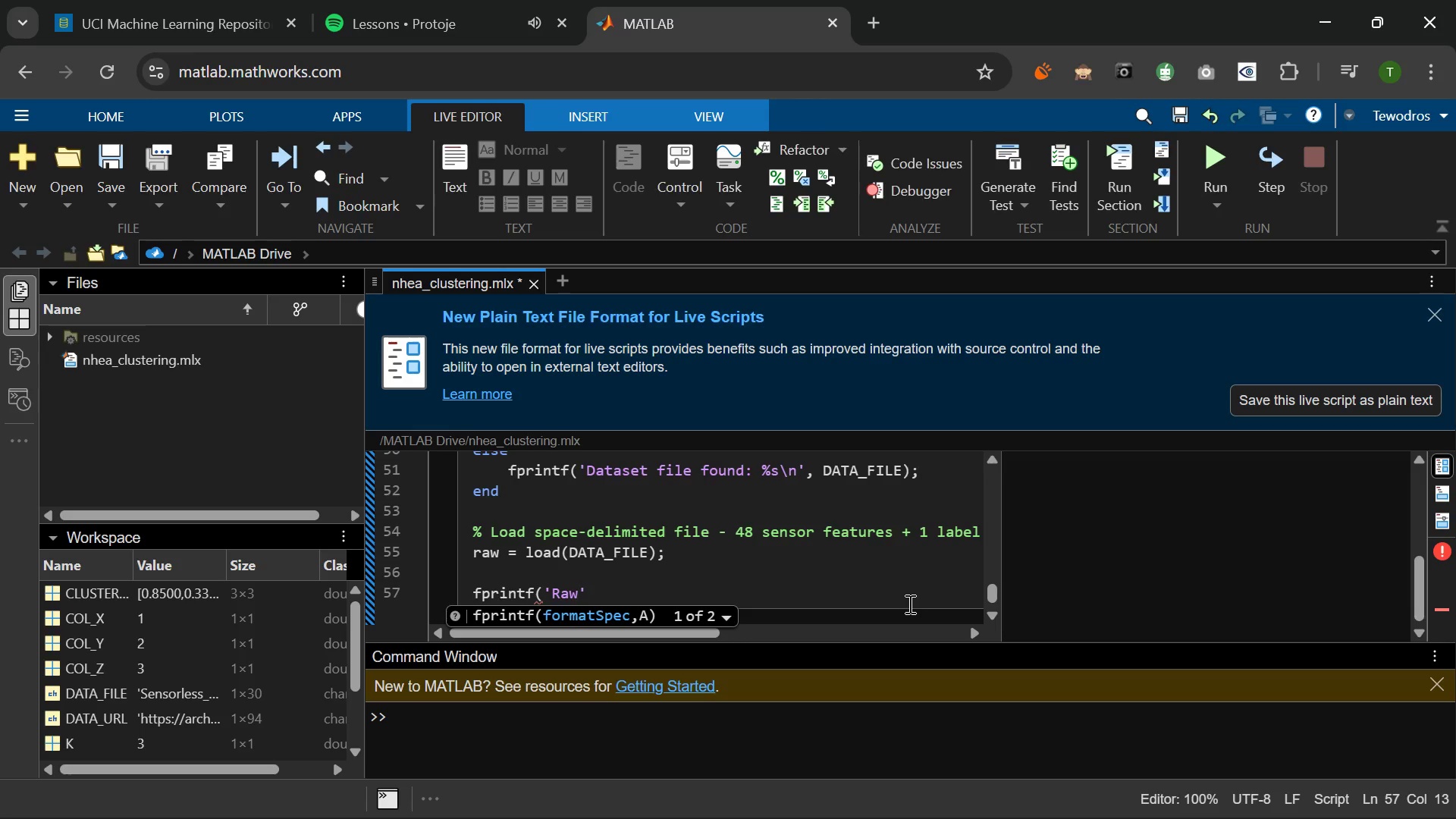 
type( shape   : %d rows x %d )
key(Backspace)
type( so)
key(Backspace)
key(Backspace)
type(cols\n)
 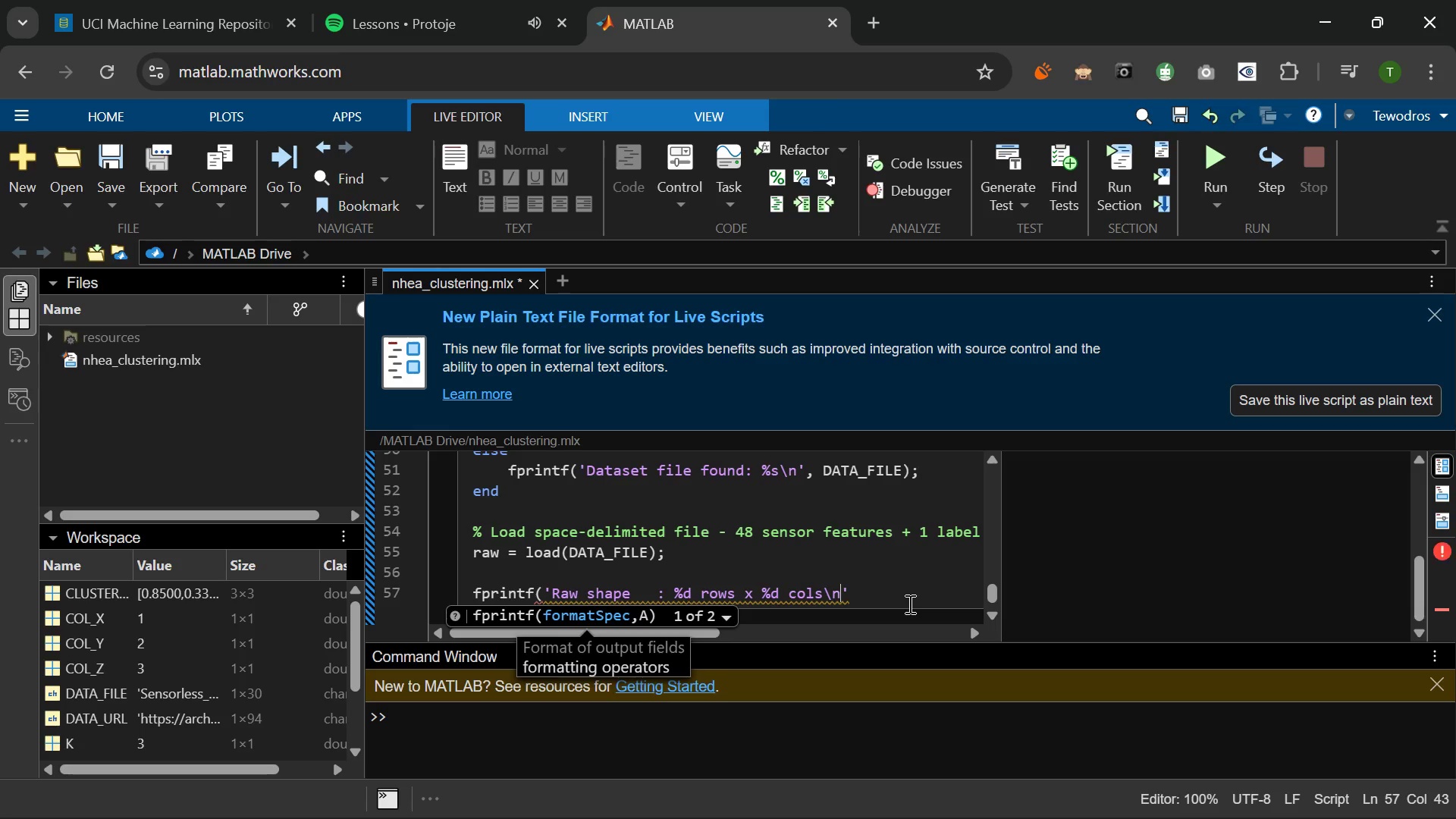 
key(ArrowRight)
 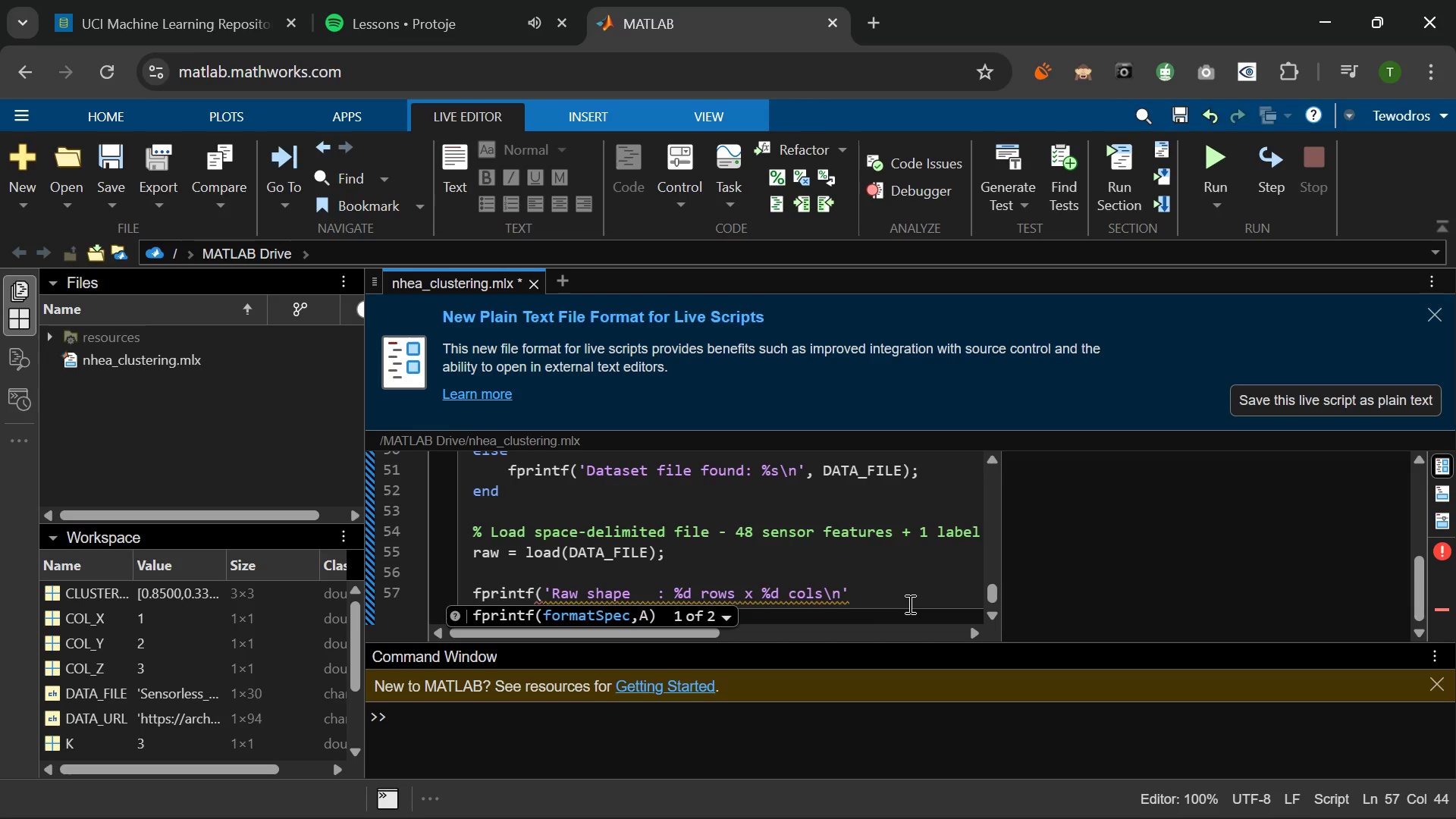 
type(,si)
key(Backspace)
key(Backspace)
type( size(ras)
key(Backspace)
type(w, )
key(Backspace)
type(1)
 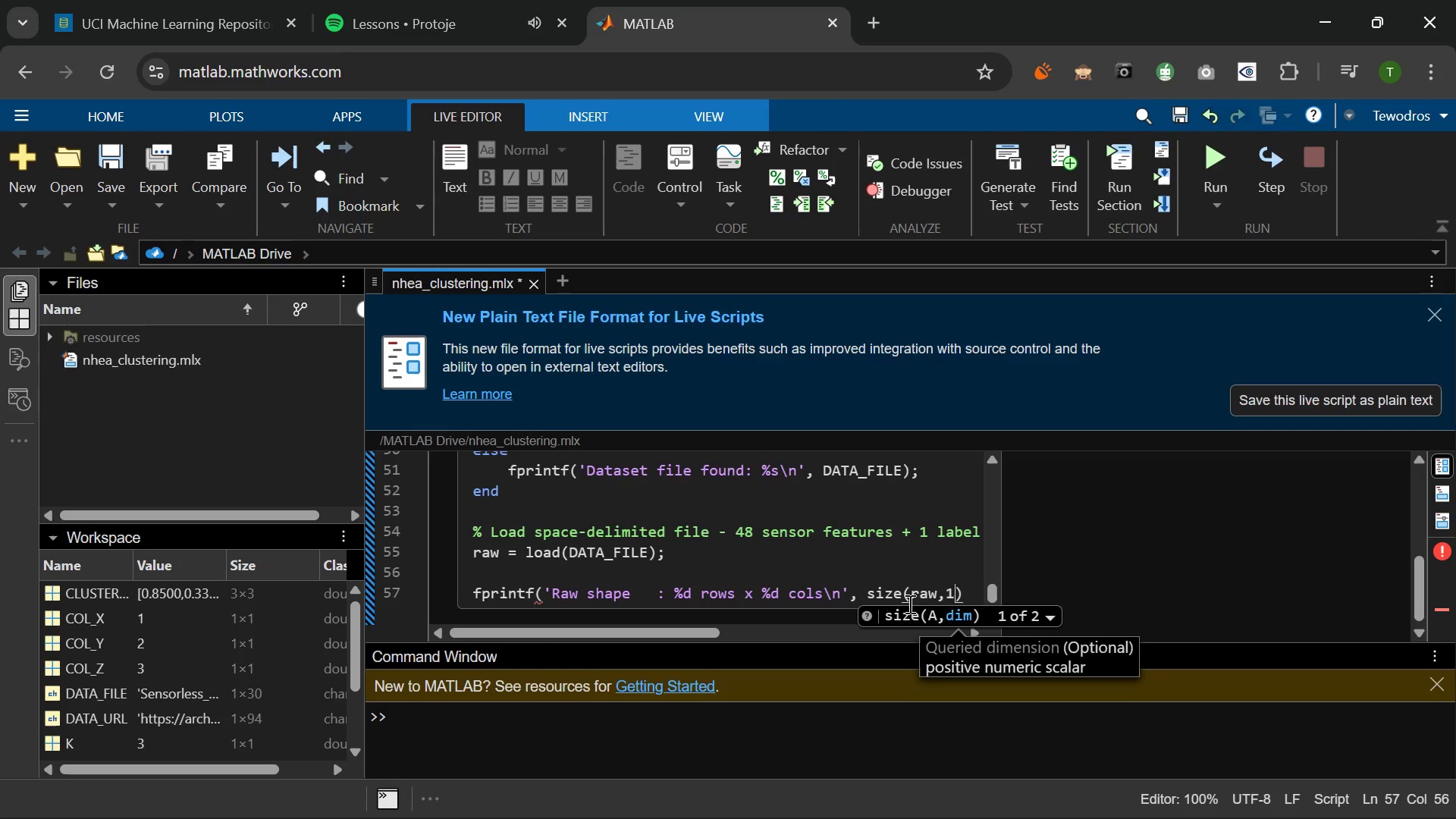 
key(ArrowRight)
 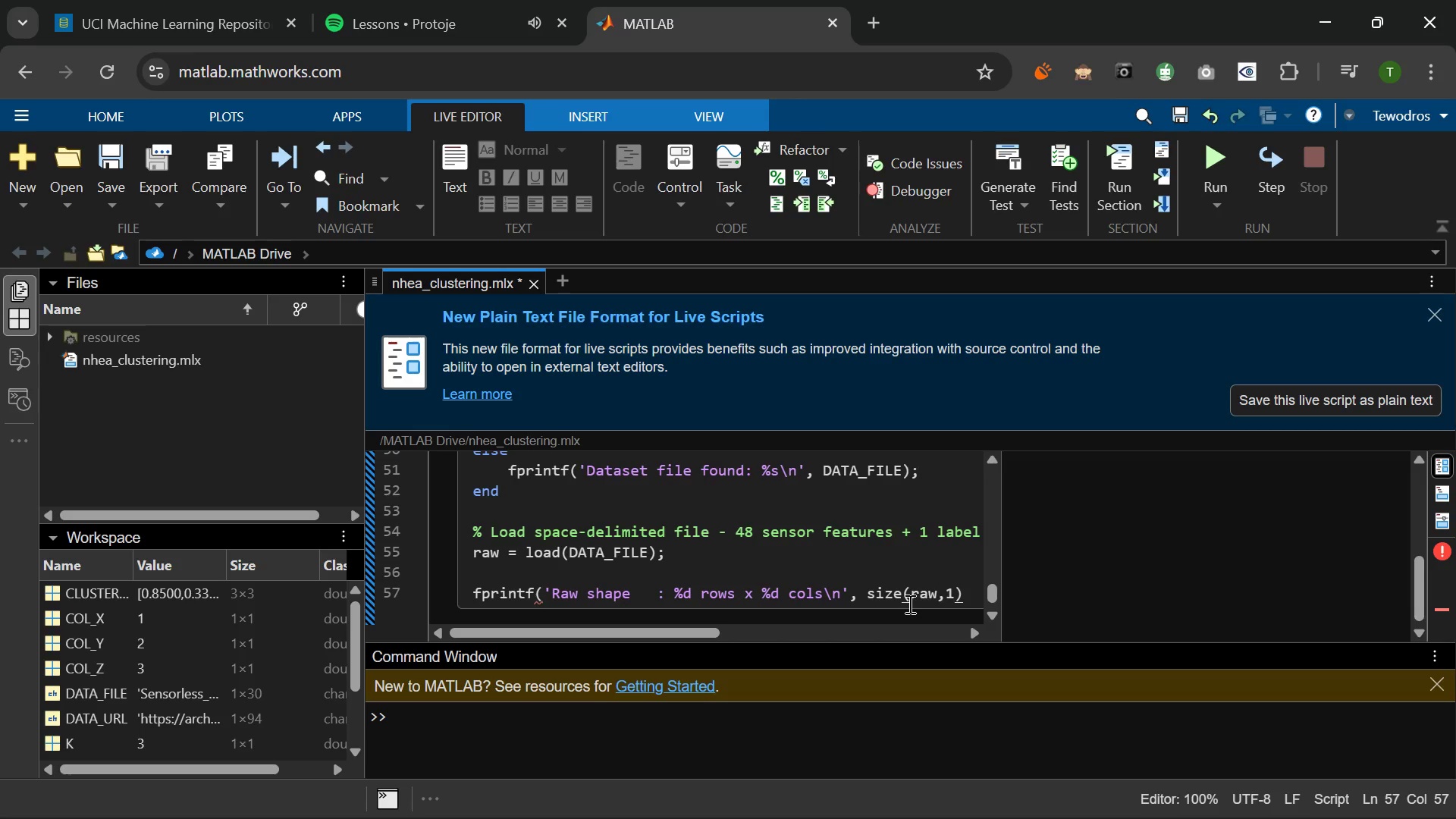 
type(, )
key(Backspace)
type( size)
 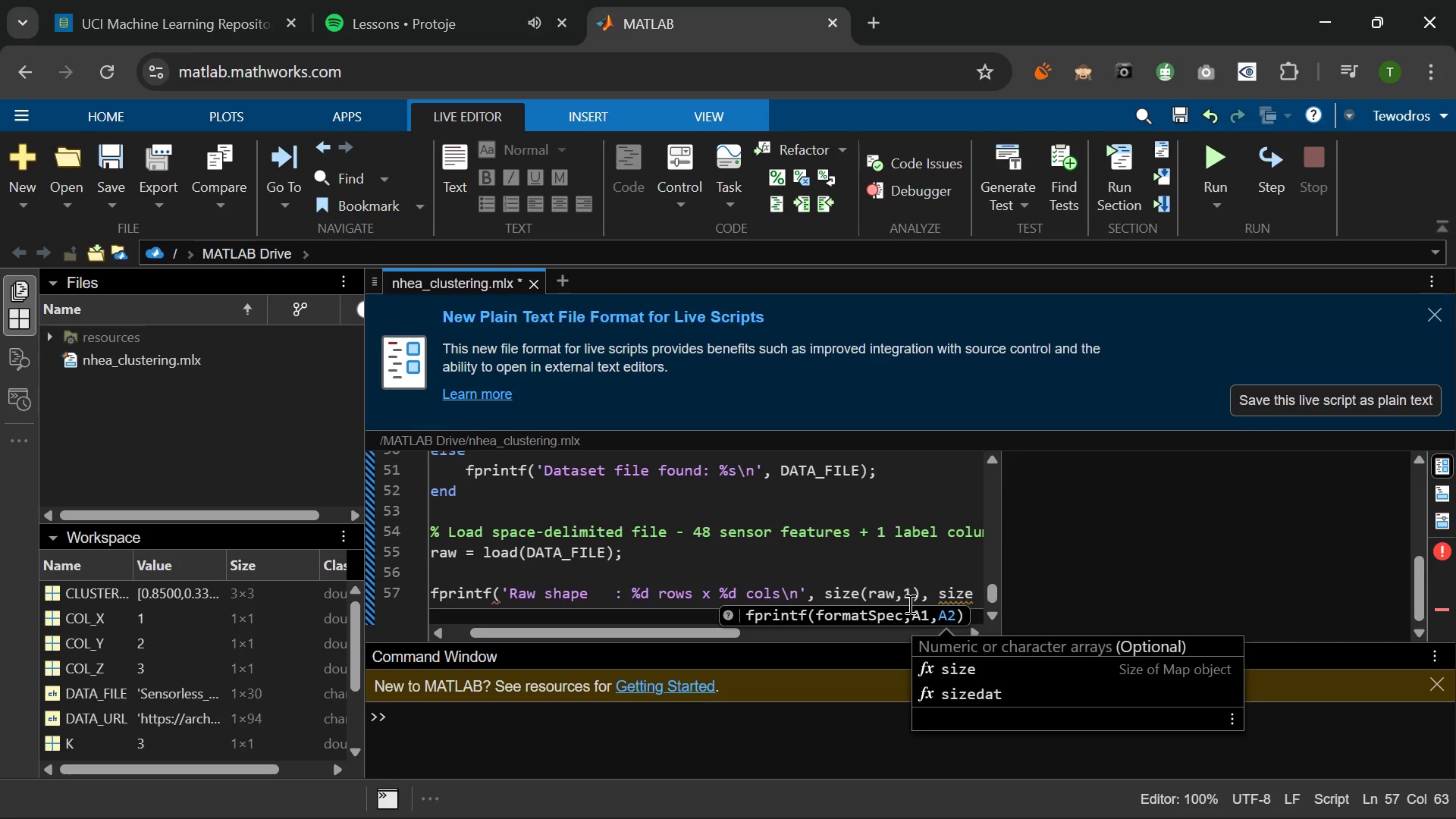 
type((raw,w)
key(Backspace)
type(3)
key(Backspace)
type(2 )
key(Backspace)
 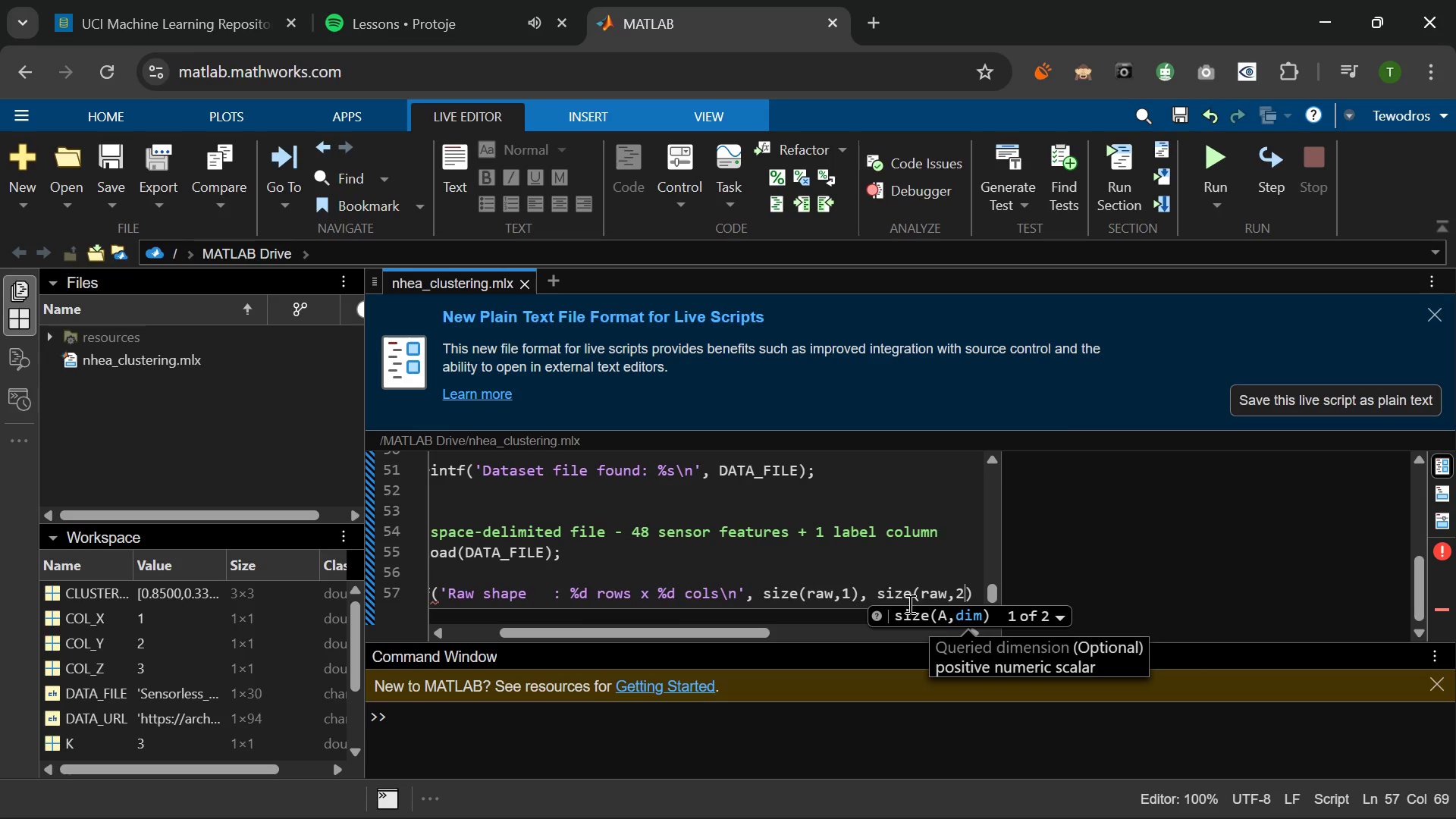 
key(ArrowRight)
 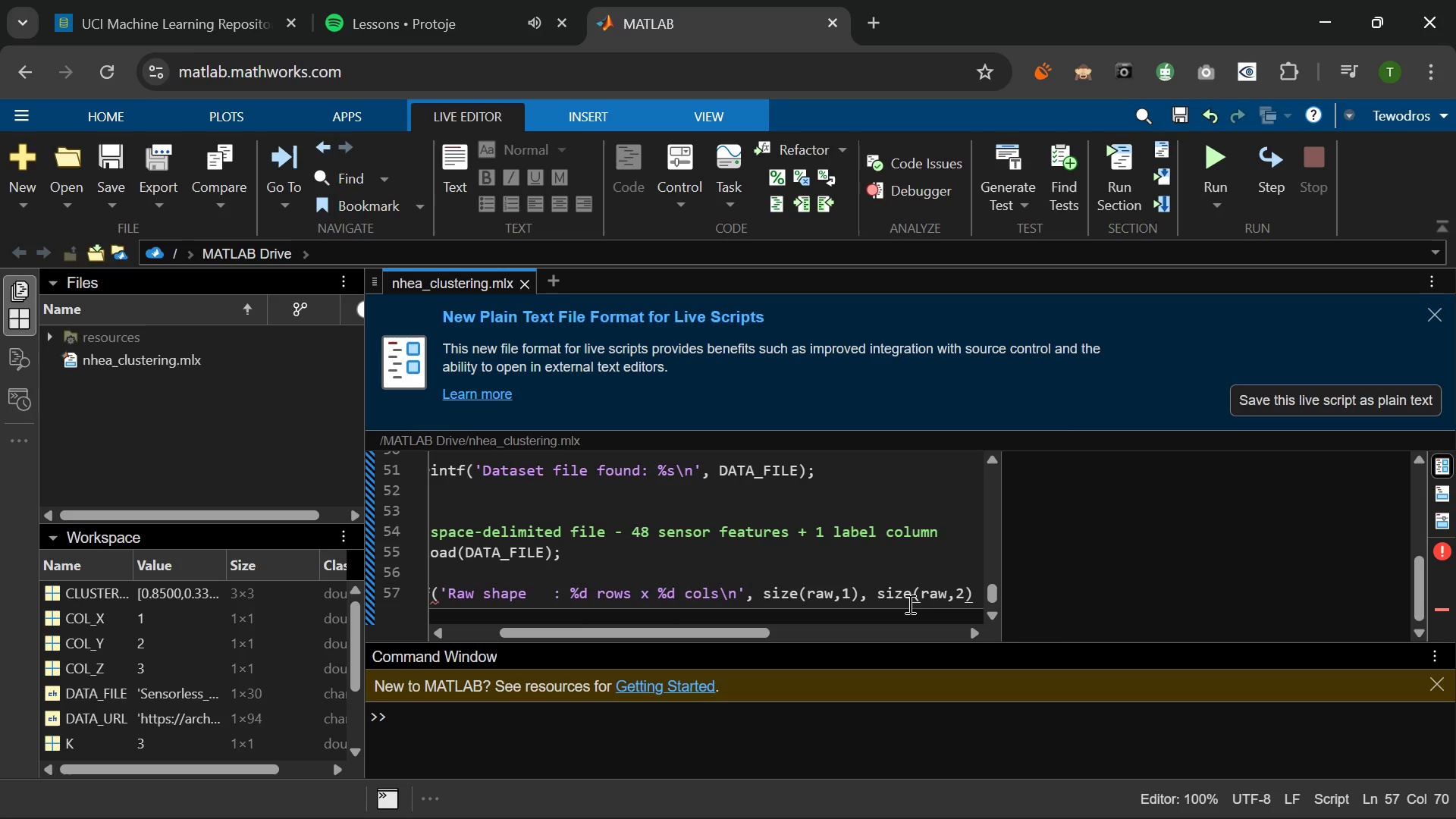 
key(ArrowRight)
 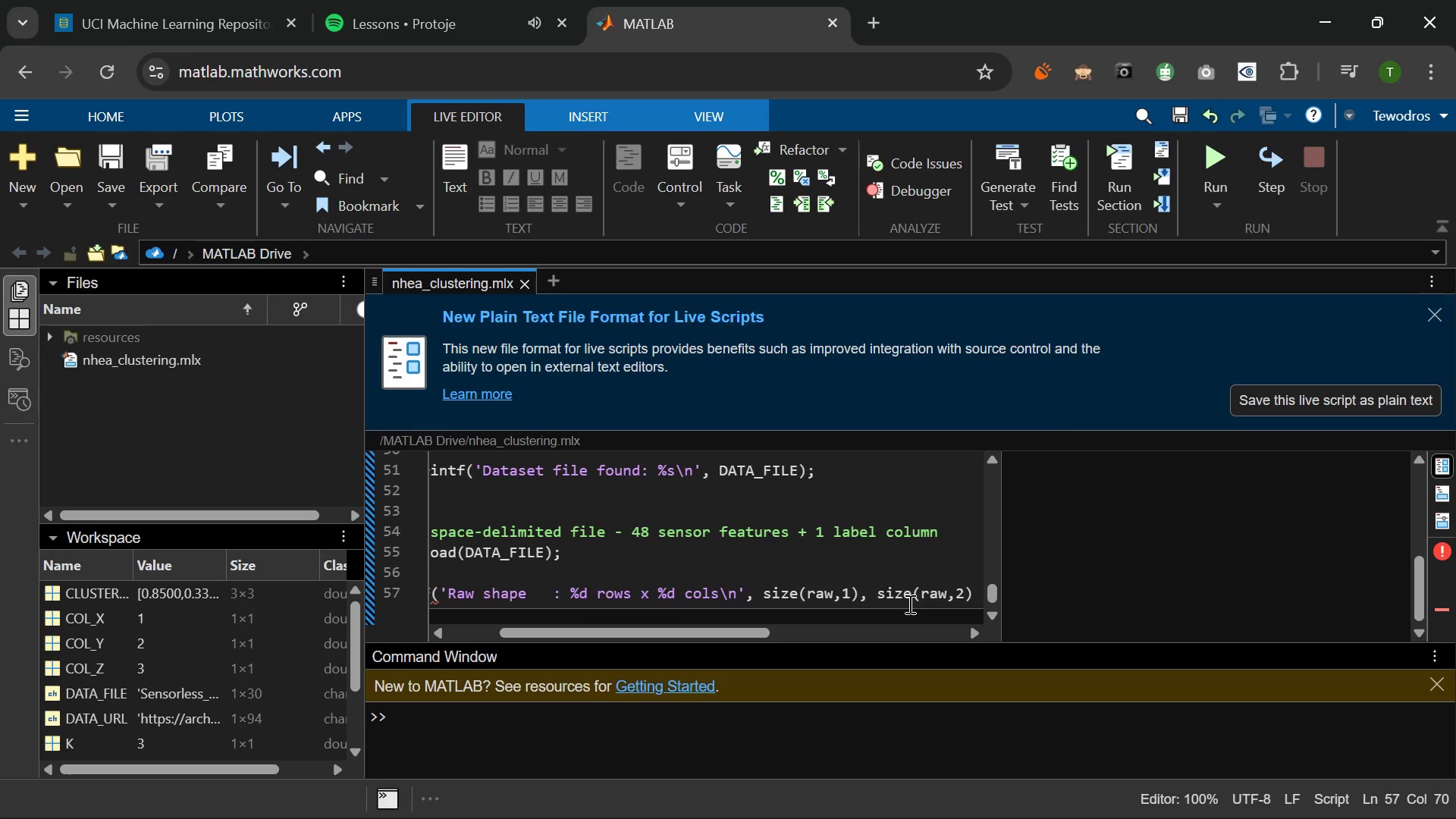 
key(Shift+Quote)
 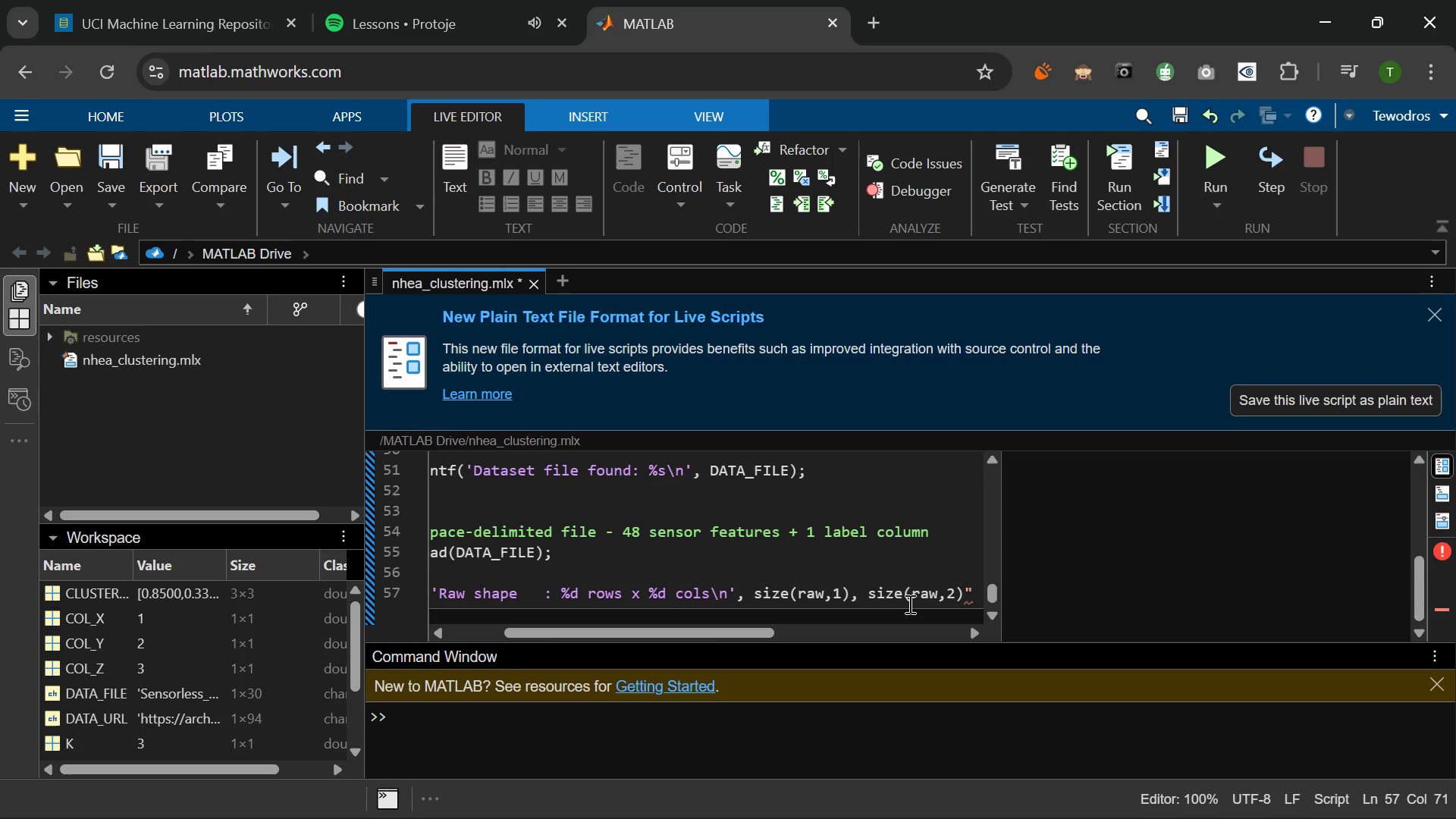 
key(Backspace)
 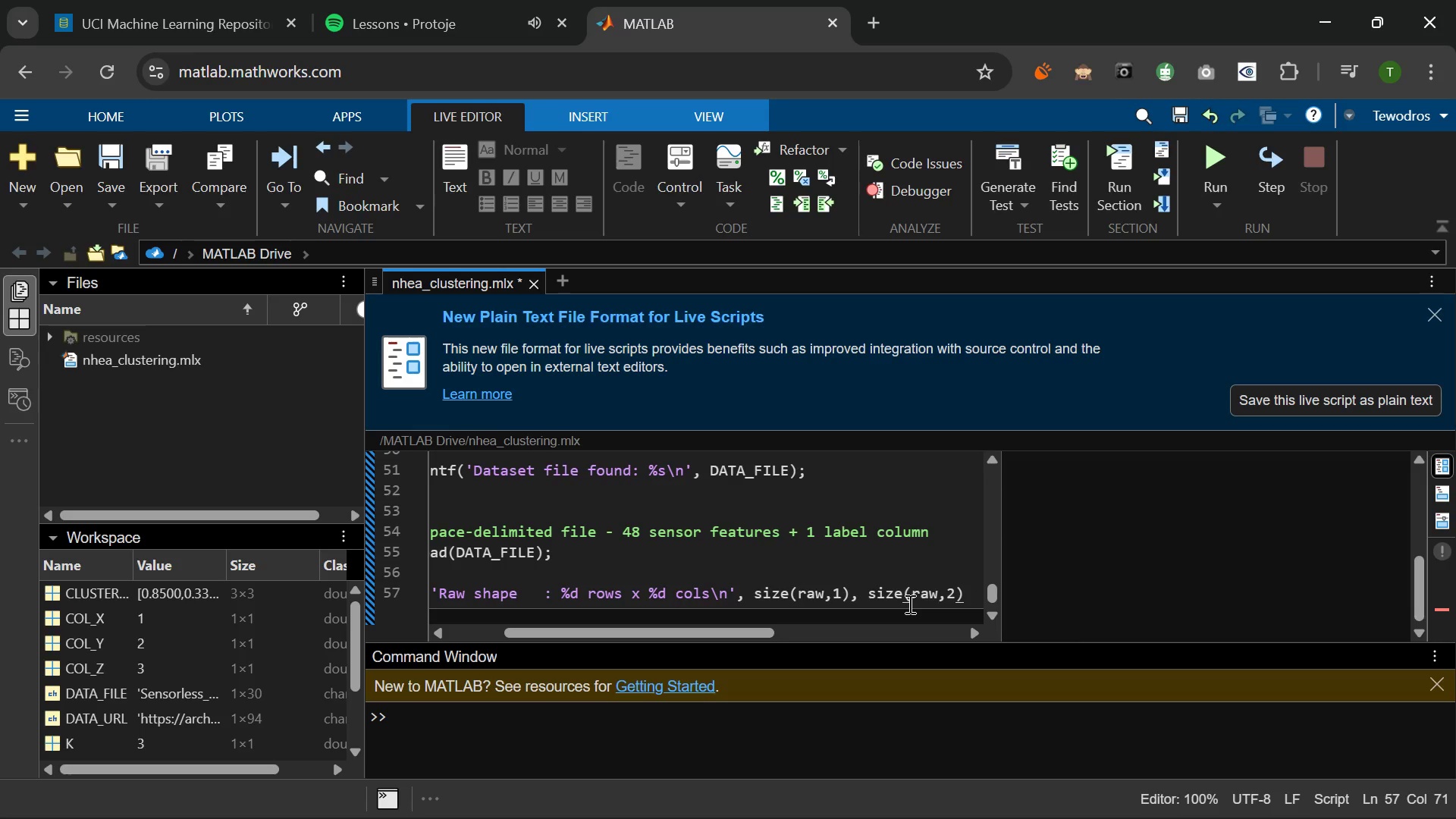 
key(Shift+0)
 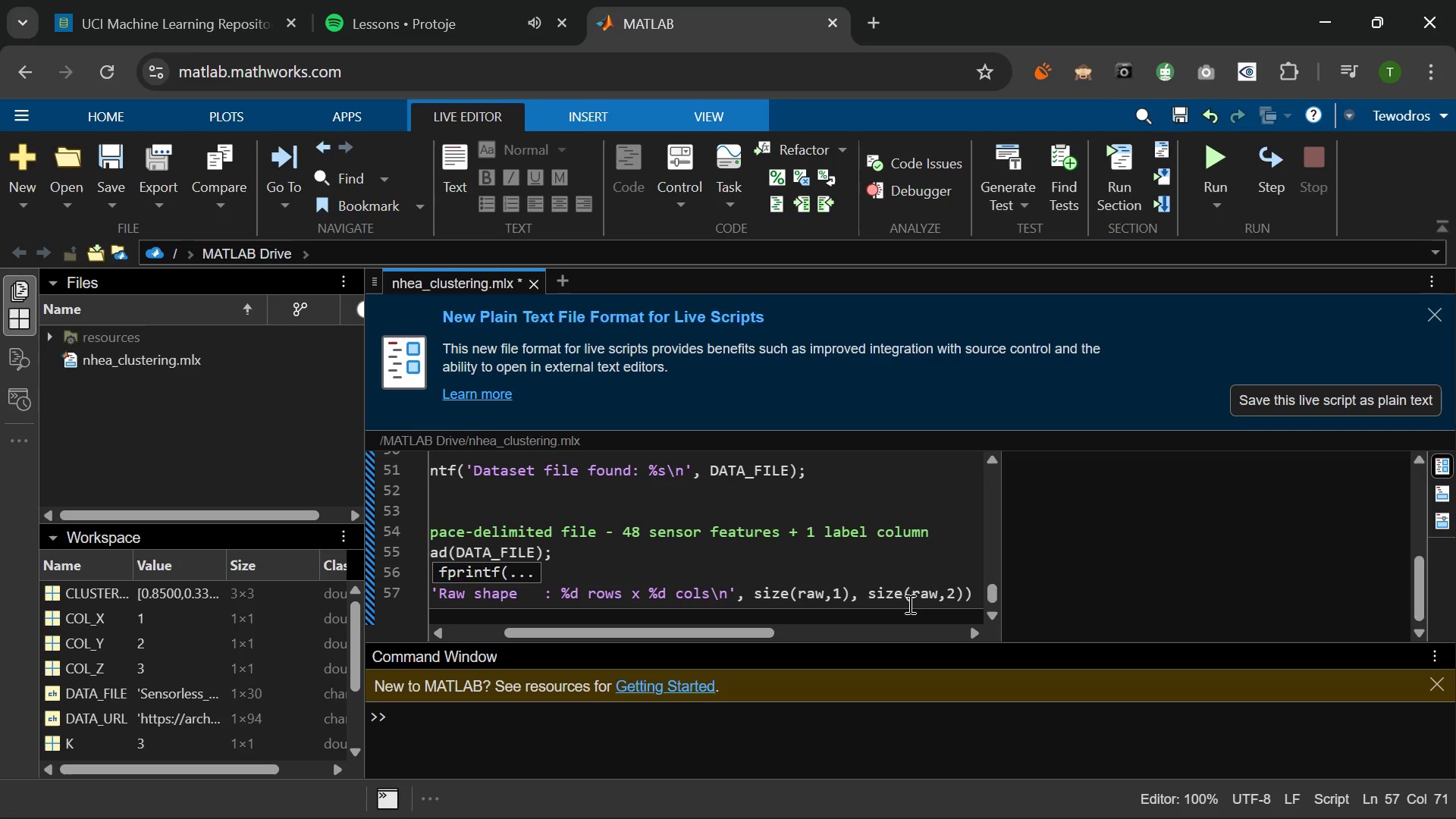 
key(Semicolon)
 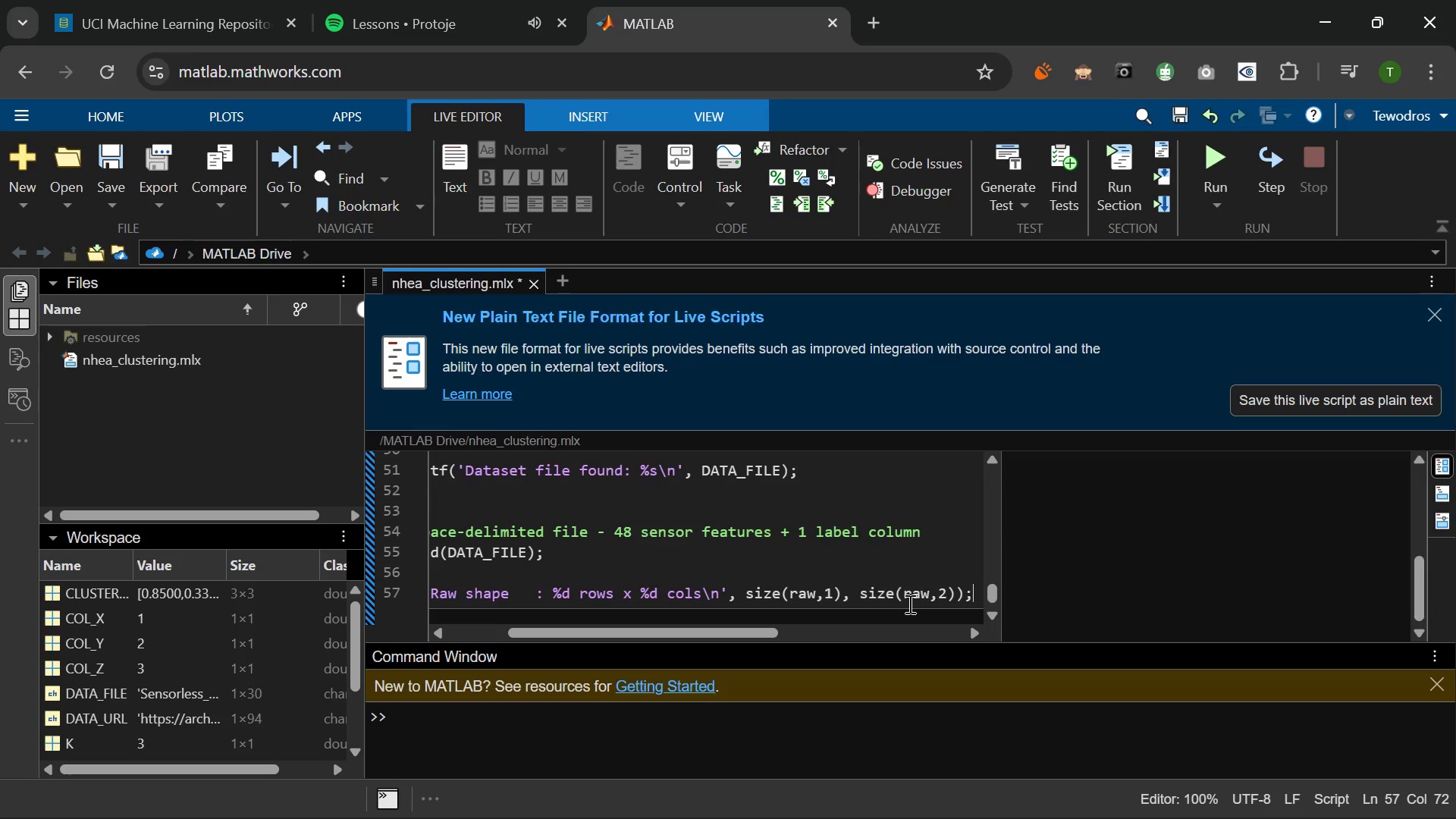 
key(Enter)
 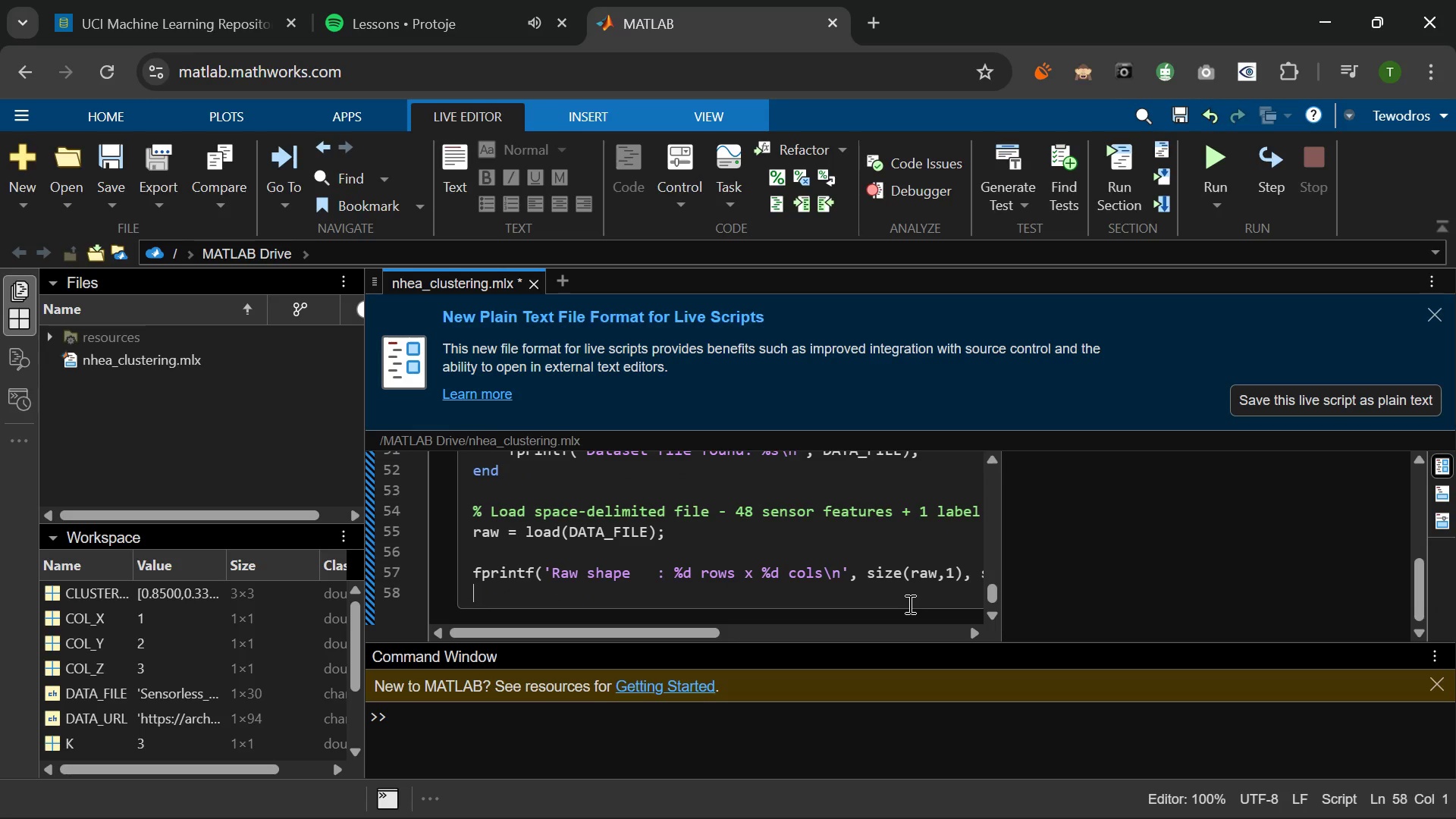 
type(fro)
key(Backspace)
key(Backspace)
type(prntf()
 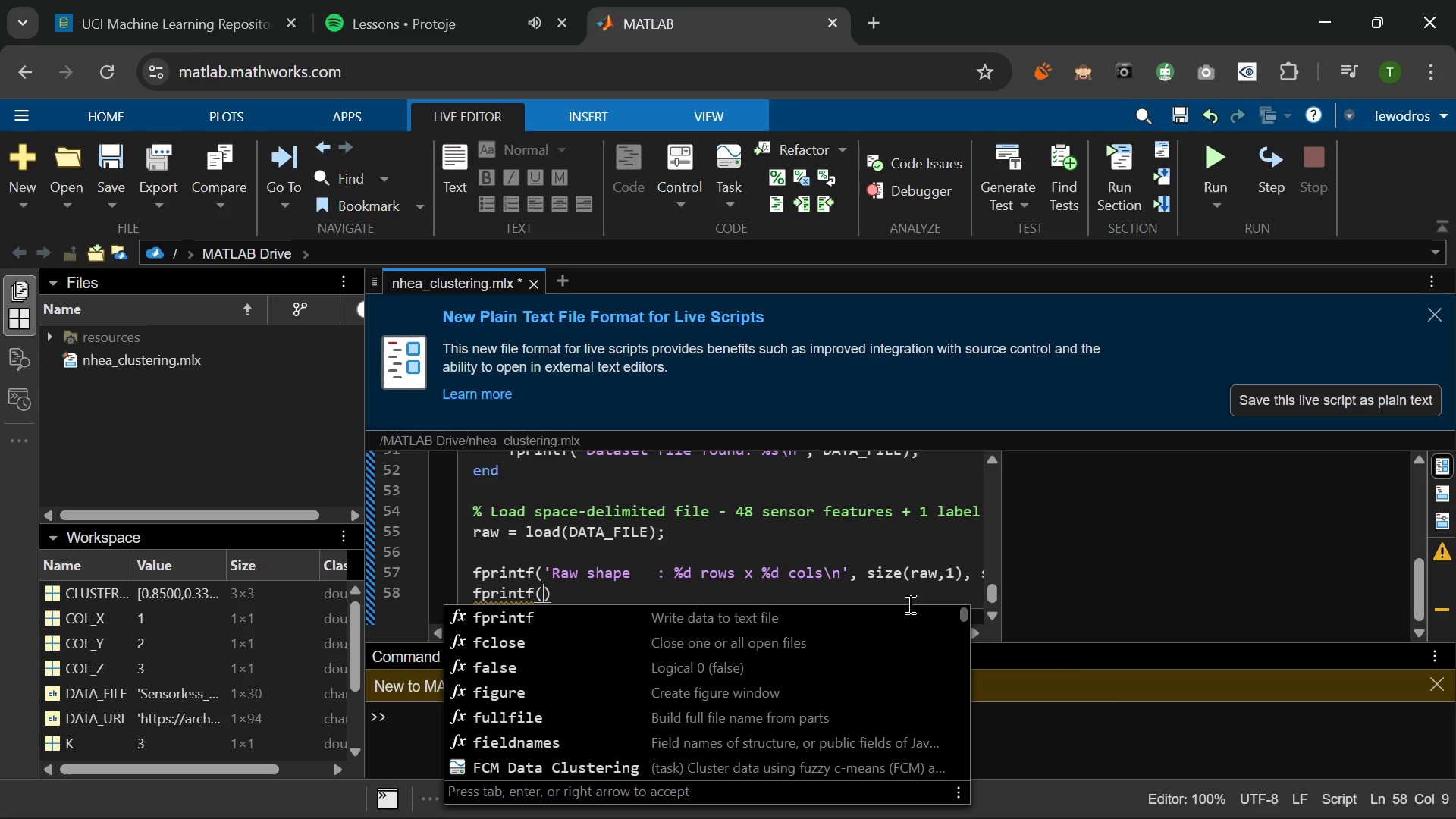 
hold_key(key=I, duration=0.33)
 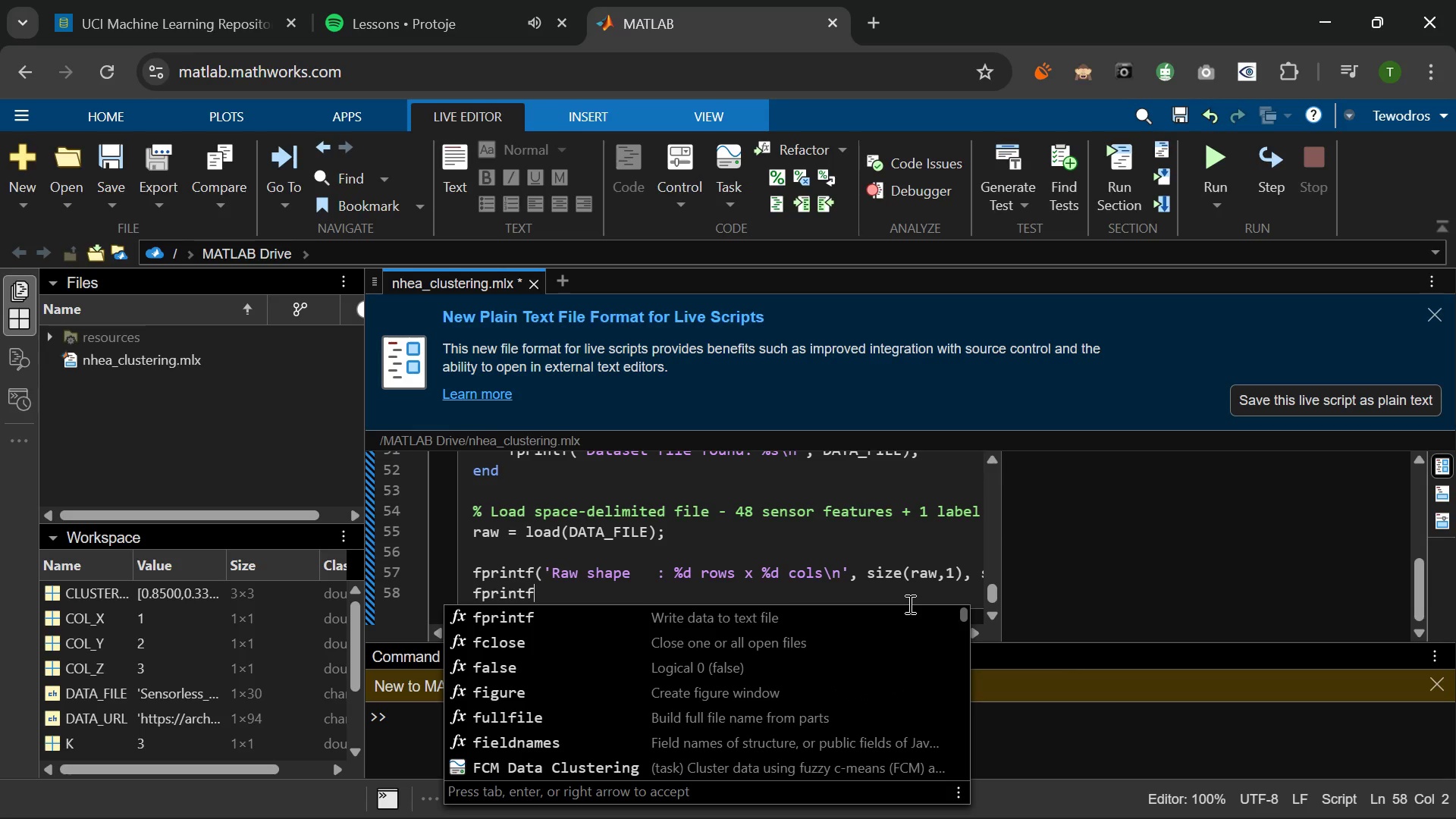 
key(Quote)
 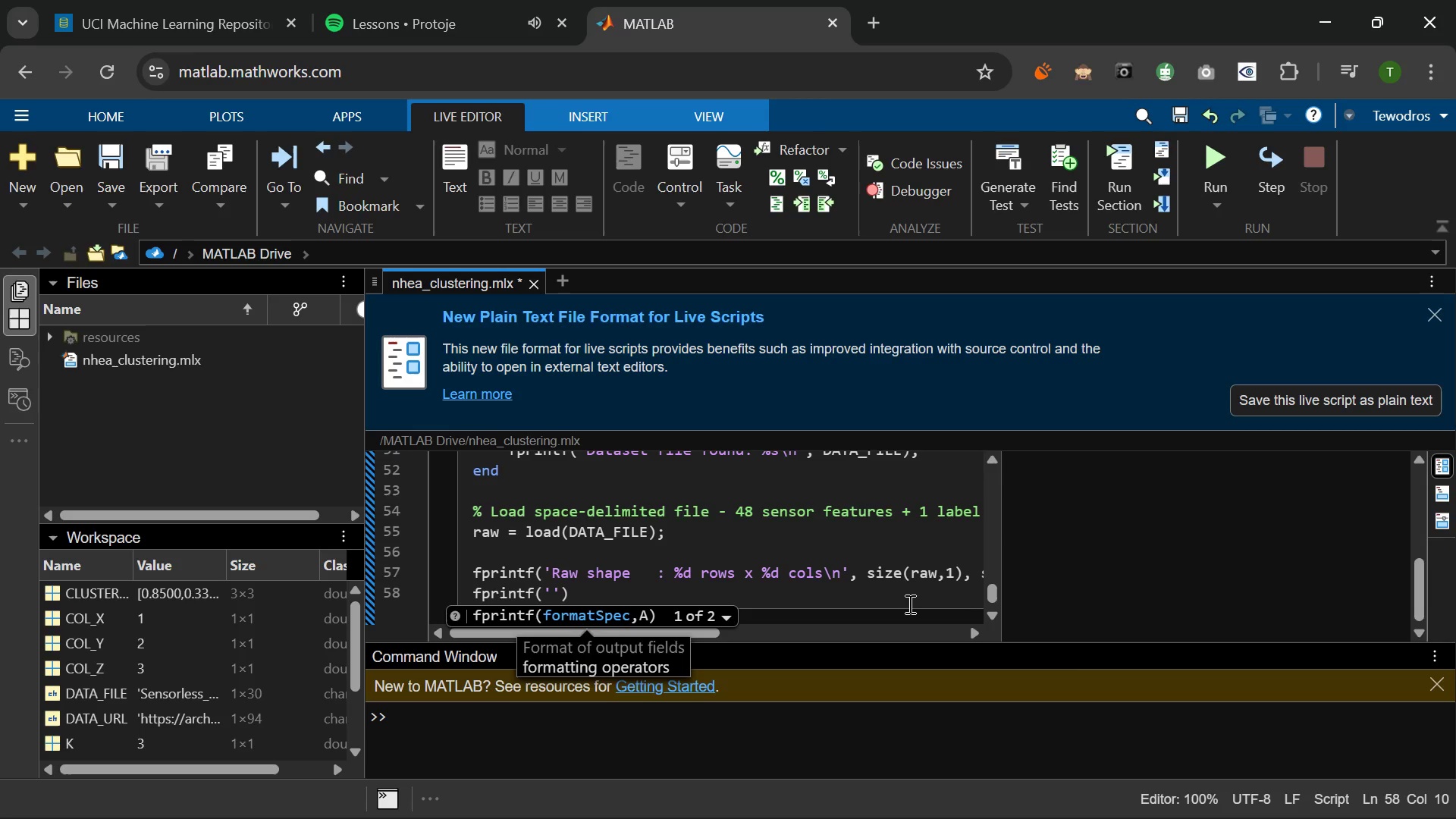 
type(Fr)
key(Backspace)
type(eature columns ")
key(Backspace)
type(: )
 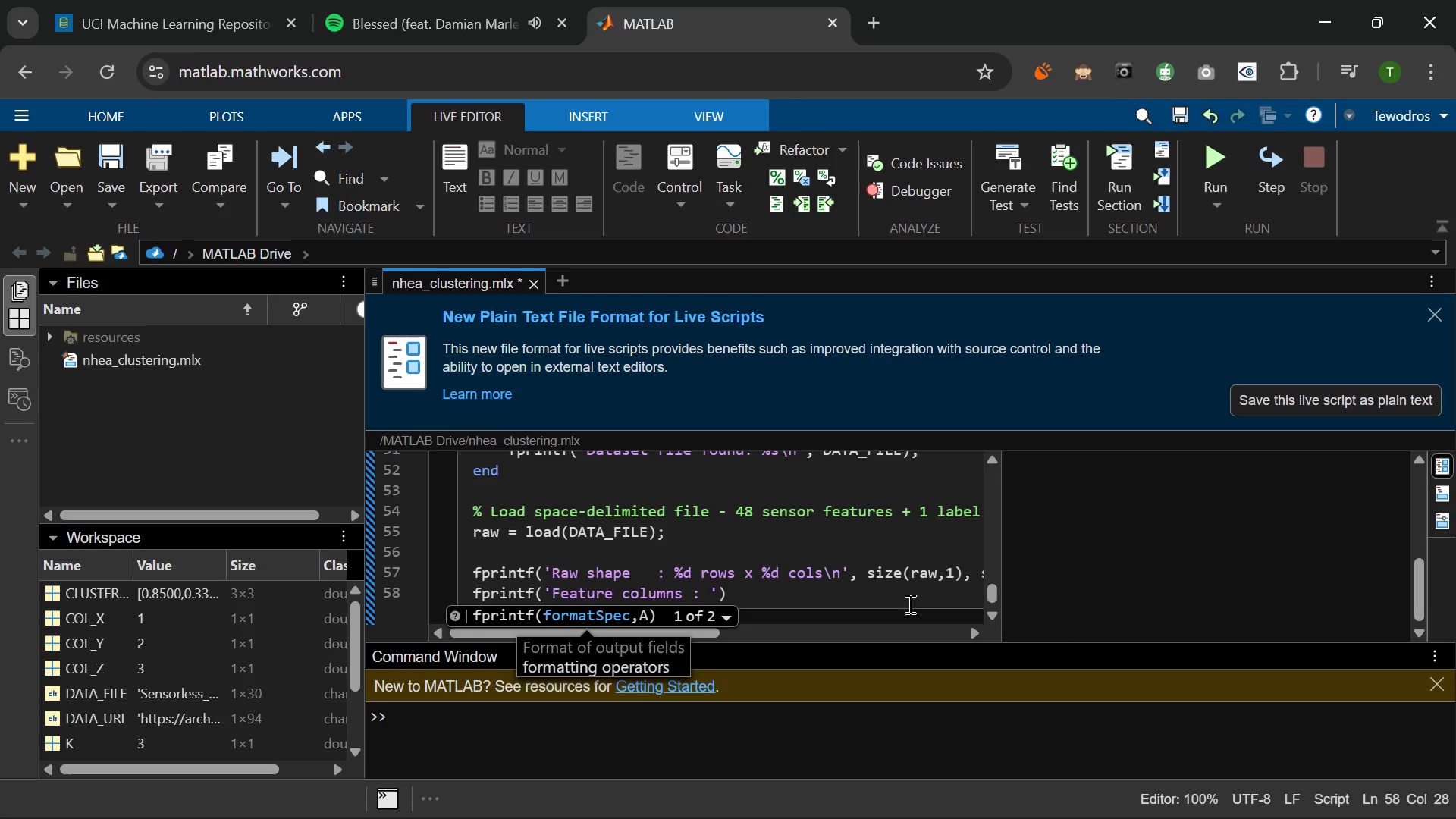 
key(1)
 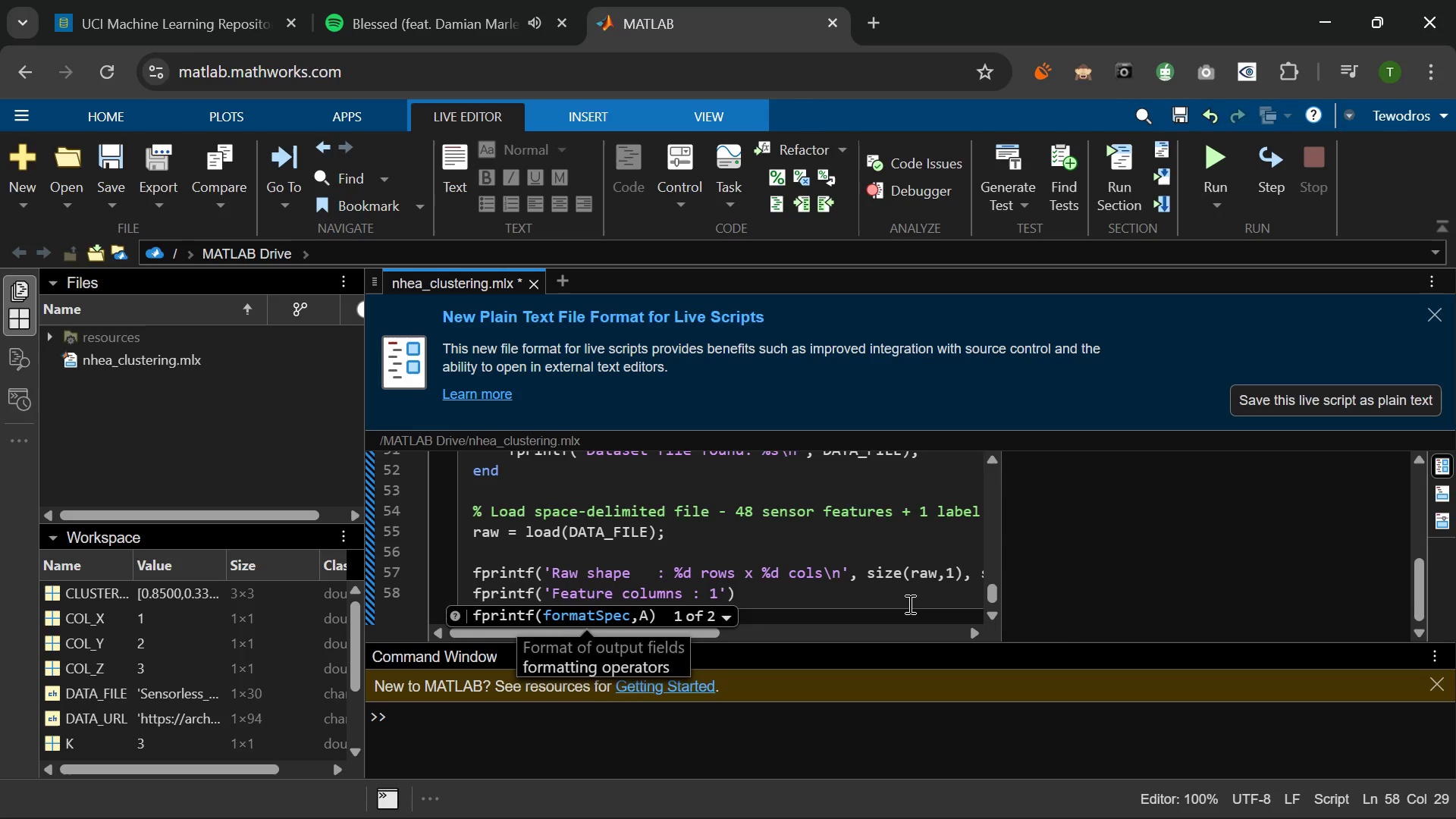 
key(Minus)
 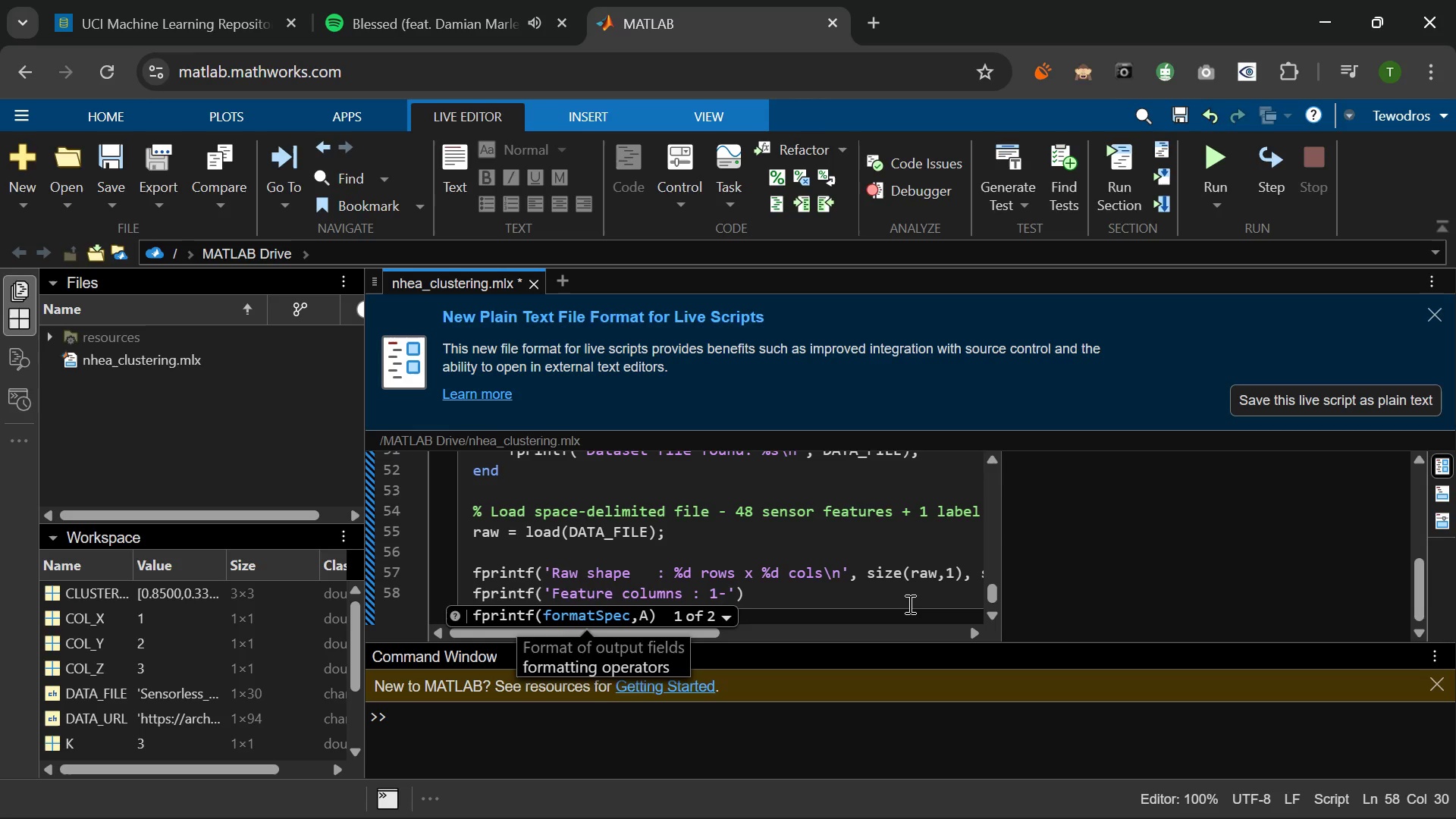 
type(%d\n)
 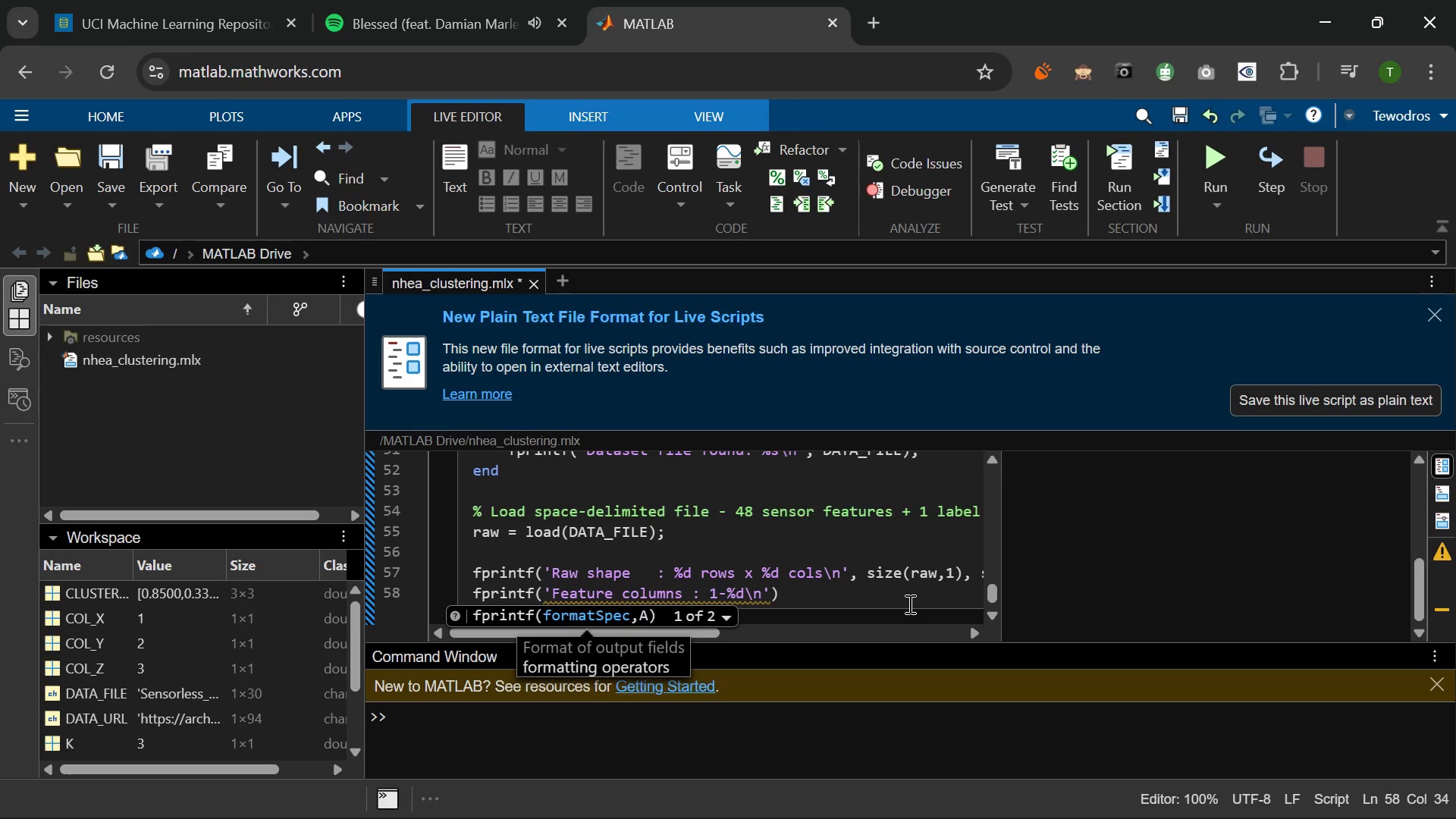 
key(ArrowRight)
 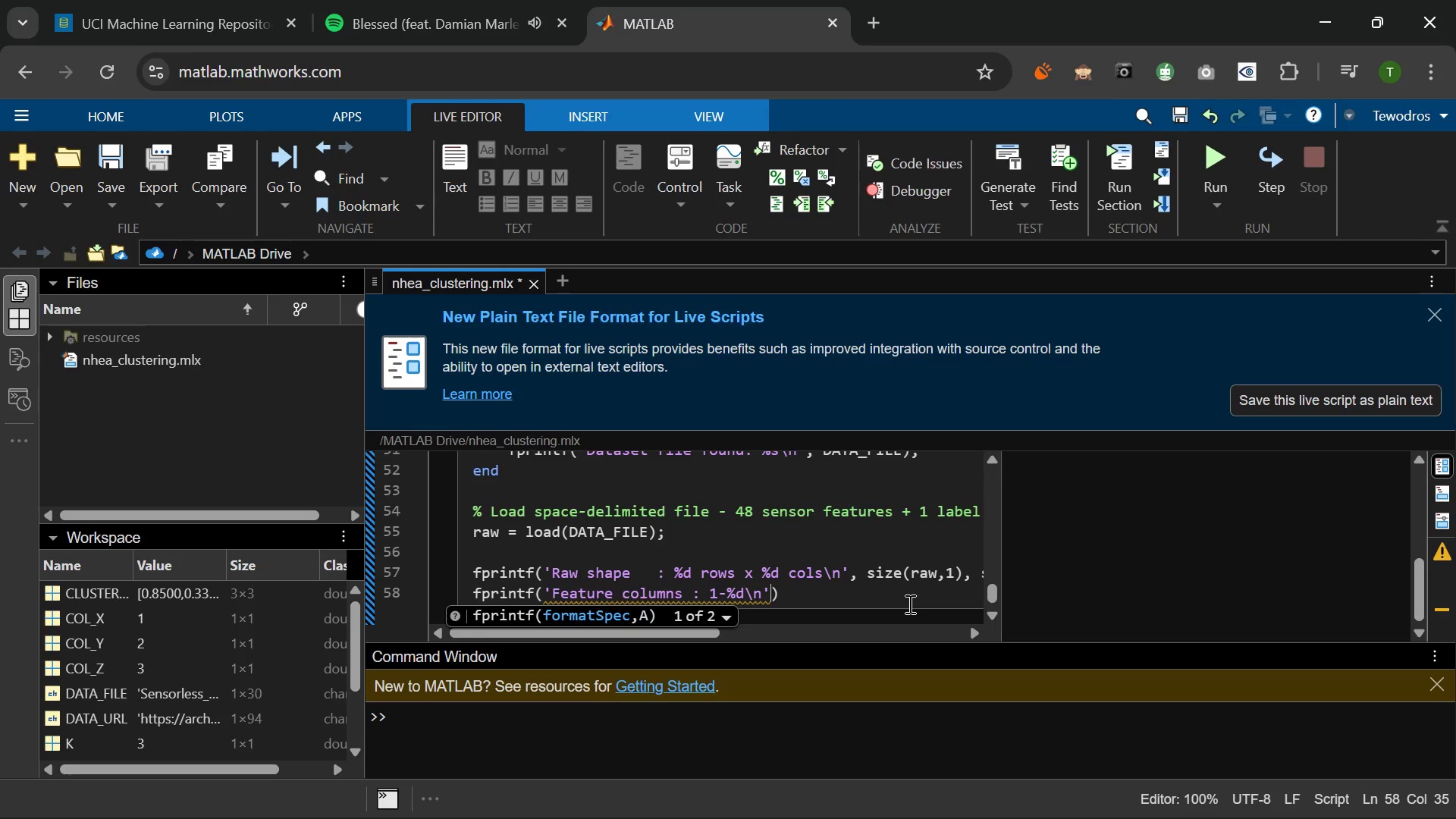 
key(Comma)
 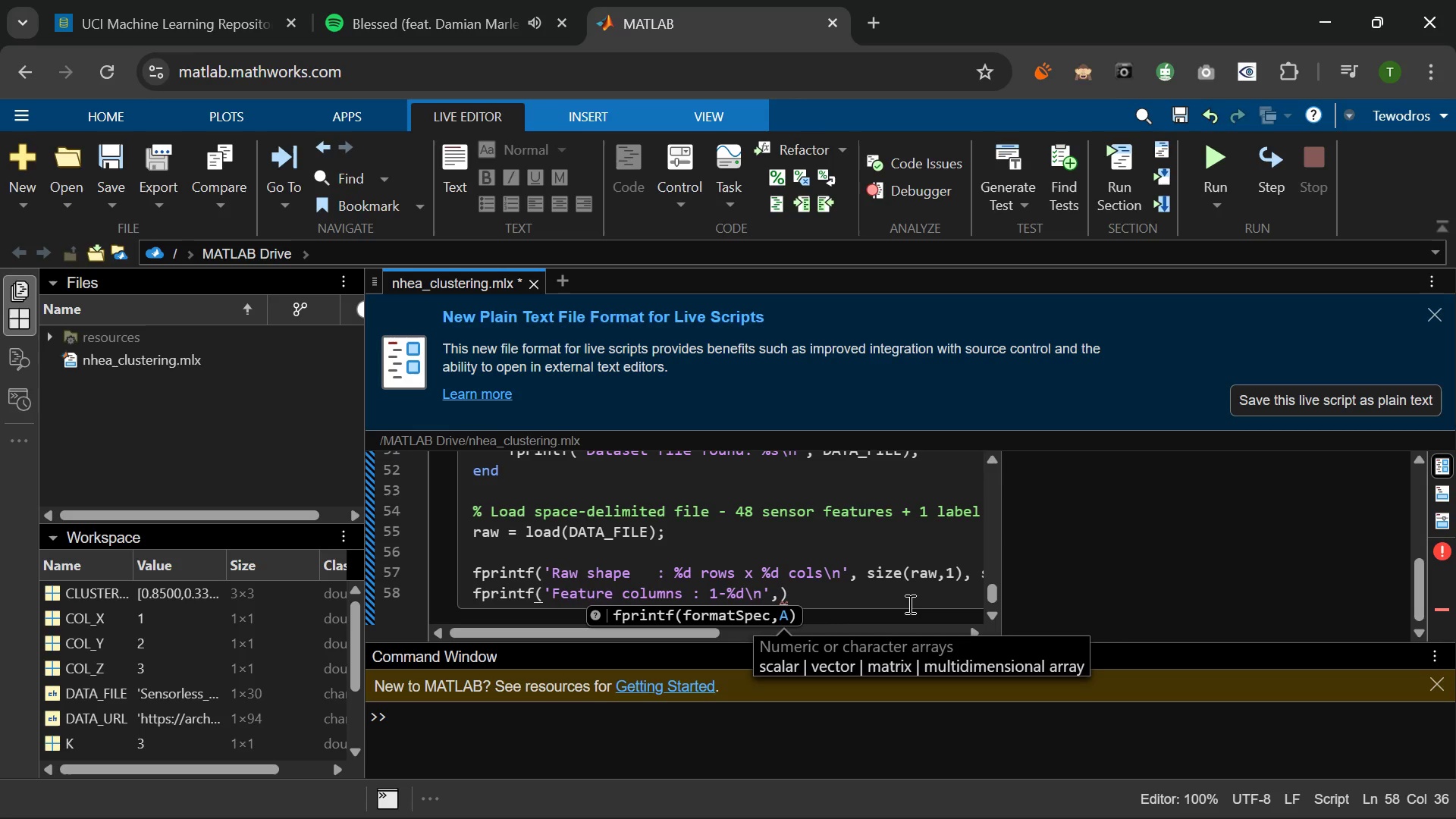 
key(Backspace)
 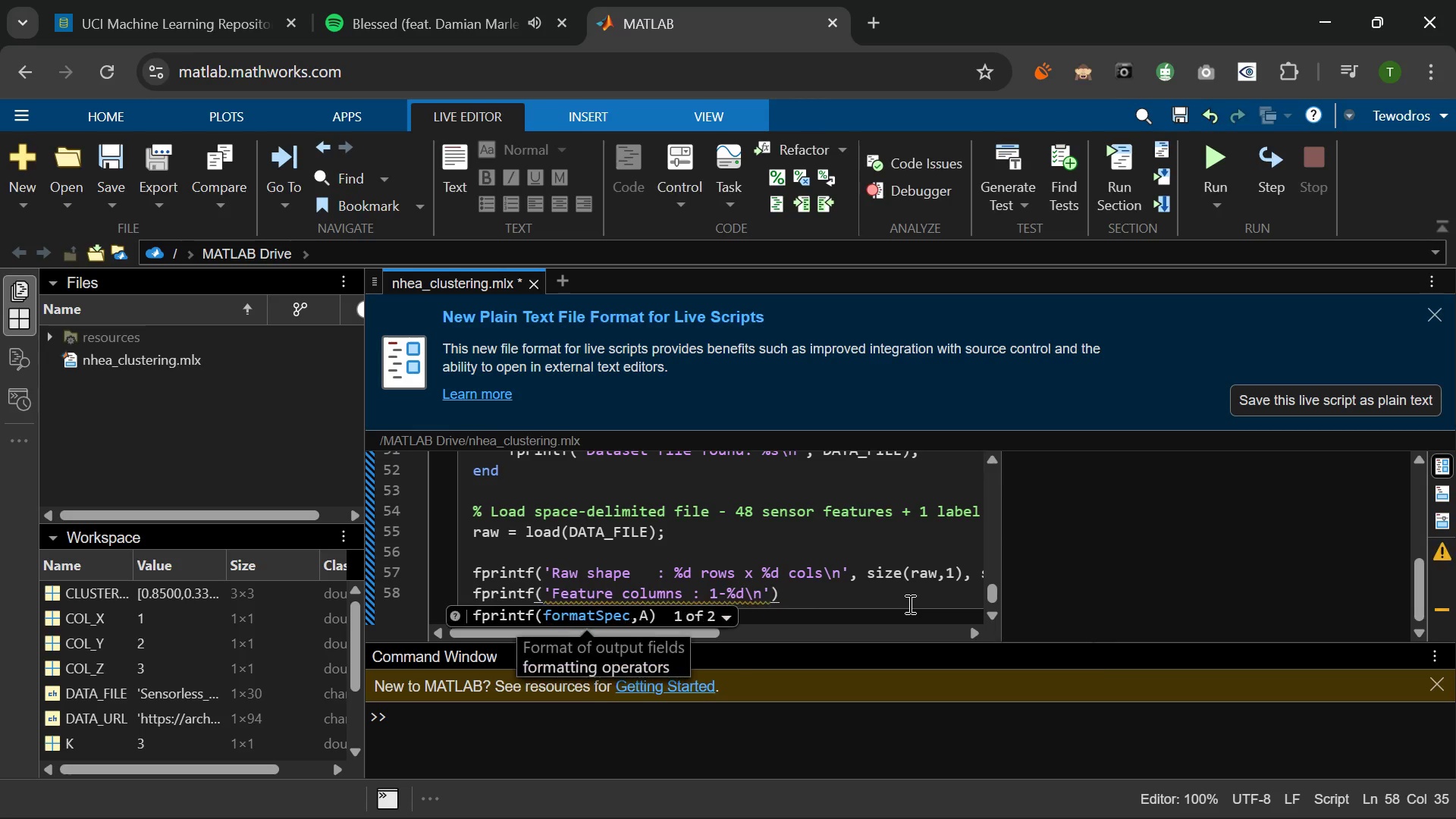 
key(ArrowRight)
 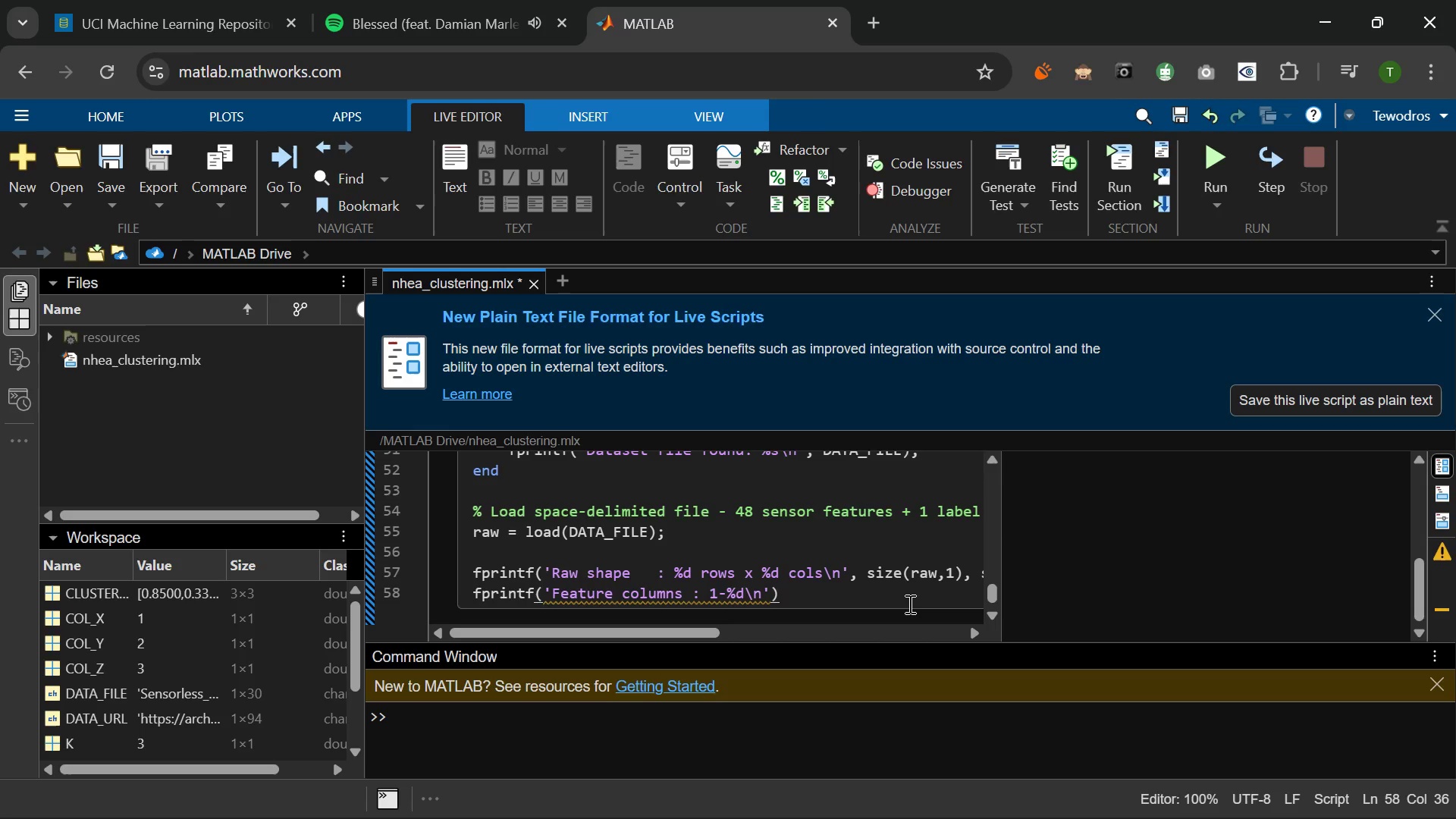 
type(, size(raw,2)
 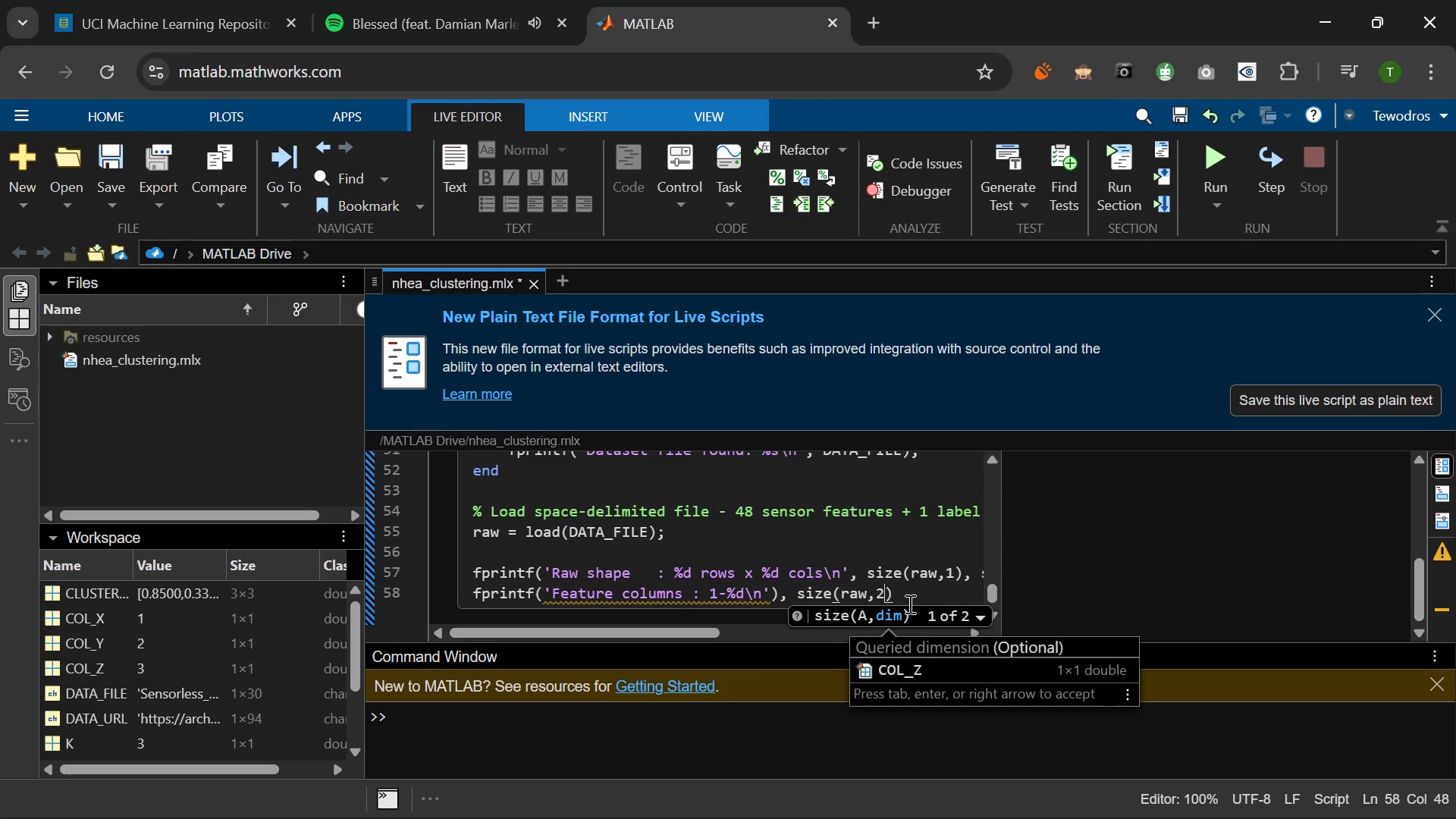 
key(ArrowRight)
 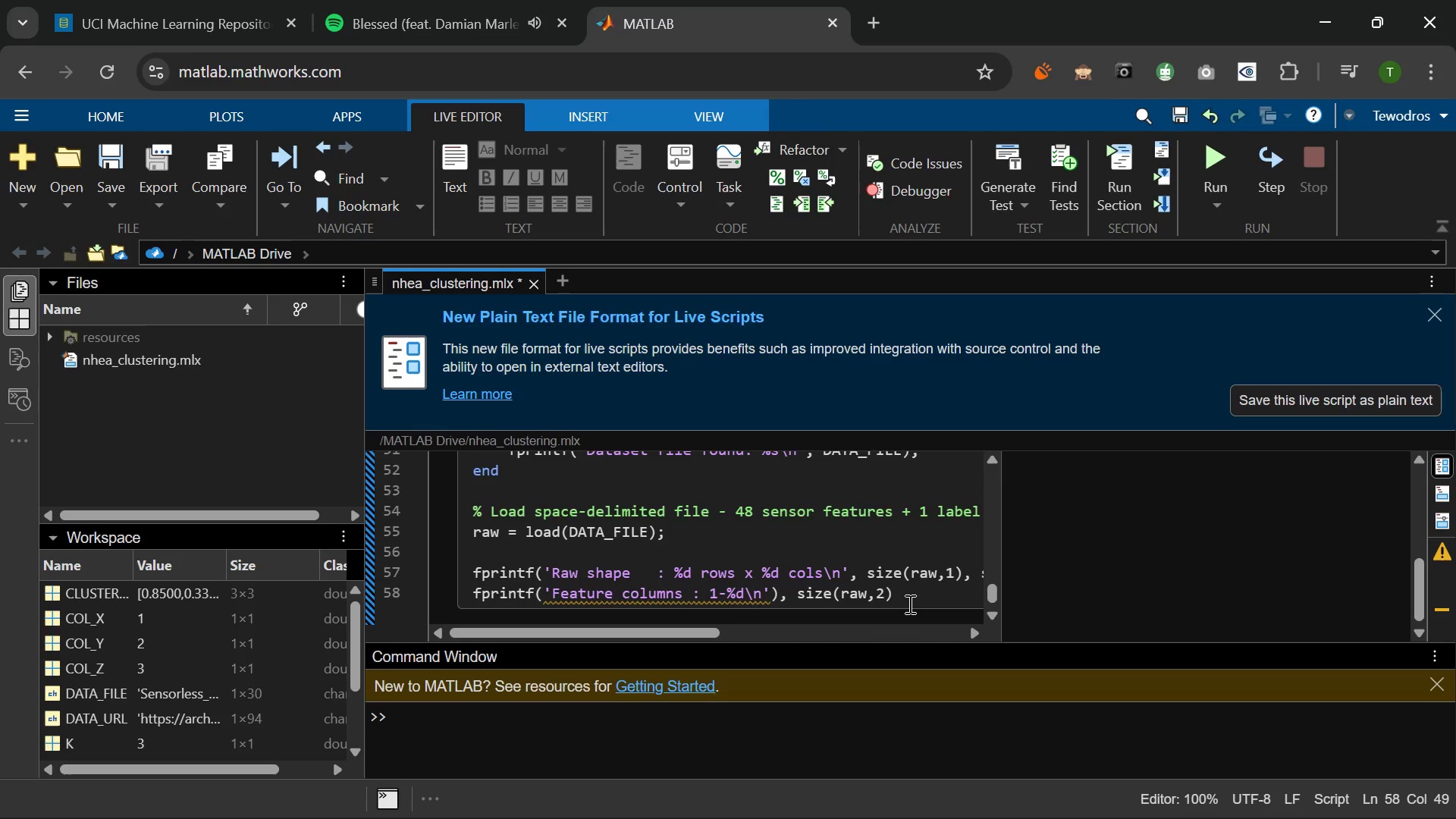 
key(Minus)
 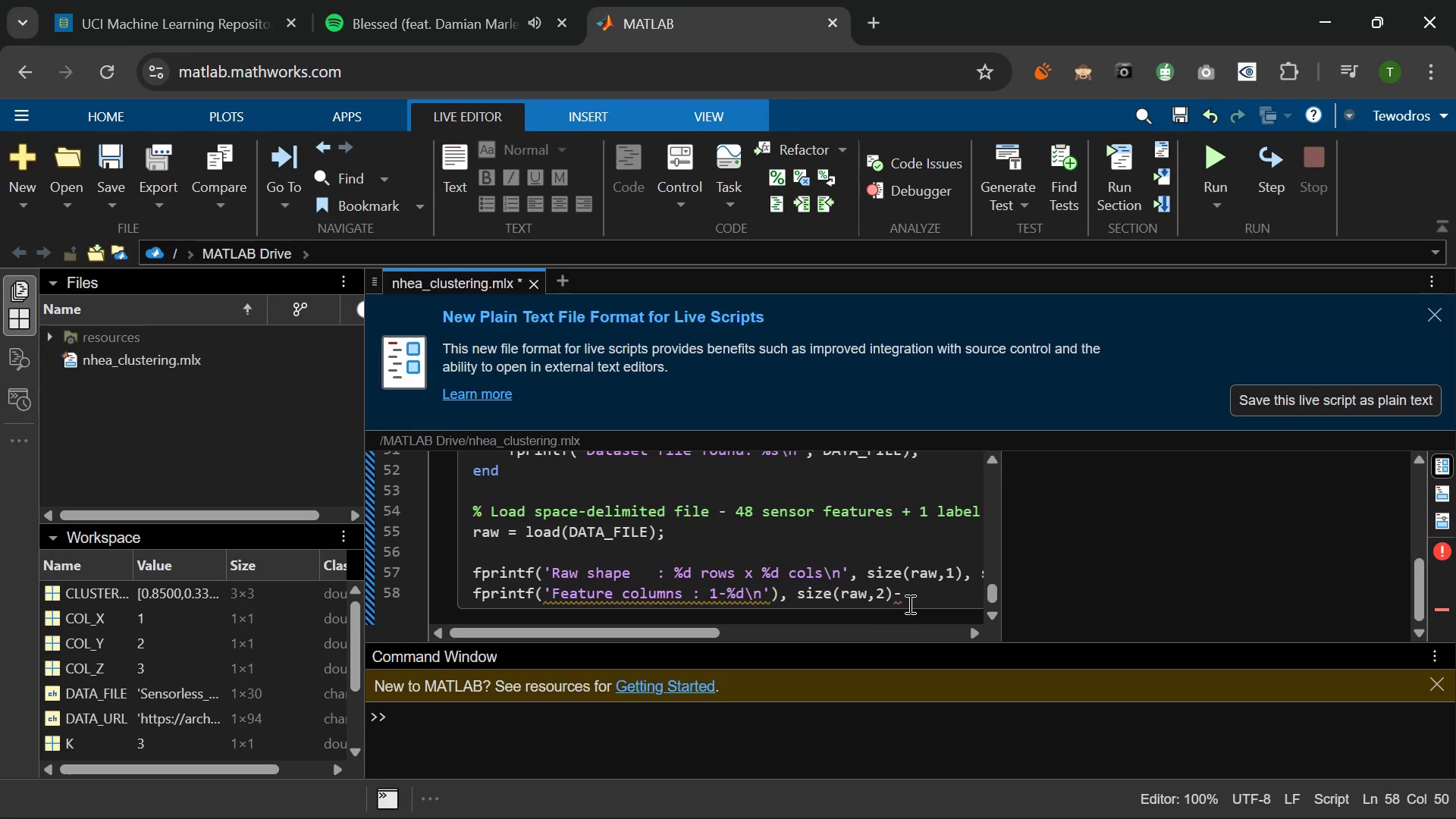 
key(1)
 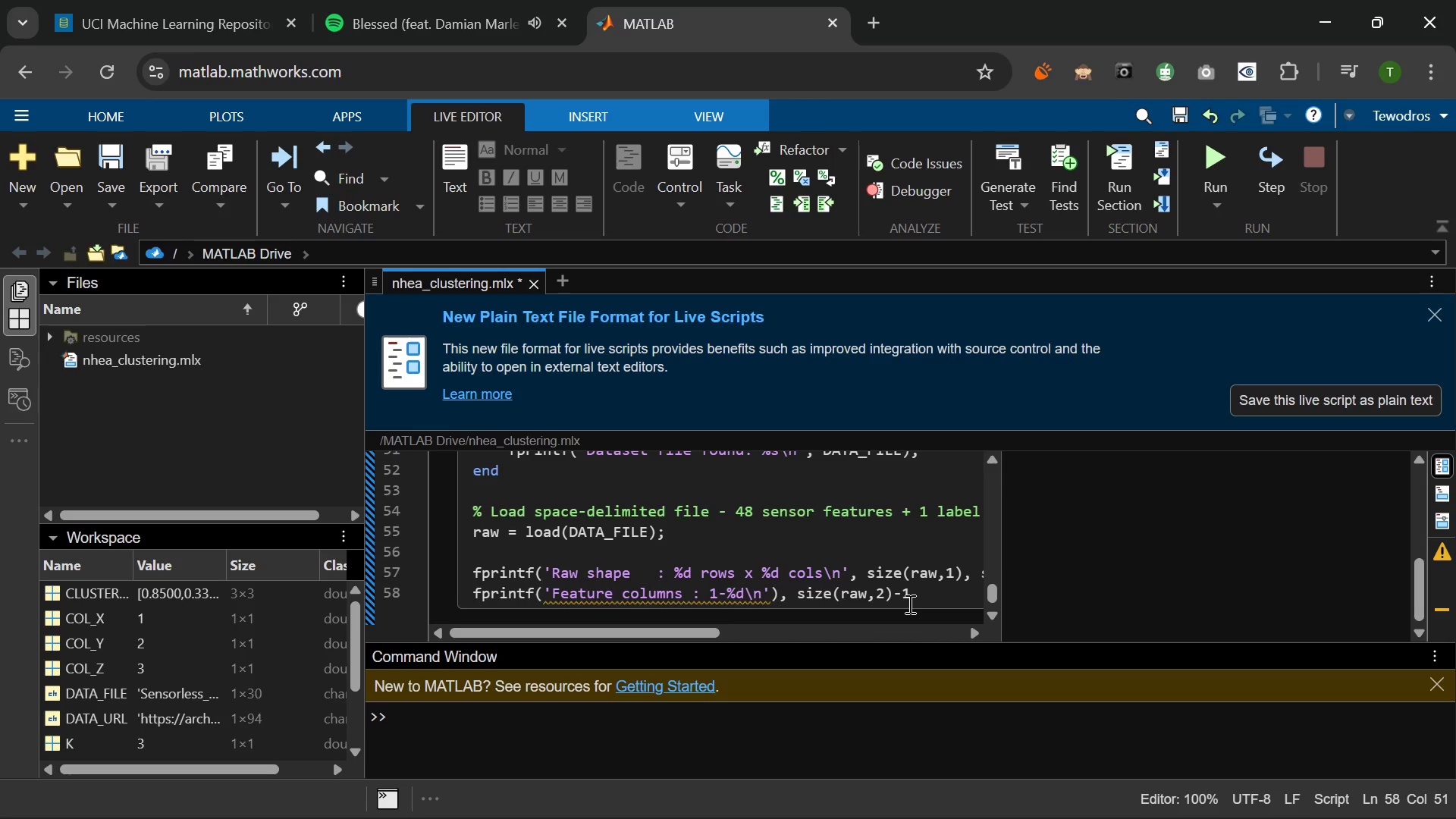 
wait(5.38)
 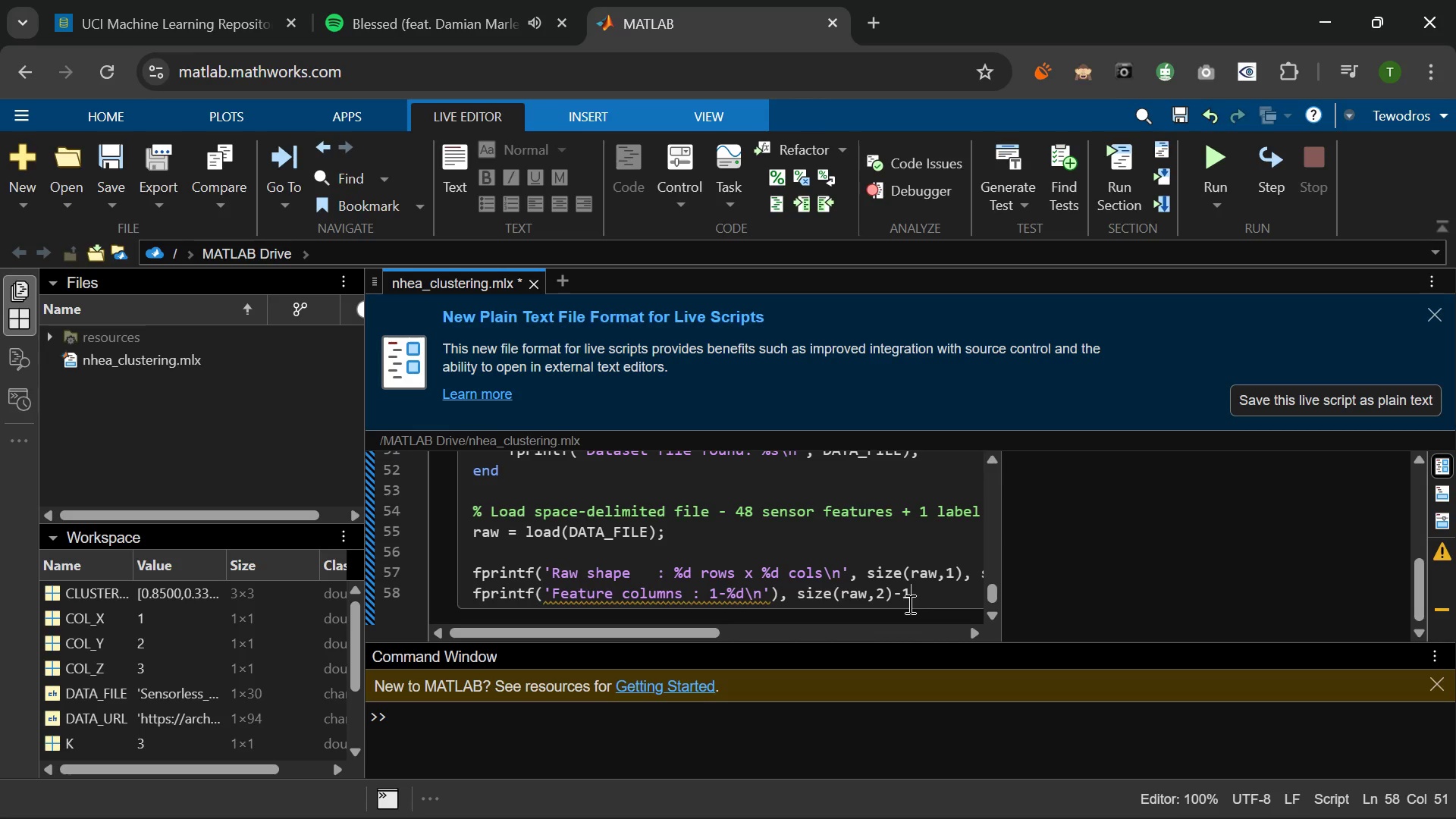 
key(Shift+0)
 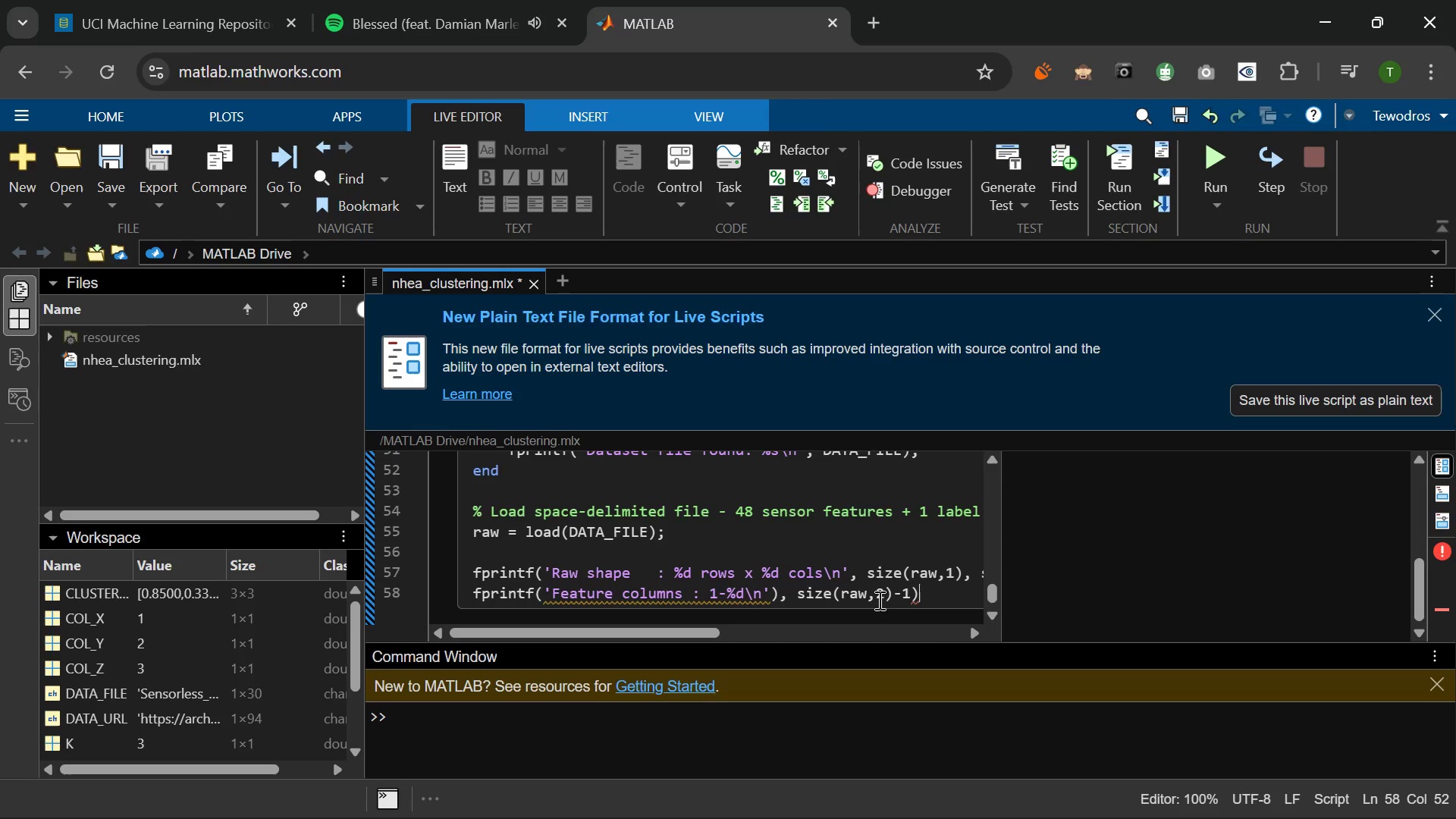 
wait(8.61)
 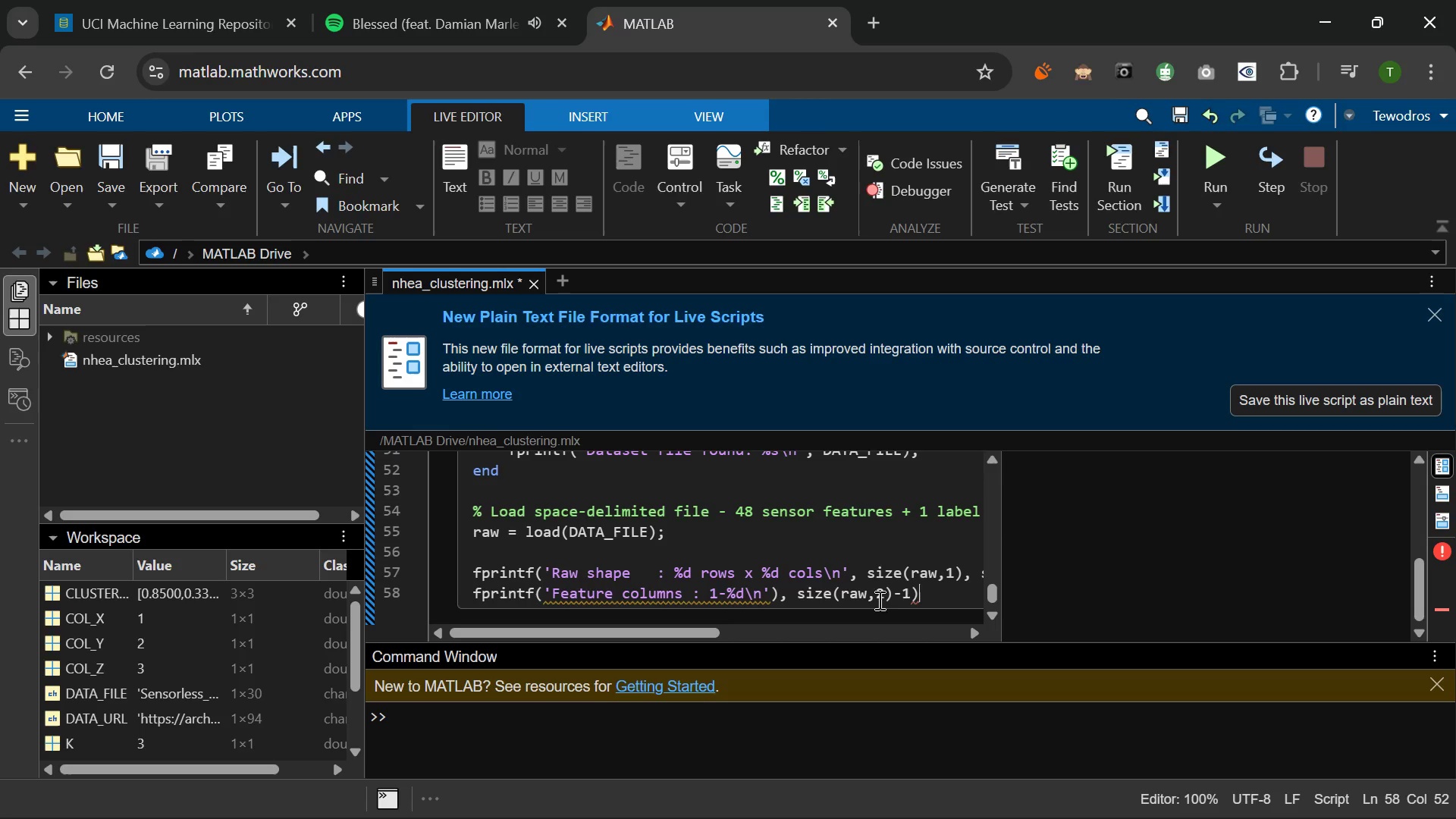 
left_click([777, 597])
 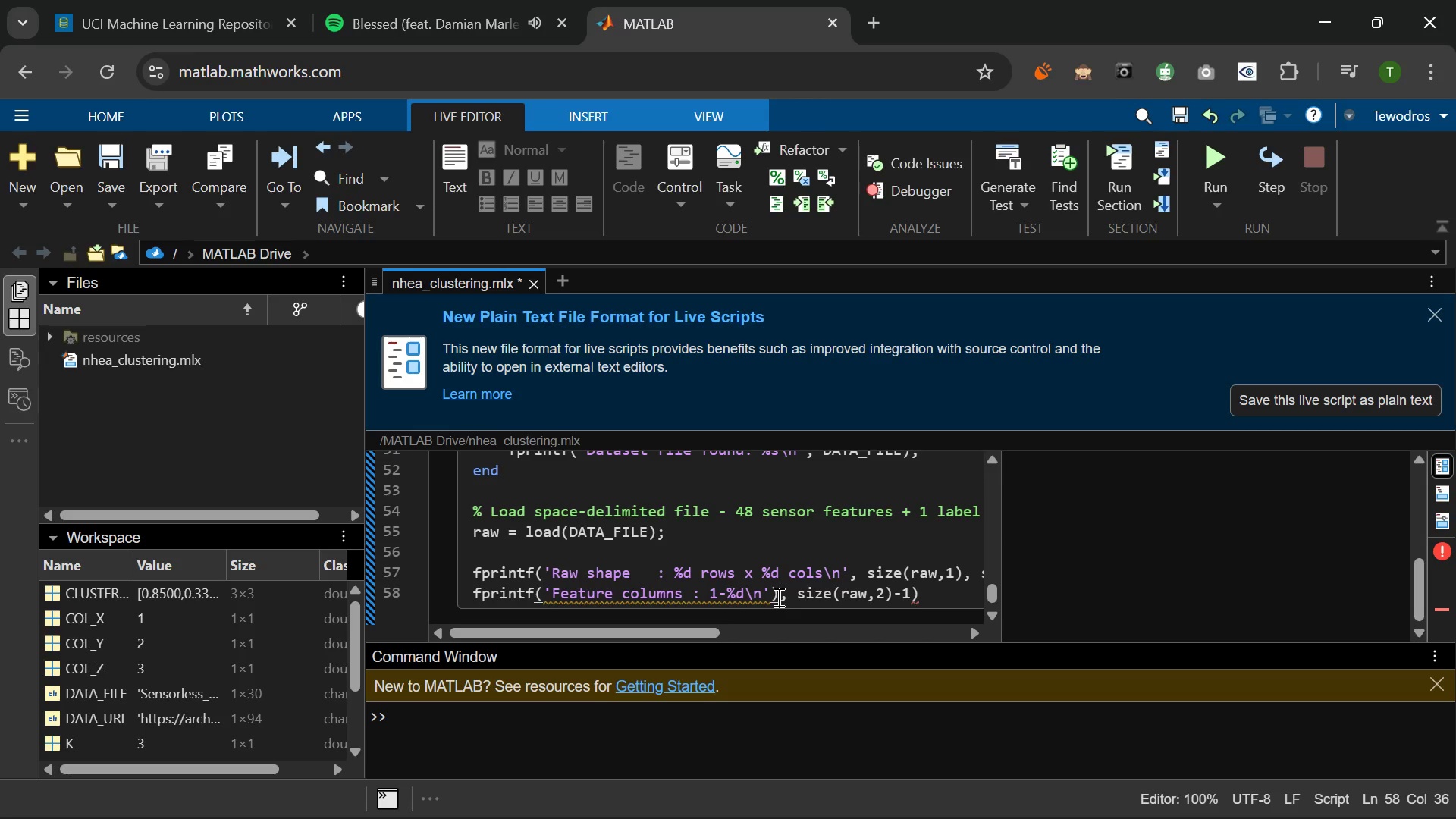 
key(Backspace)
 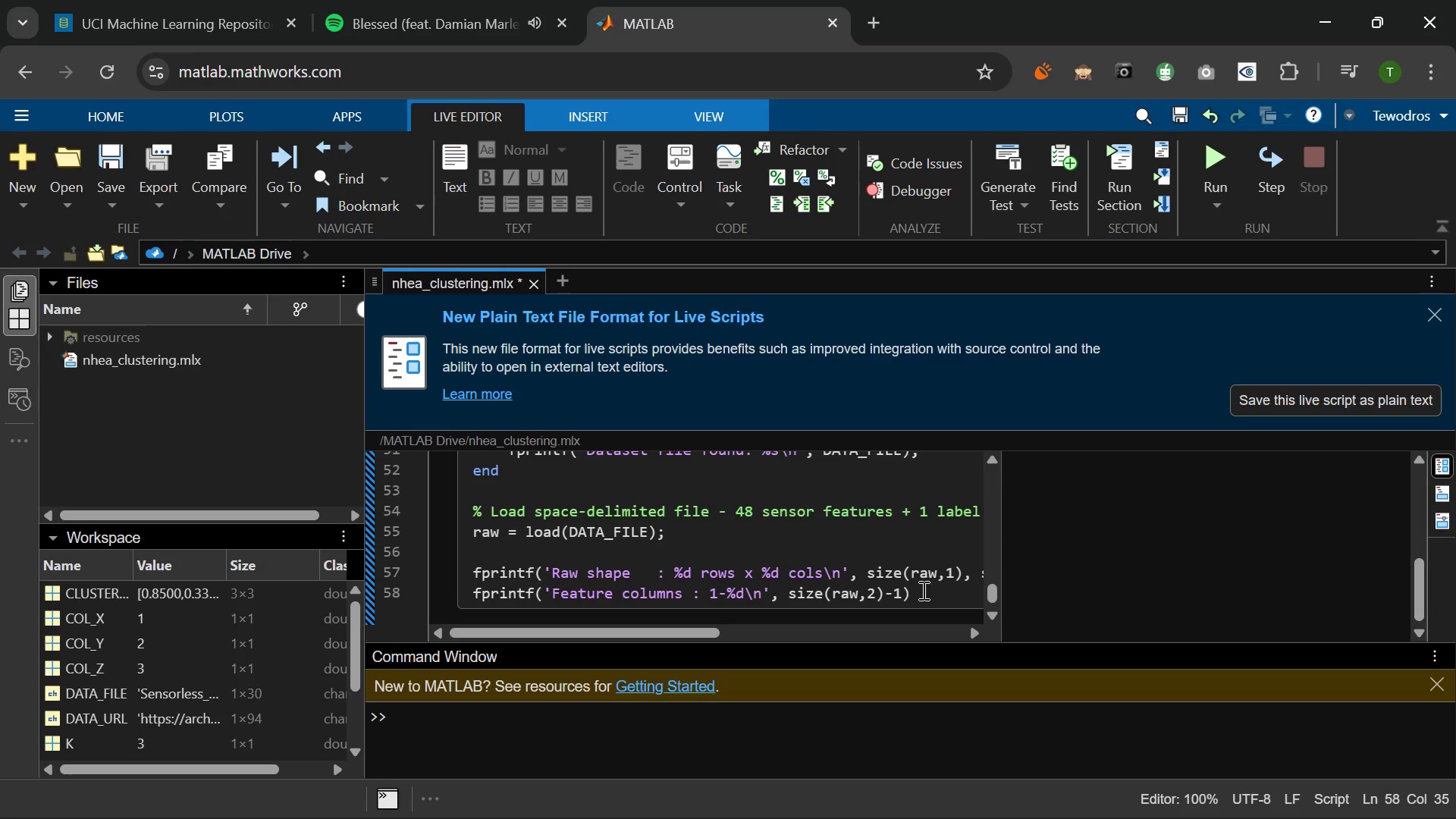 
left_click([922, 593])
 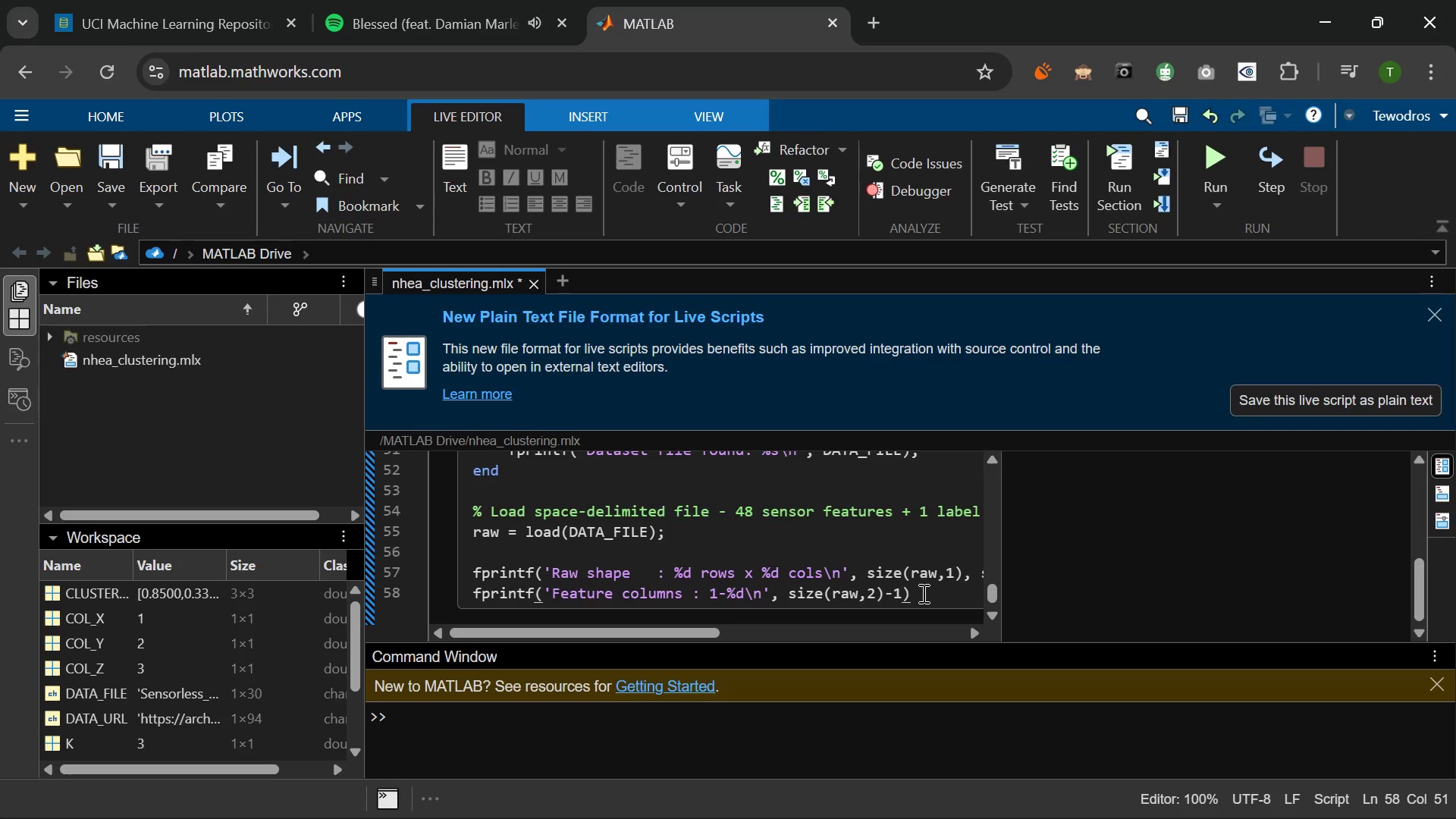 
key(Semicolon)
 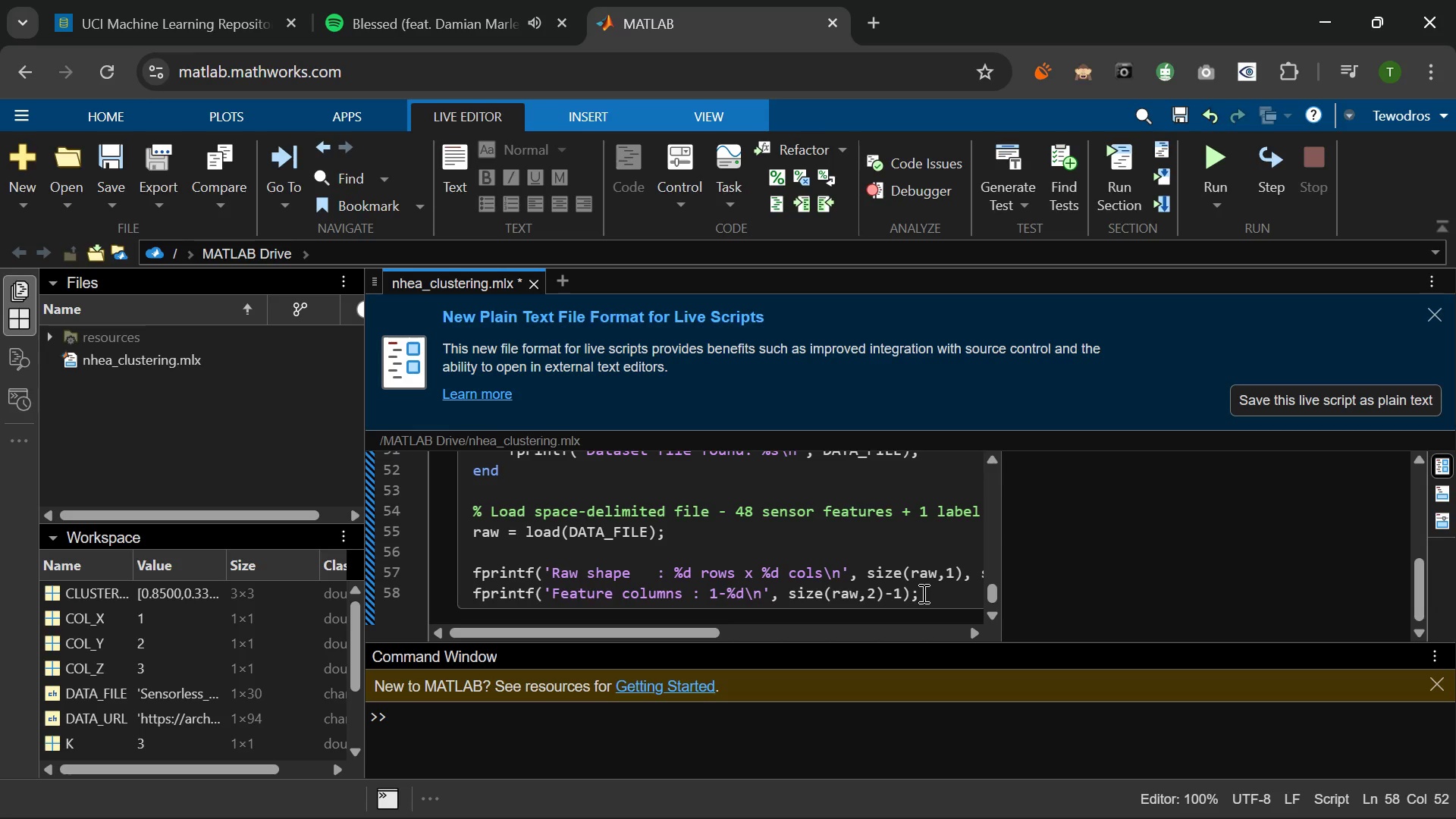 
key(Enter)
 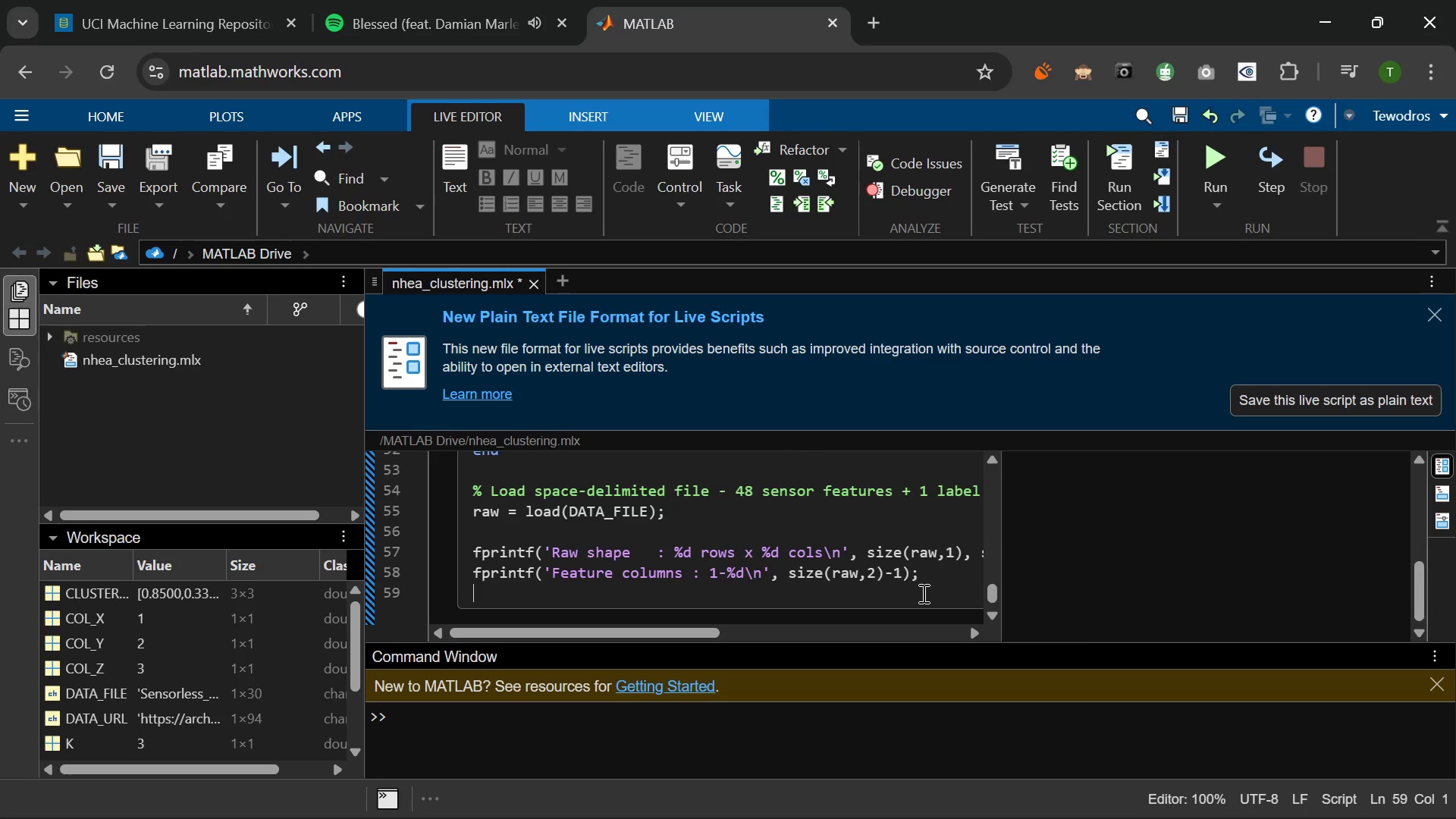 
type(fprintf('Label column   )
key(Backspace)
key(Backspace)
type(:)
key(Backspace)
key(Backspace)
type( : %d (class)
 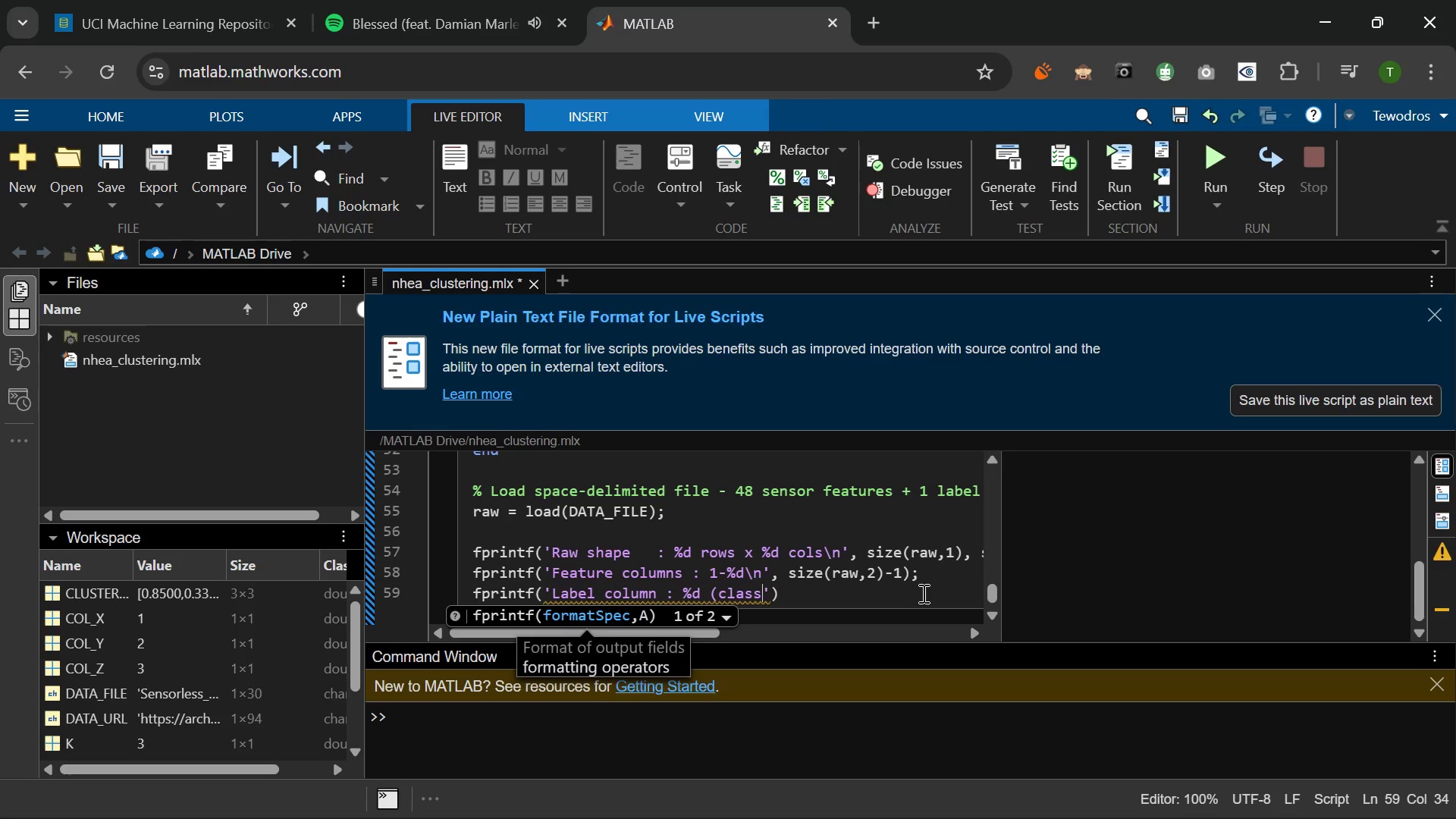 
wait(18.02)
 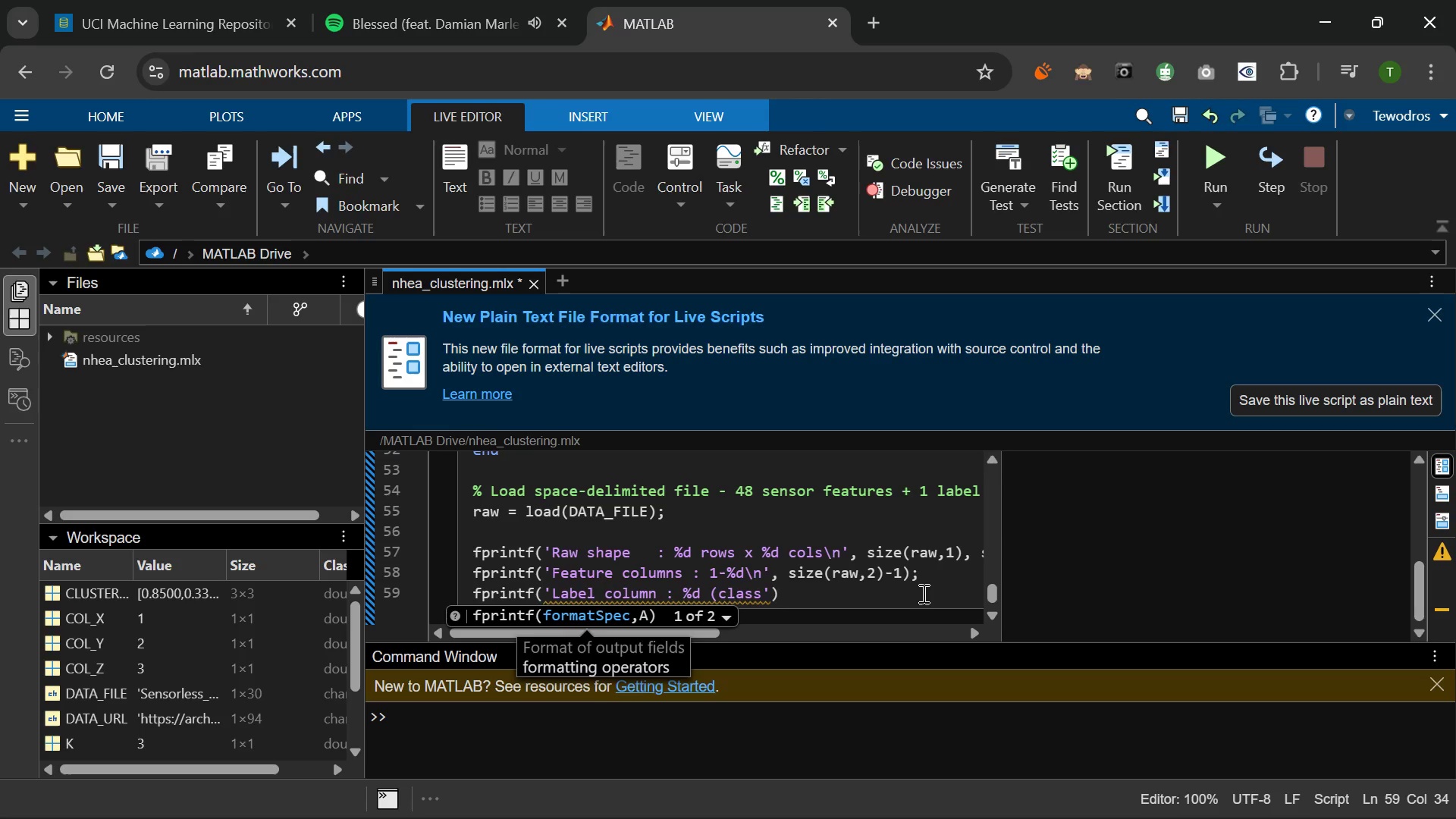 
type( 1-11, not used for clusterng\n)
 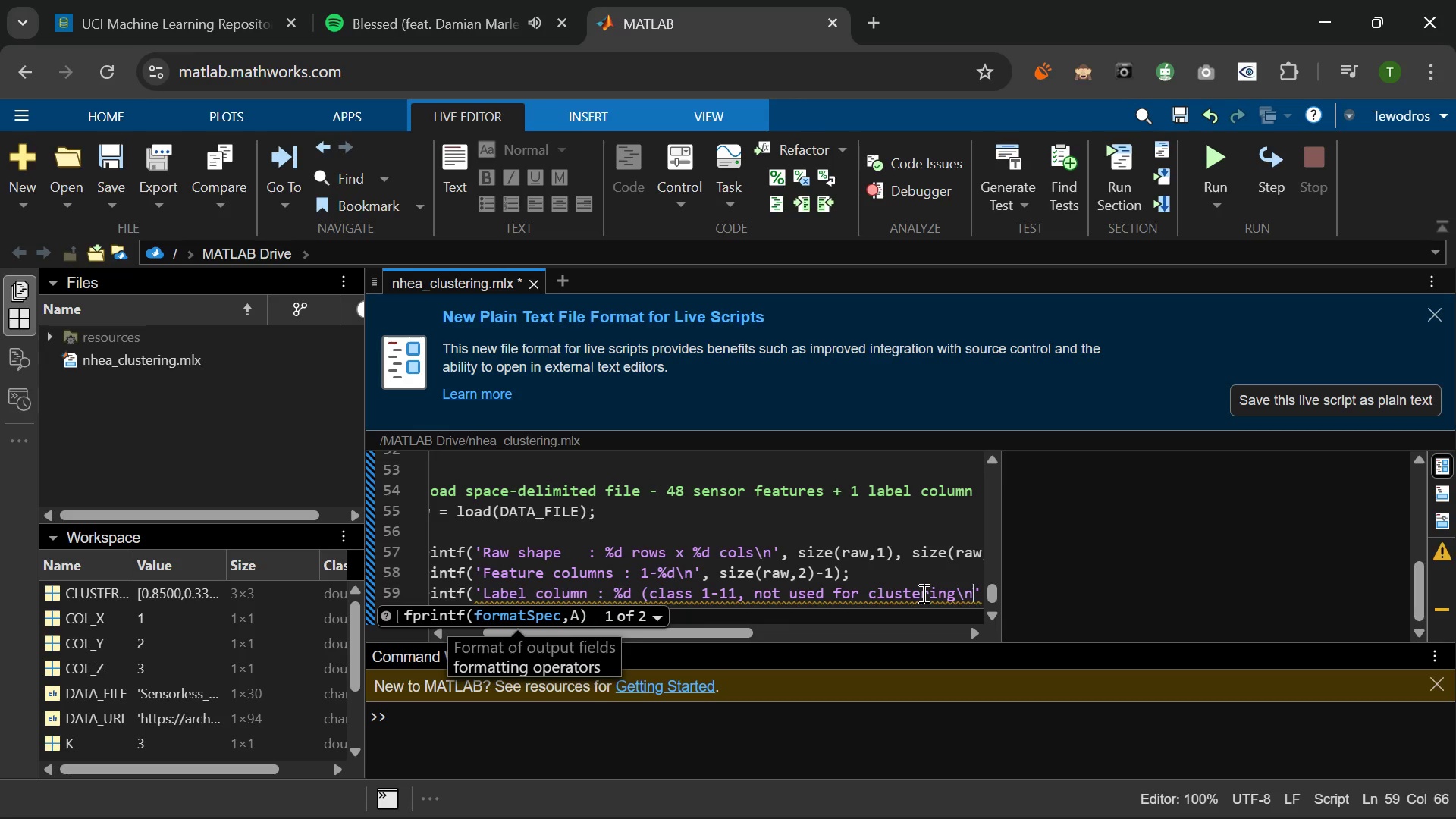 
hold_key(key=I, duration=0.34)
 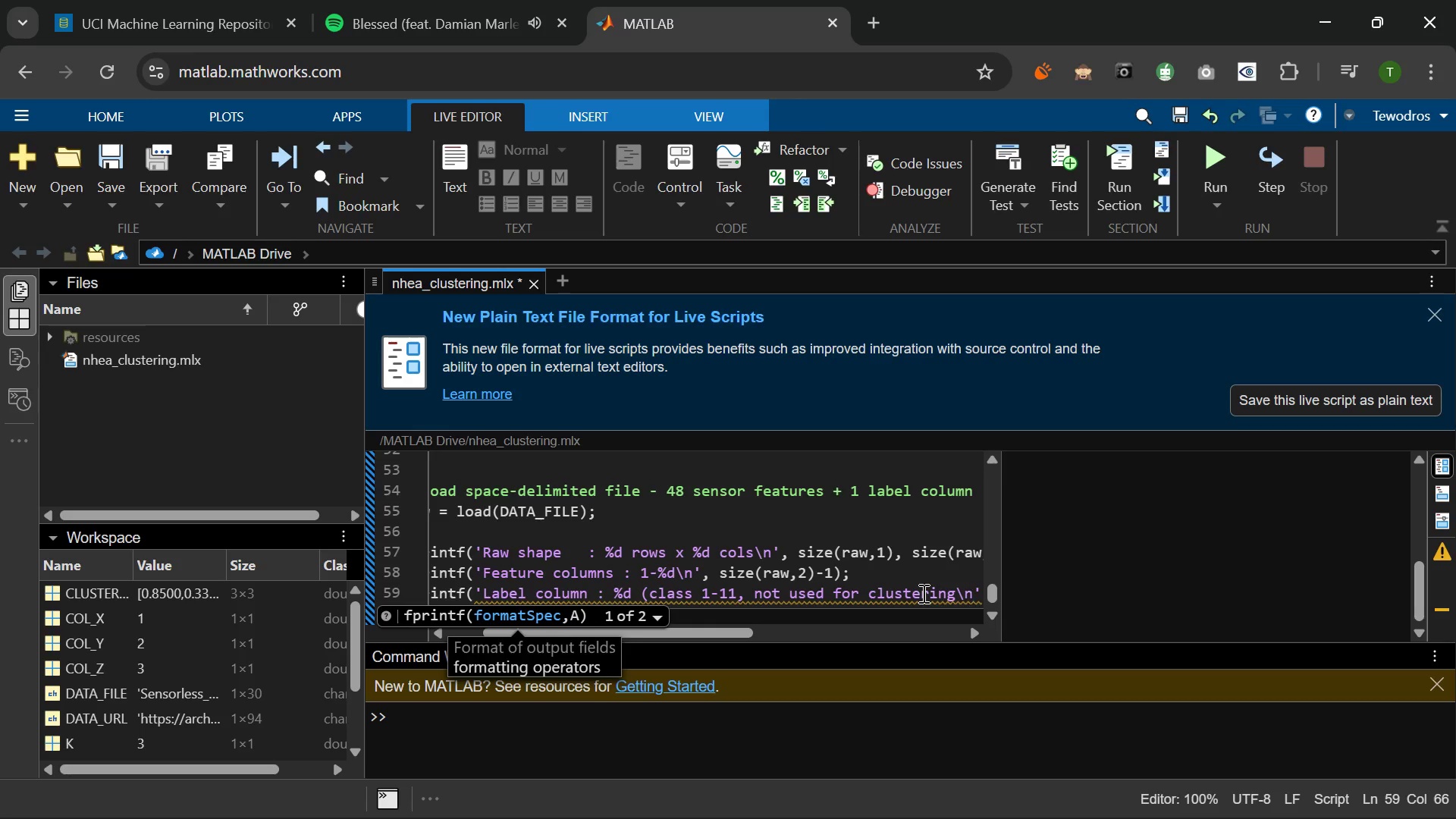 
key(ArrowRight)
 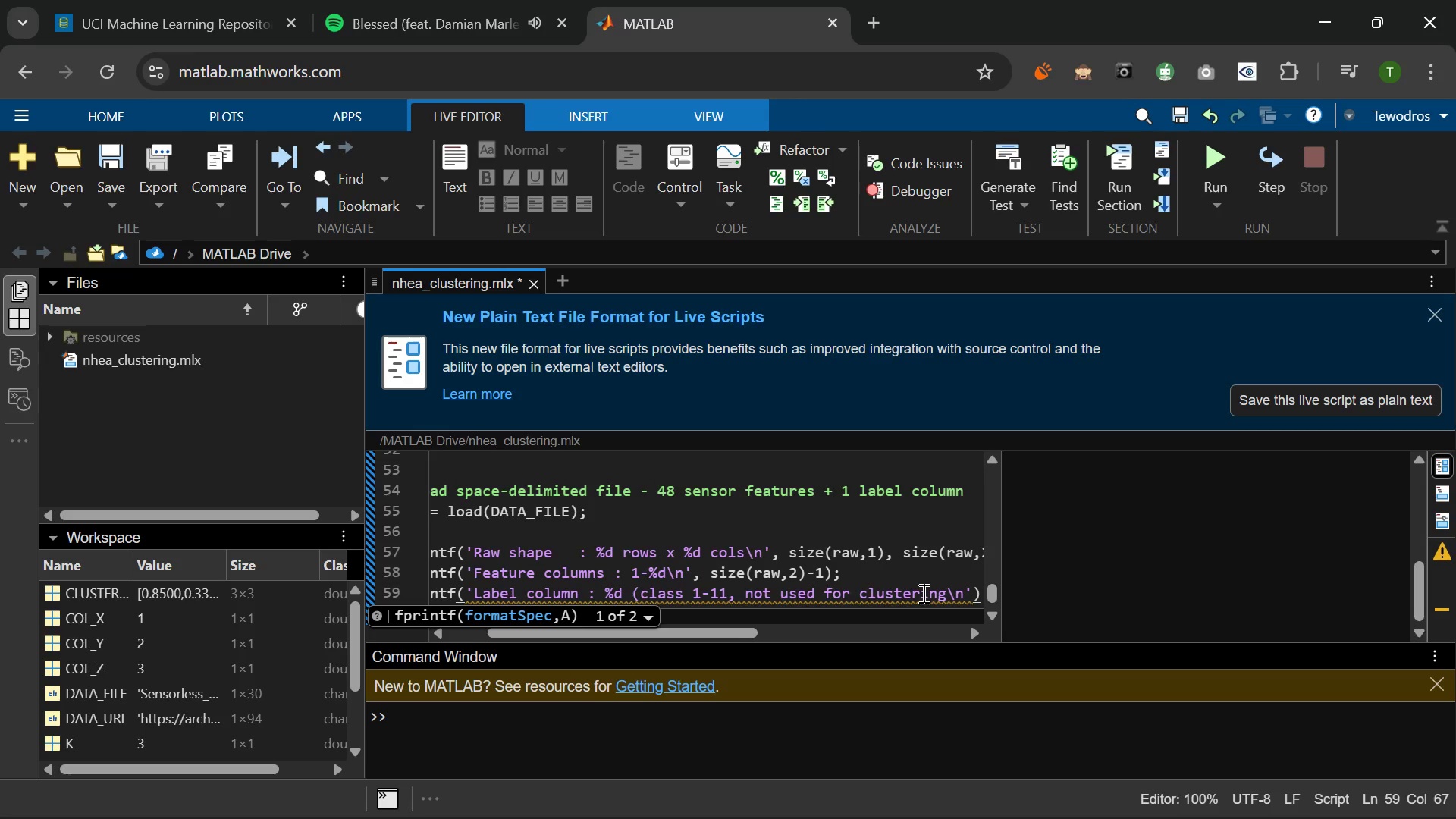 
type(, size )
key(Backspace)
type(( )
key(Backspace)
type(raw, 2)
key(Backspace)
key(Backspace)
type(2)
 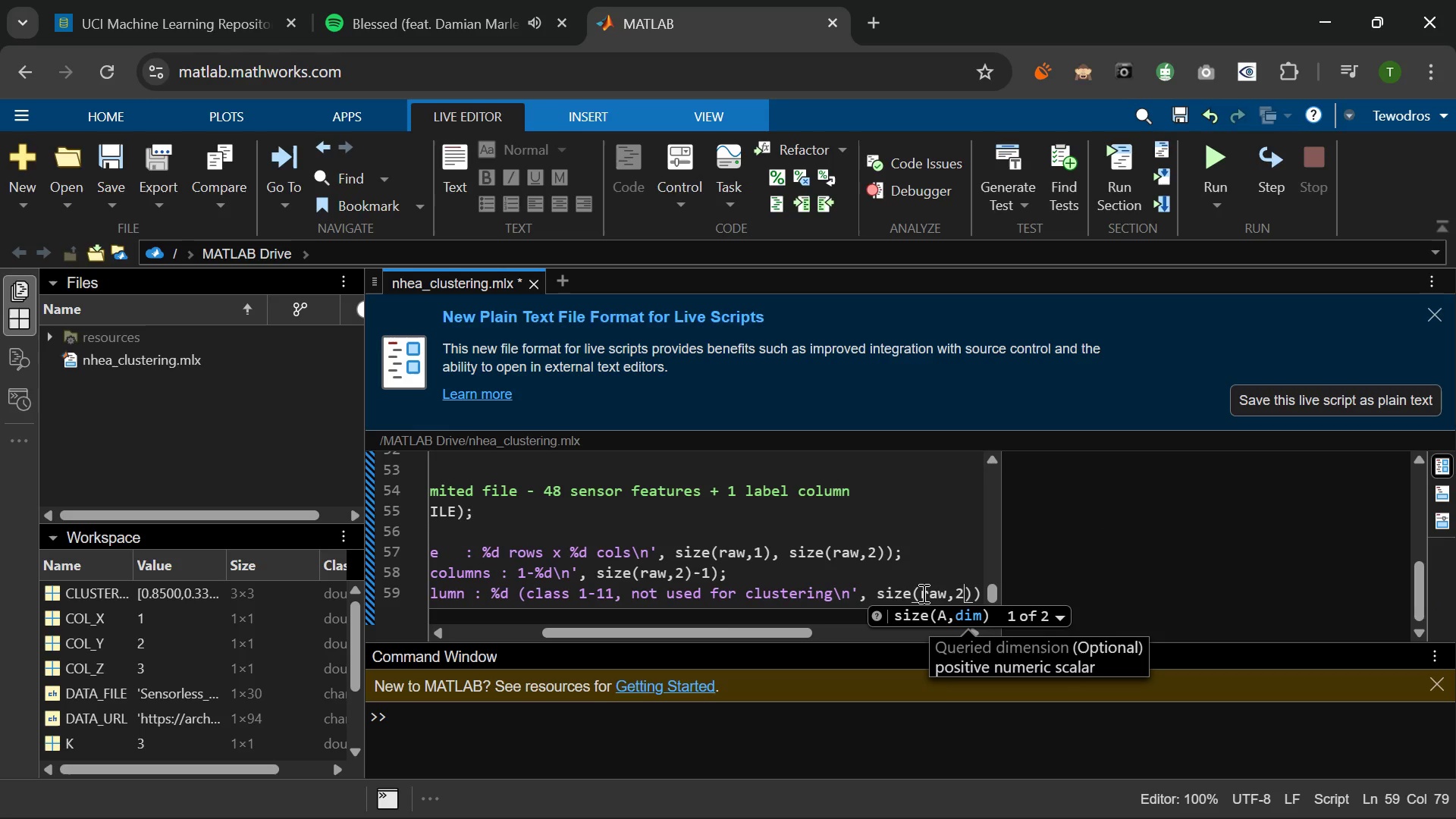 
key(ArrowRight)
 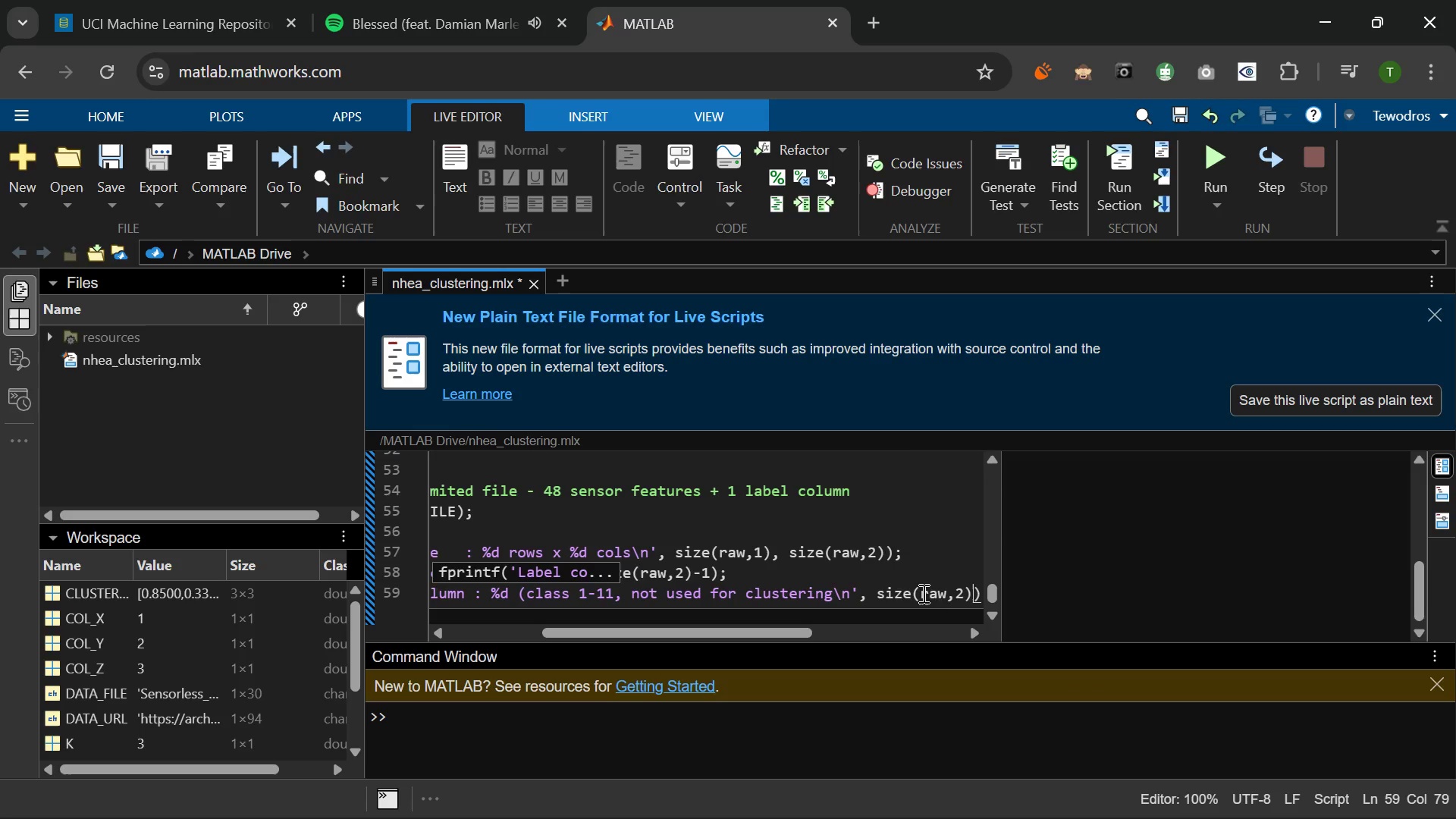 
key(ArrowRight)
 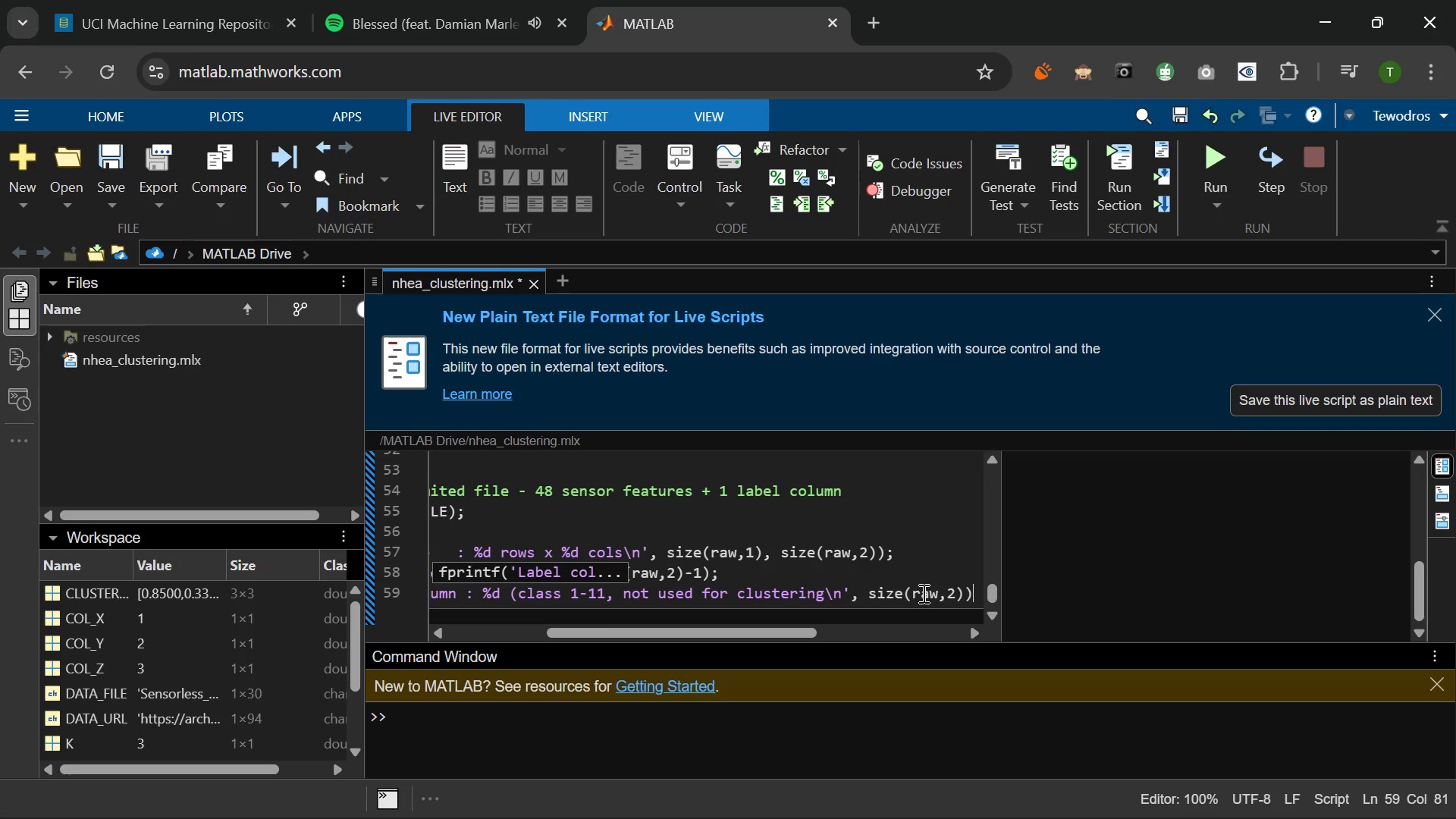 
key(Quote)
 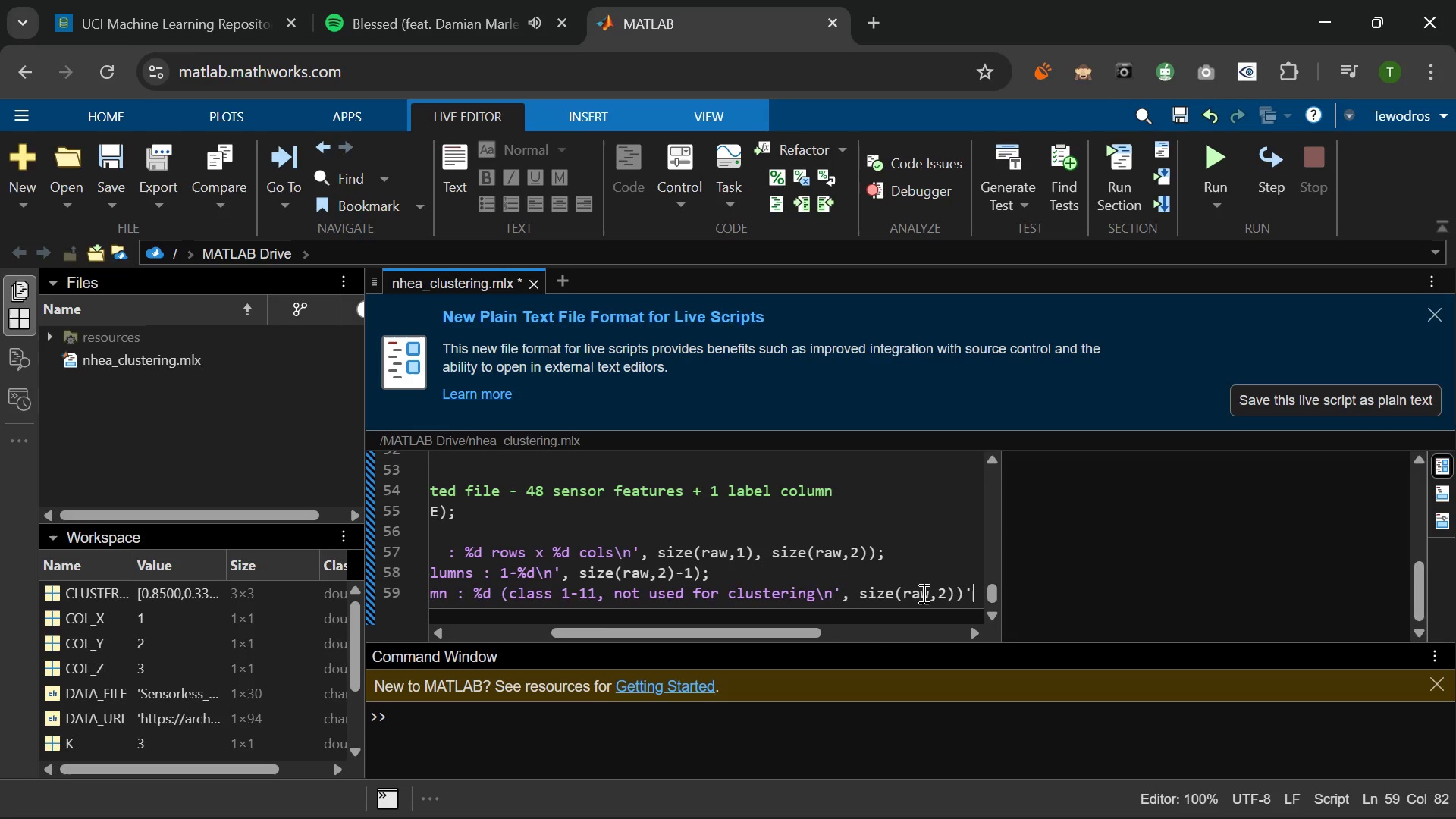 
key(Backspace)
 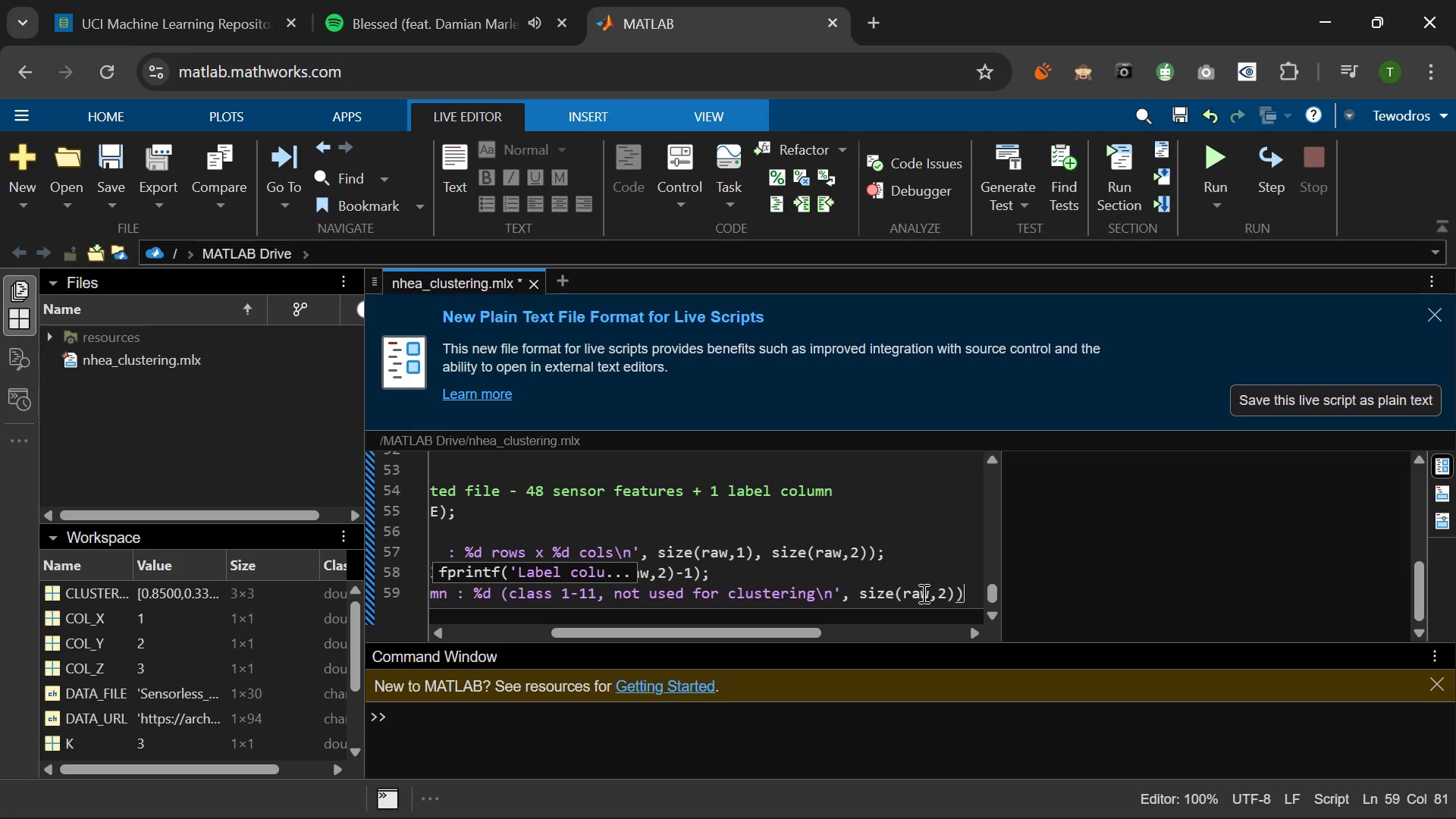 
key(Shift+Semicolon)
 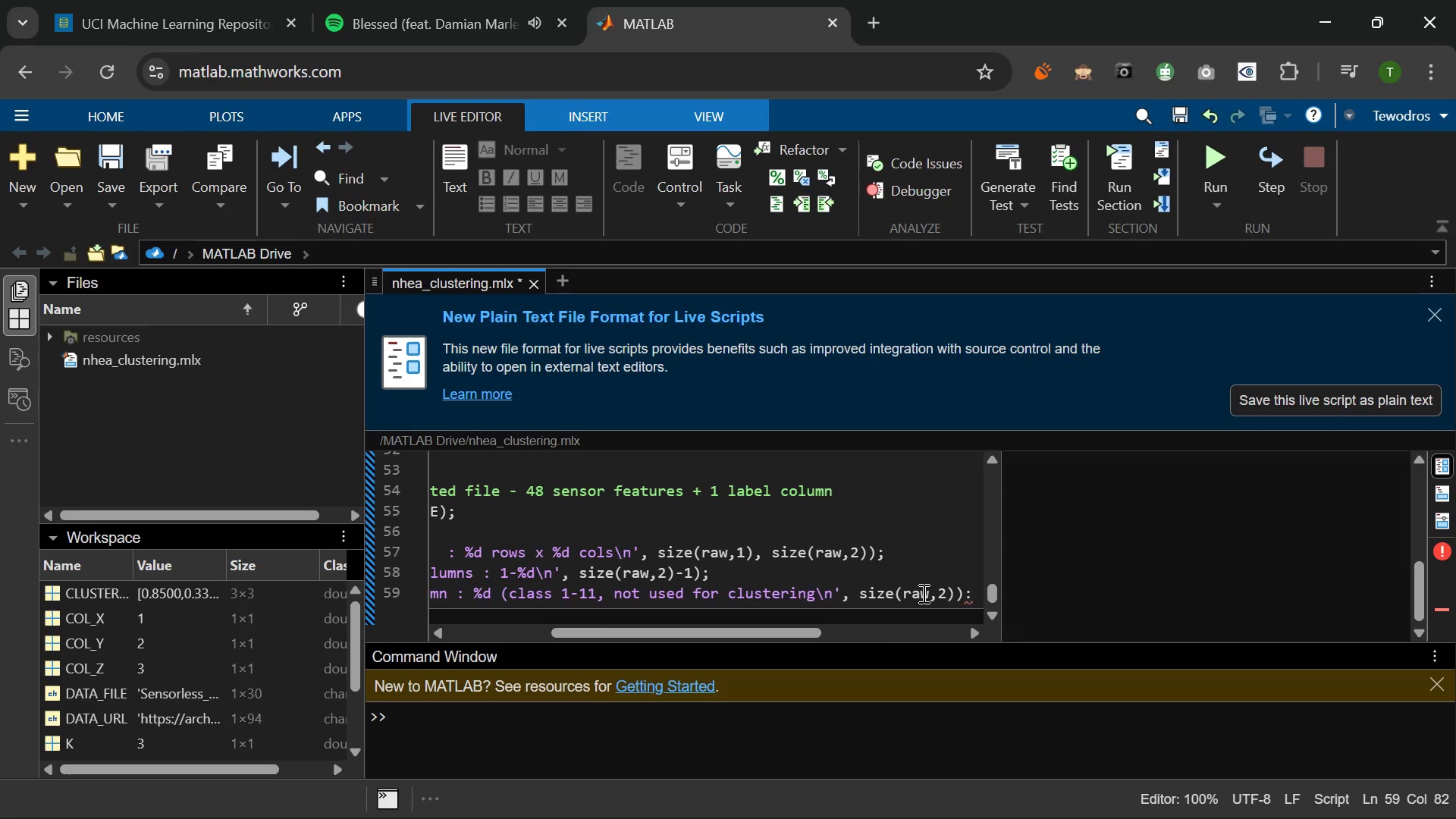 
key(Backspace)
 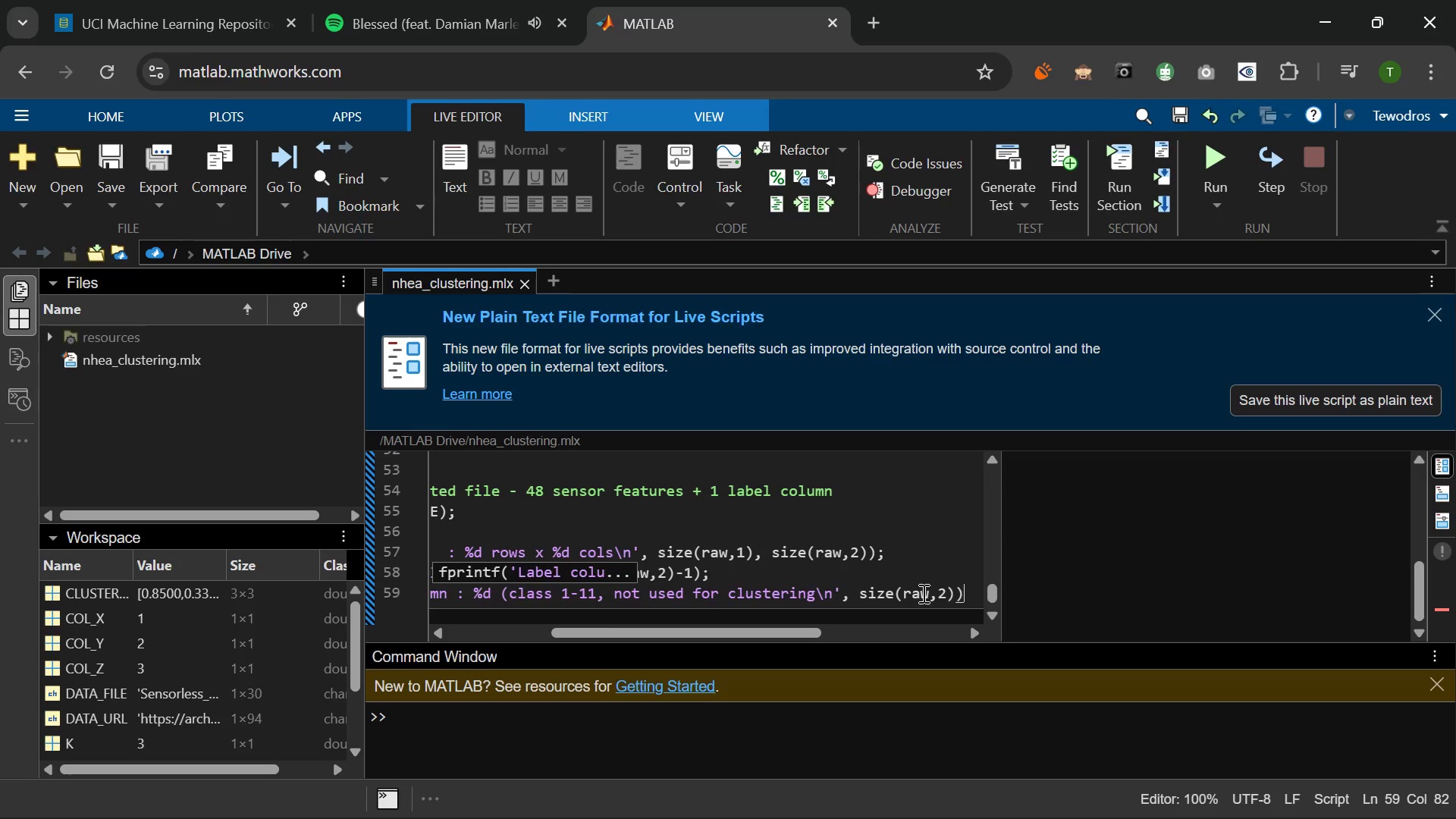 
key(Semicolon)
 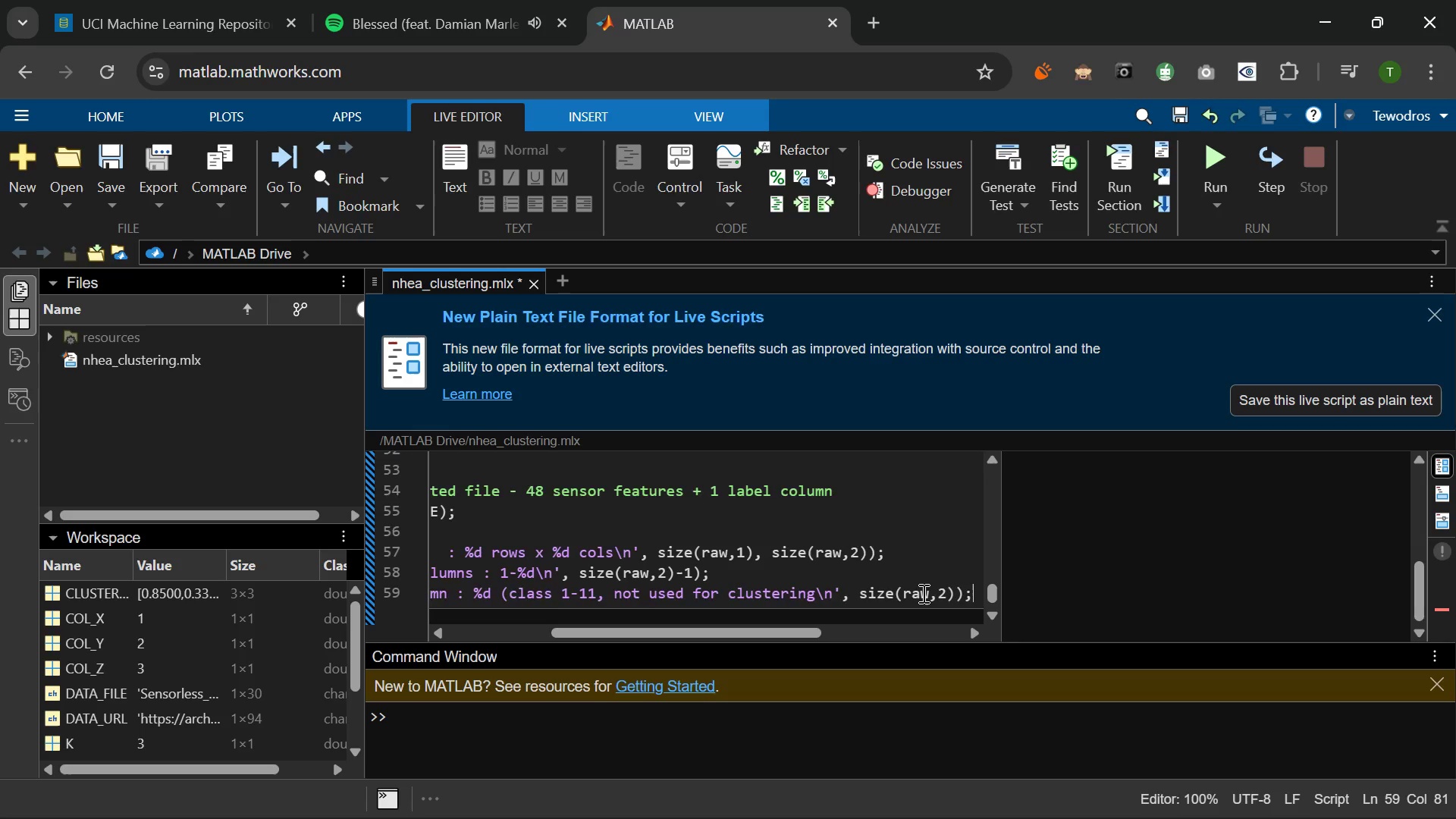 
key(Enter)
 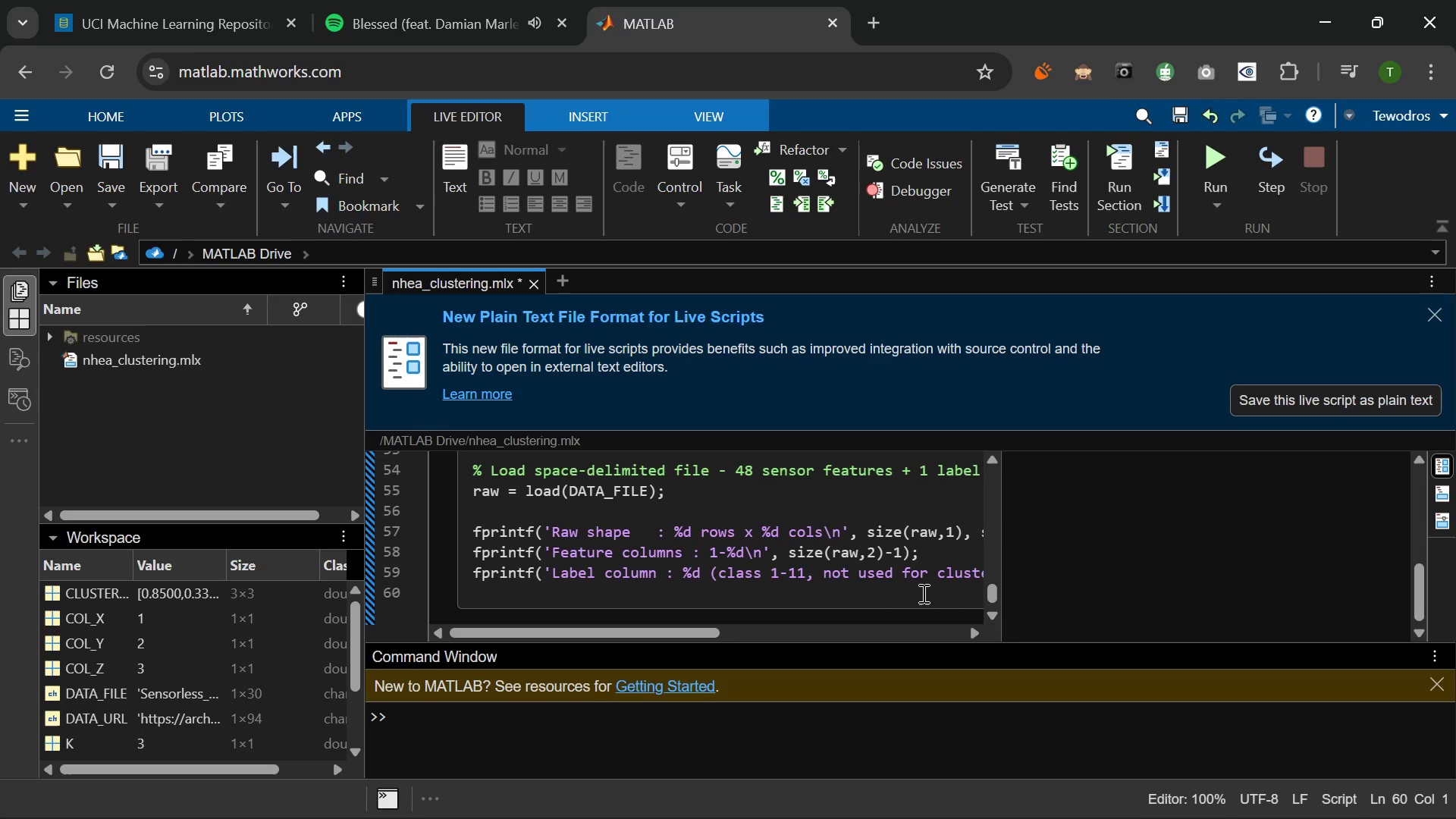 
key(Enter)
 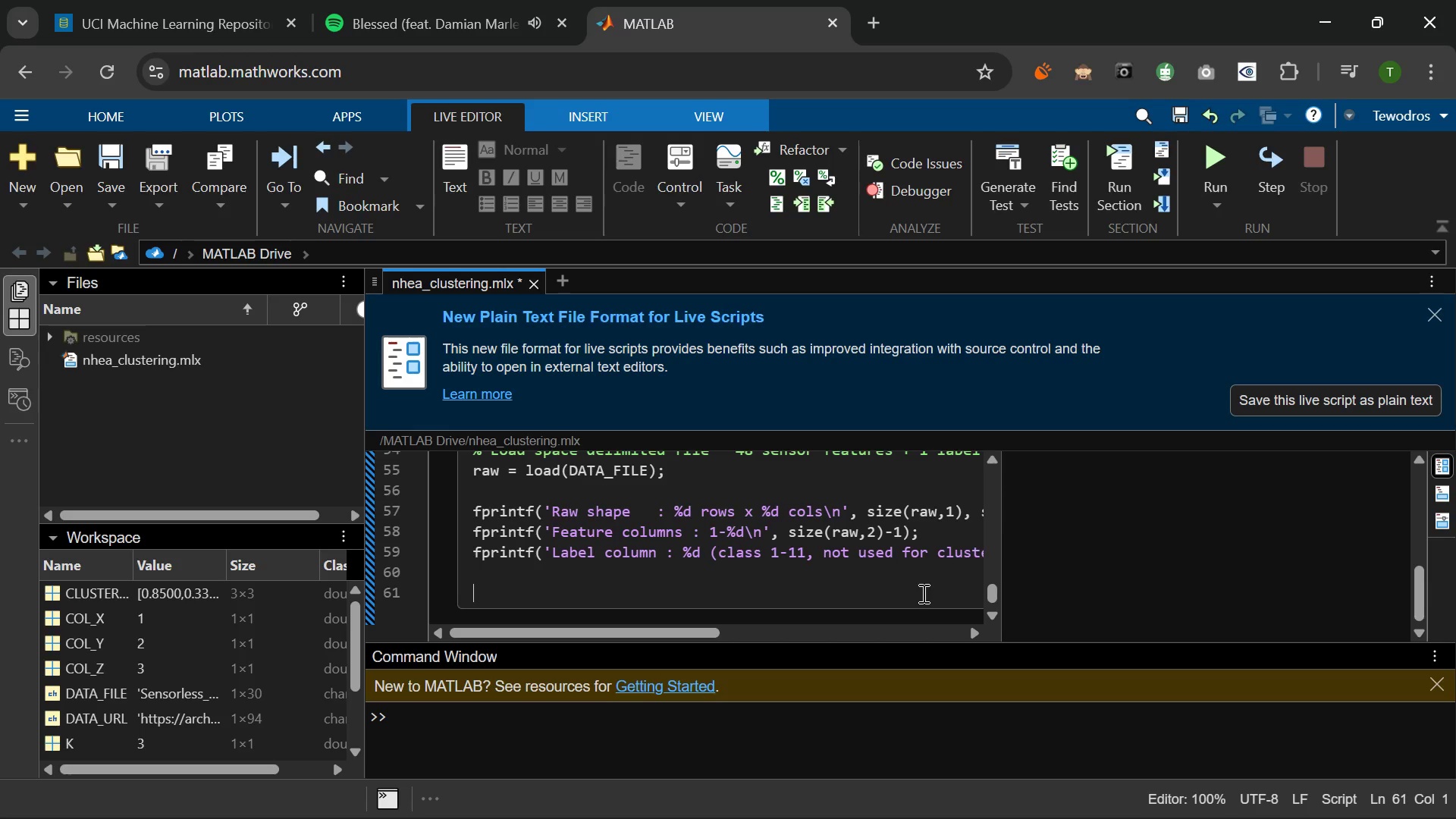 
type(%% 3. As)
key(Backspace)
type(xis Selection, Subsampling & Normalization)
 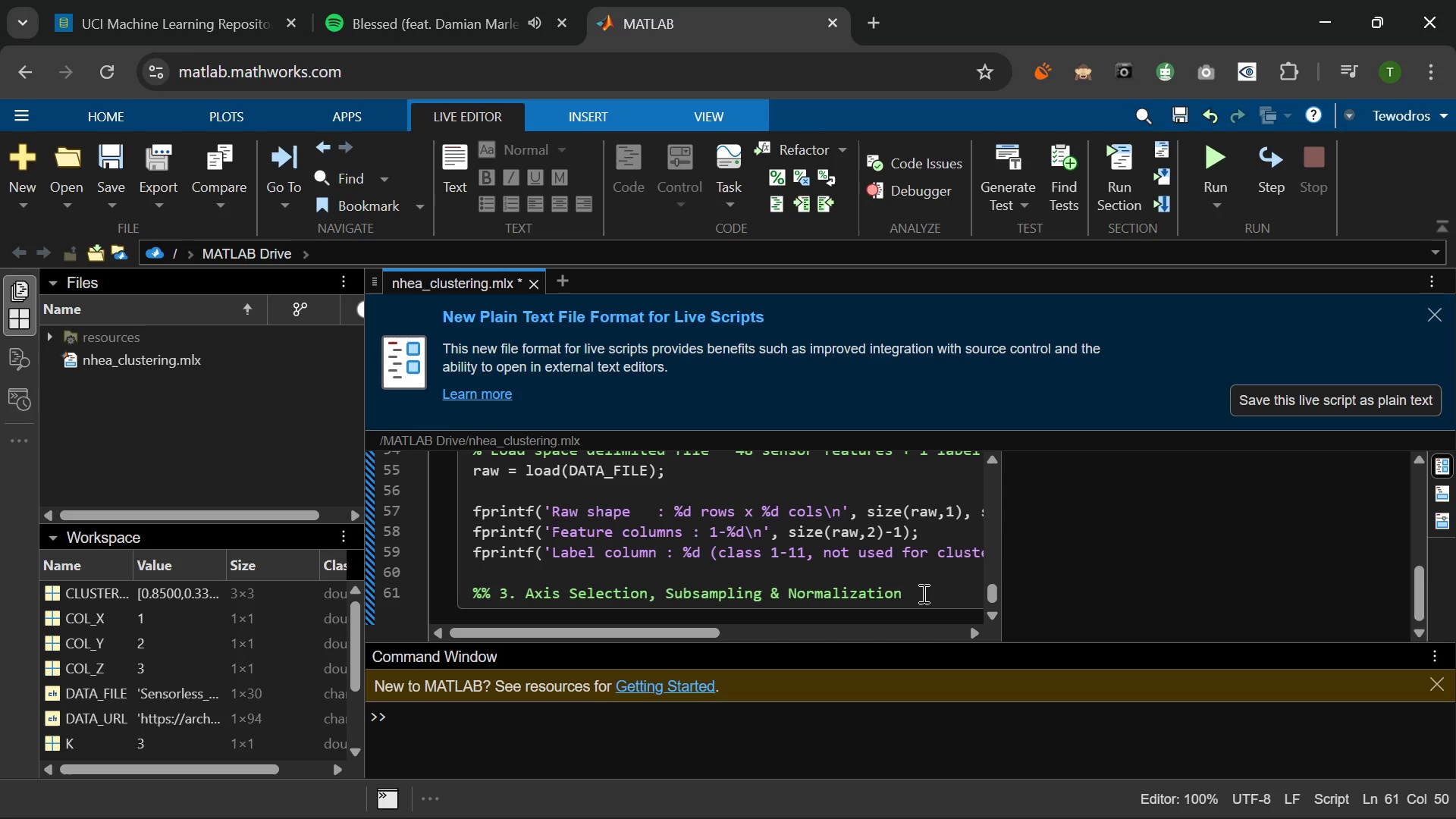 
key(Enter)
 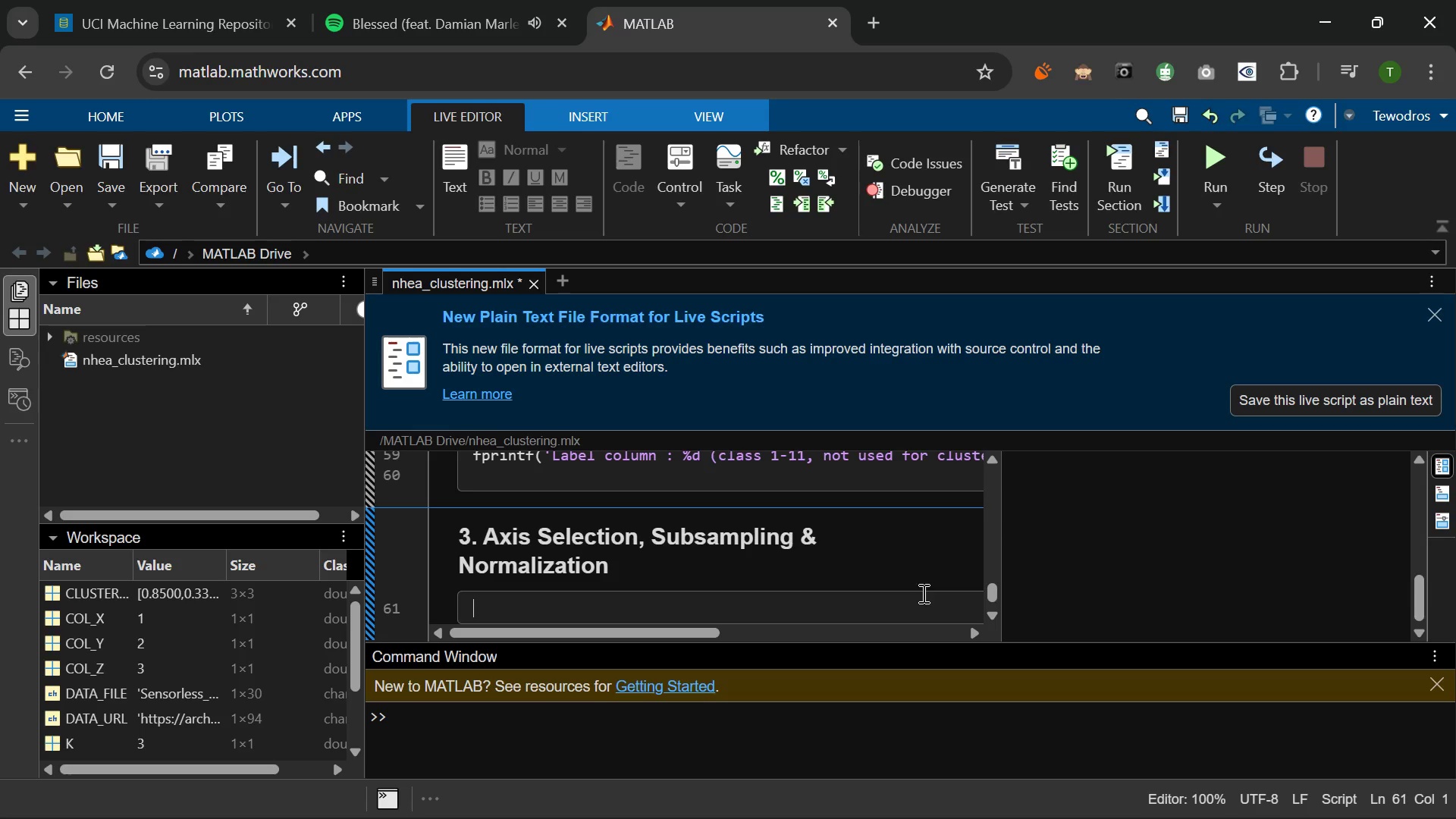 
type(rng)
 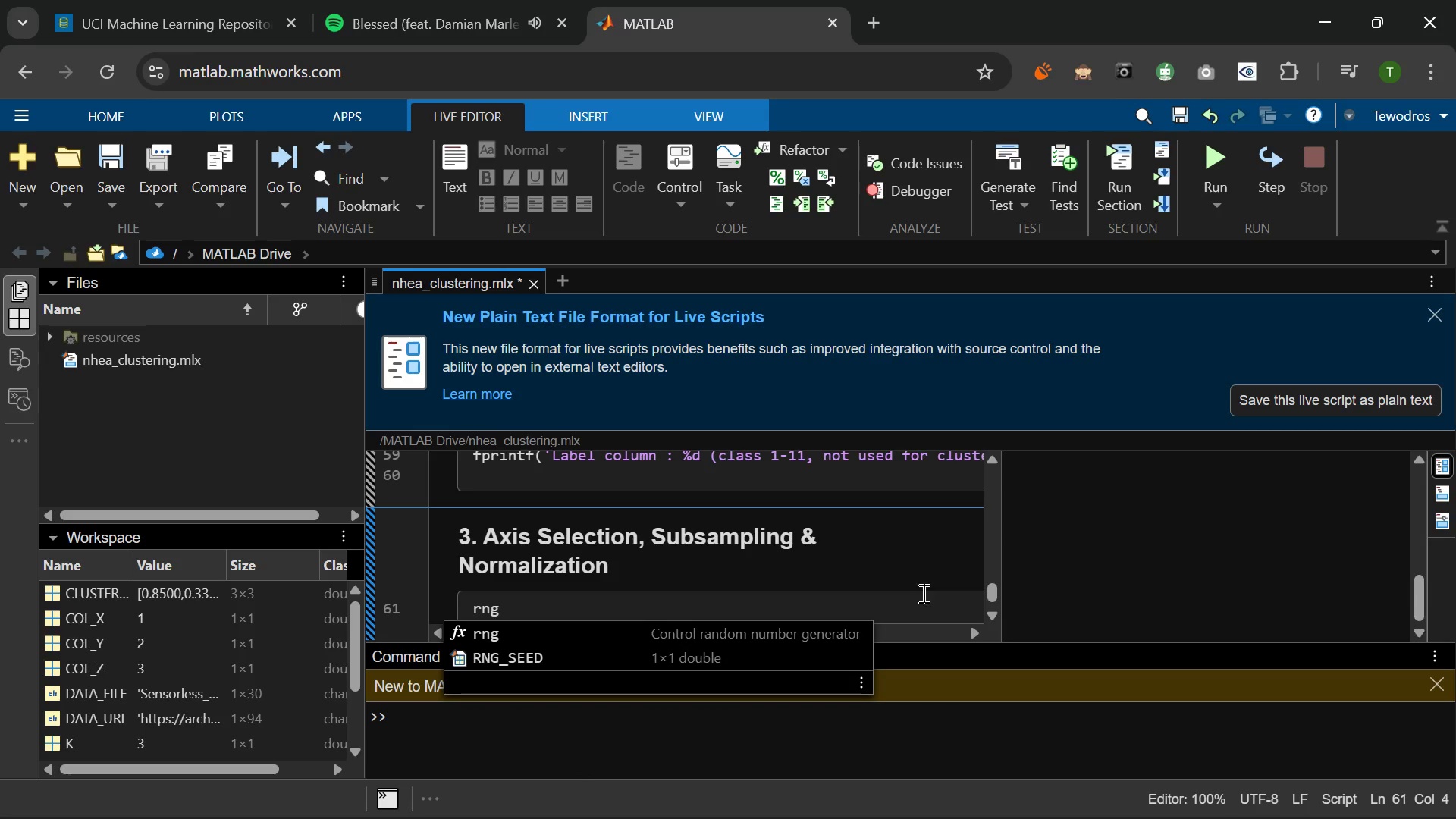 
wait(8.61)
 